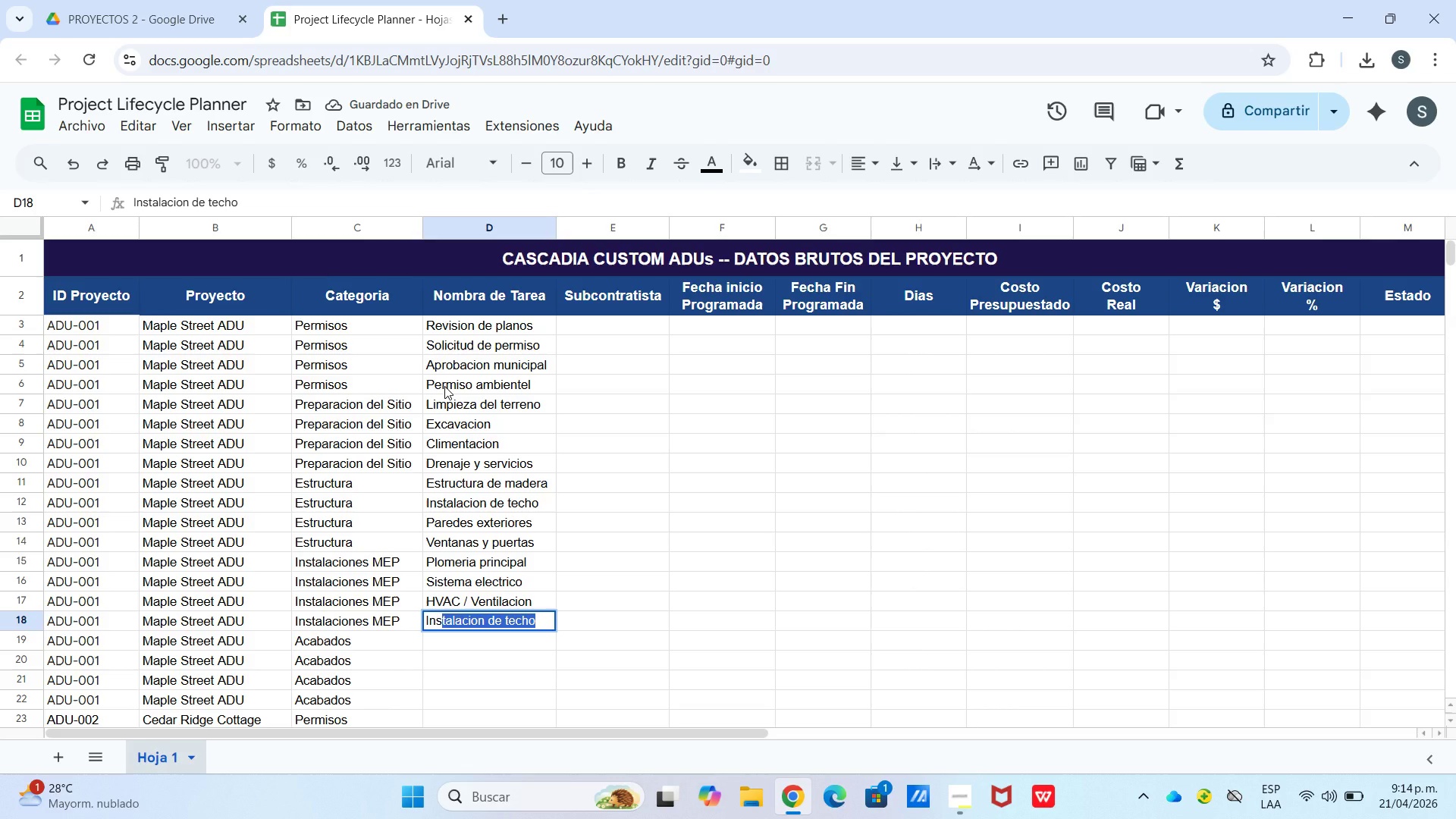 
type(peccion)
key(Backspace)
type(n MEP)
 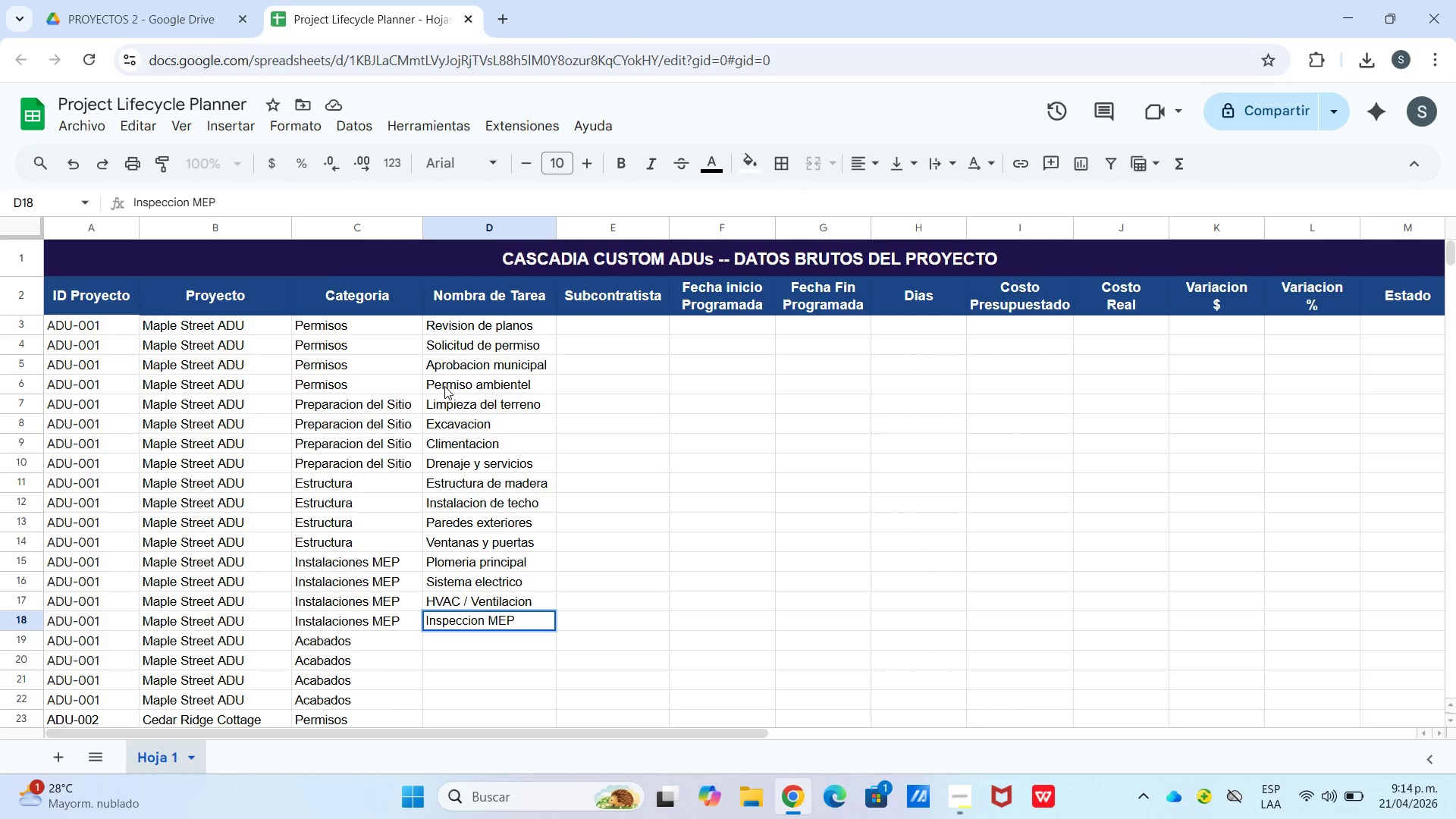 
key(Enter)
 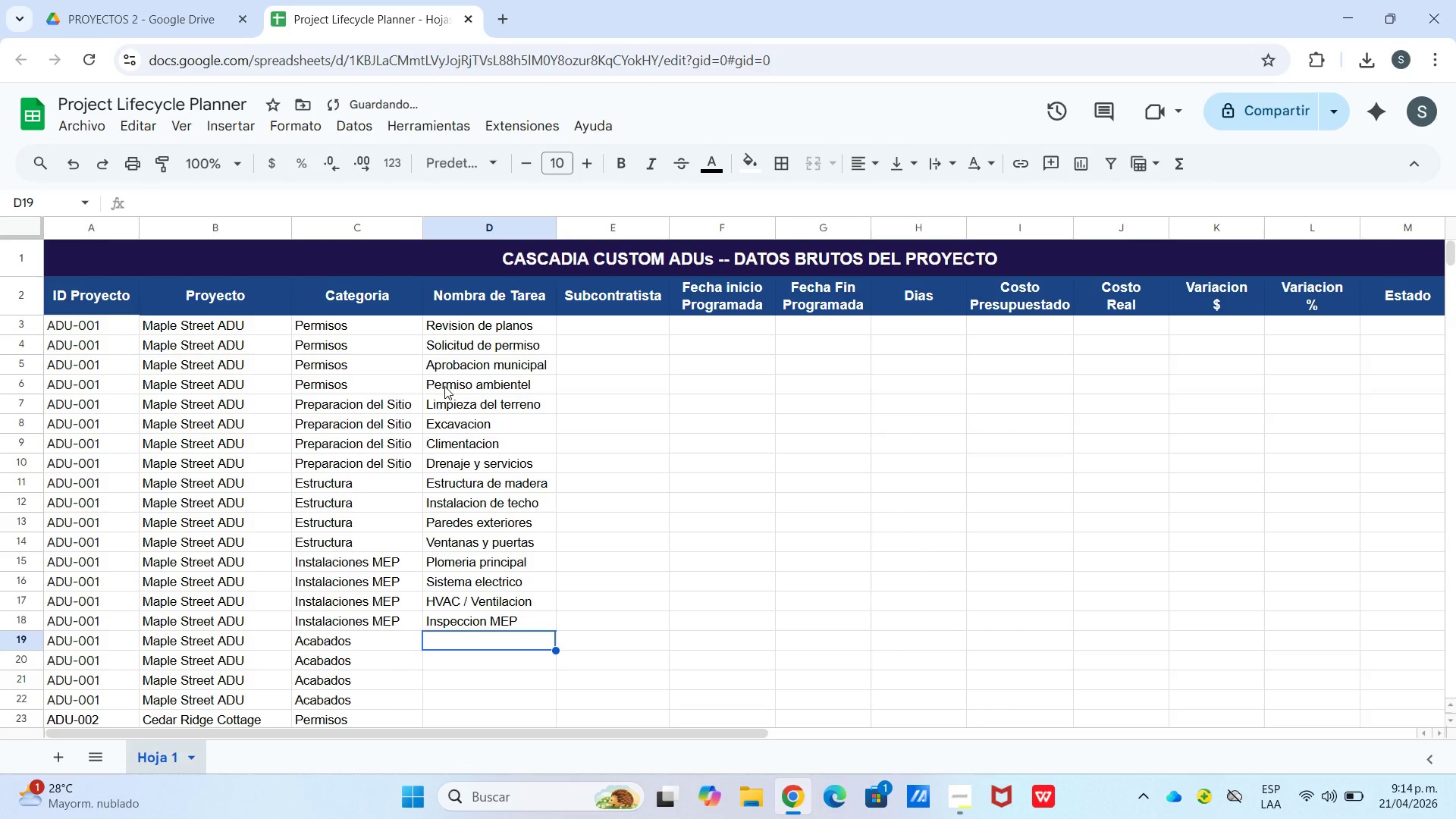 
type(Drywall y pntura)
 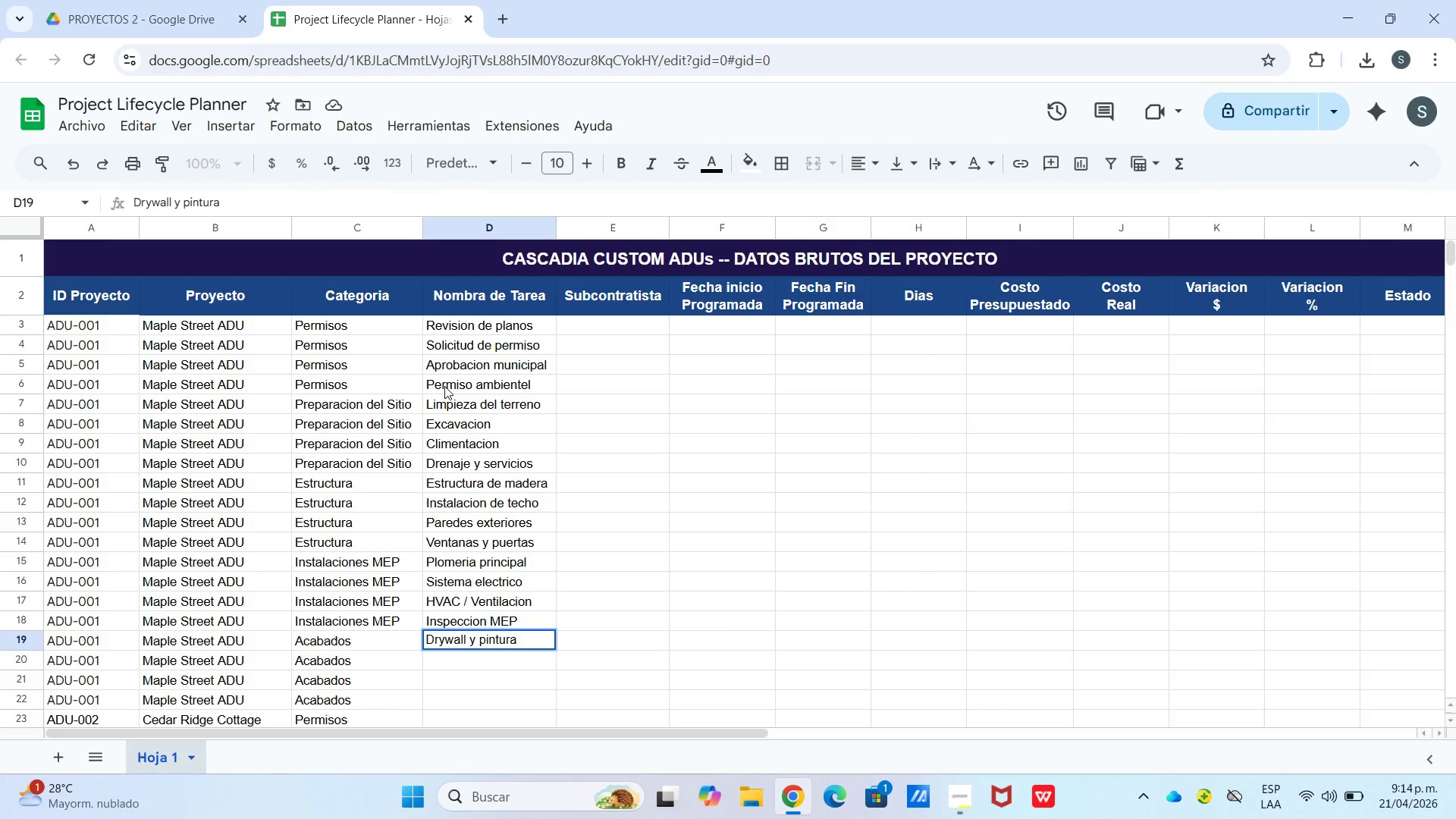 
hold_key(key=I, duration=0.44)
 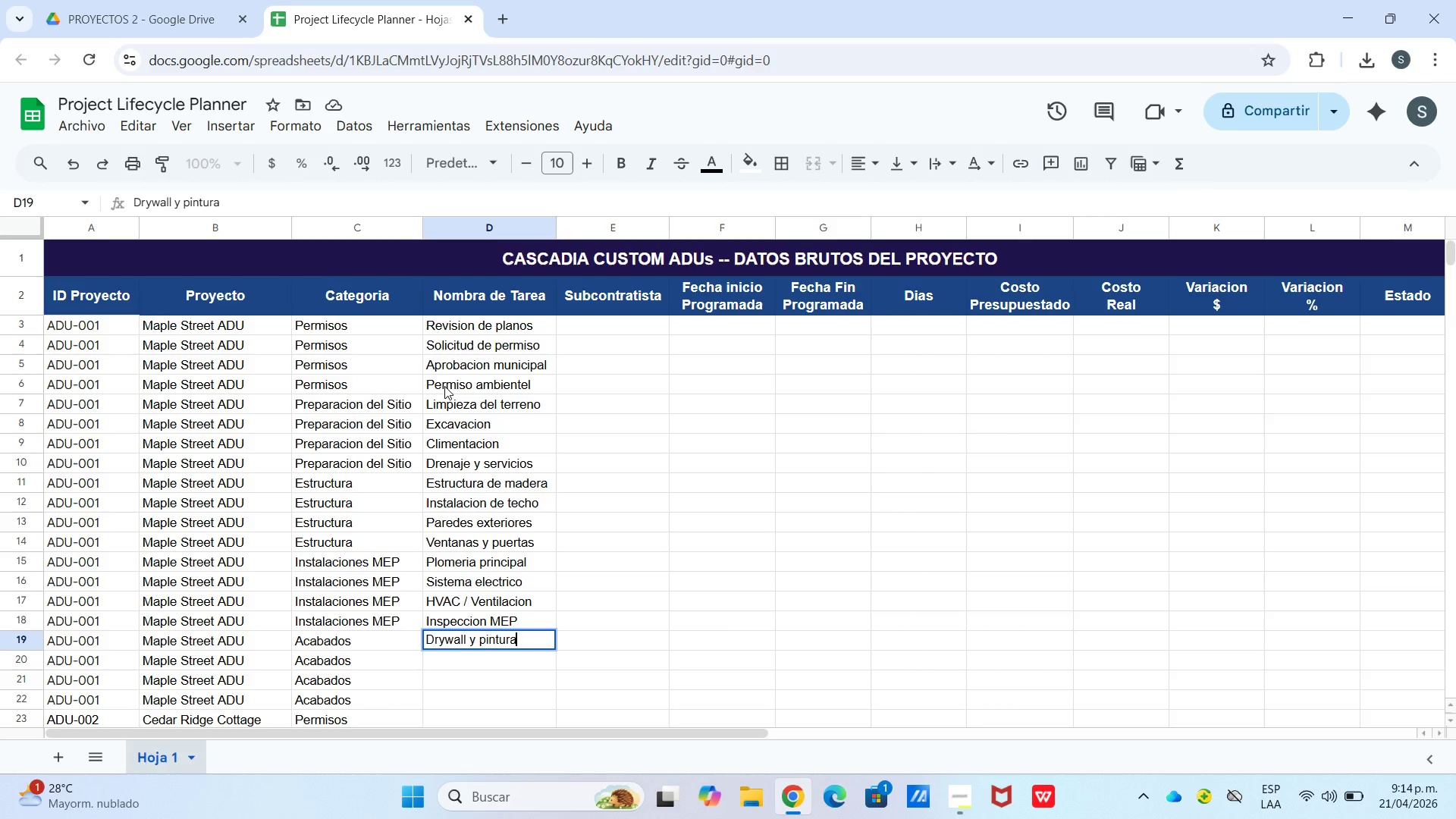 
key(Enter)
 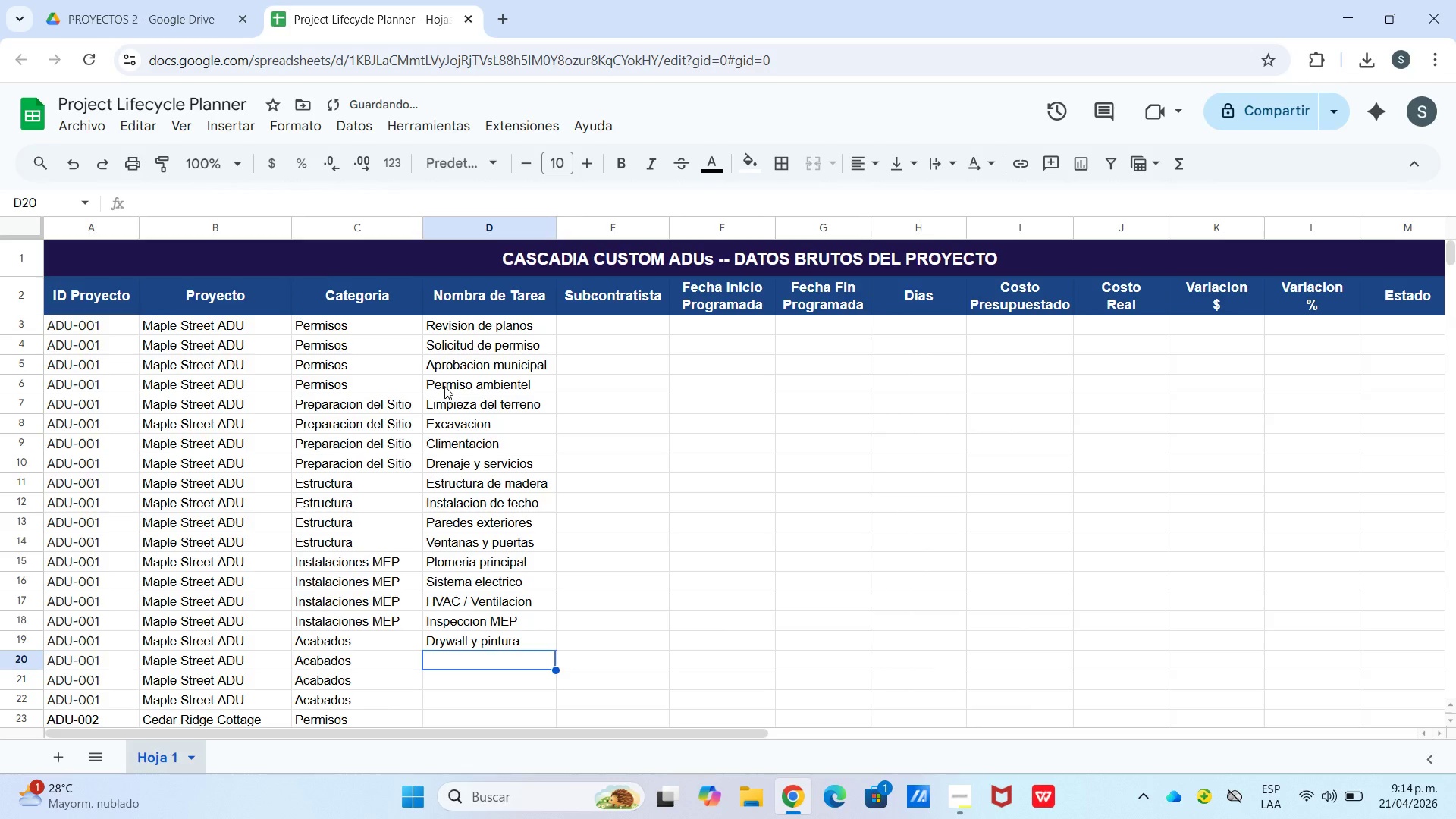 
type(Pisos)
 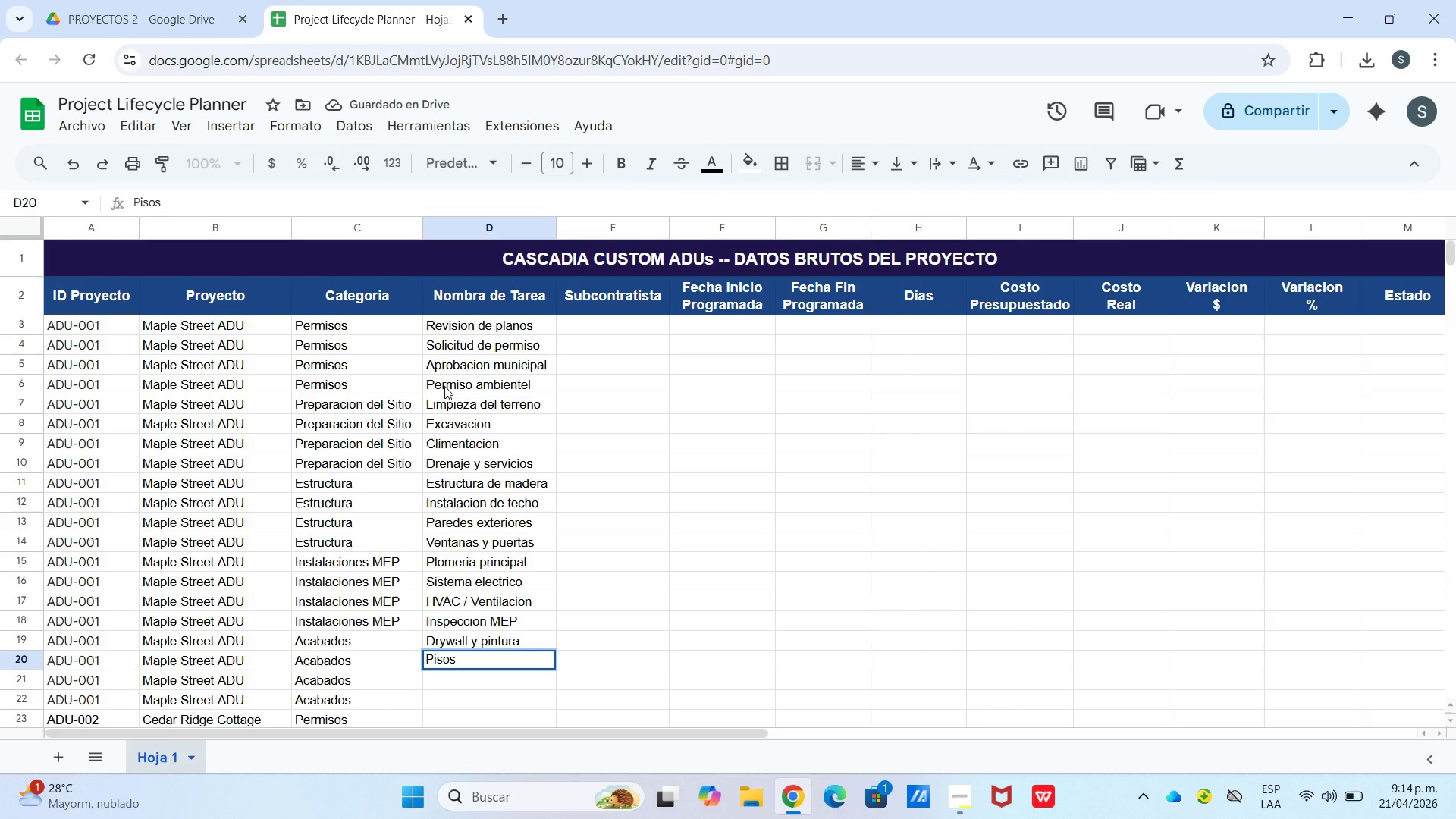 
key(Enter)
 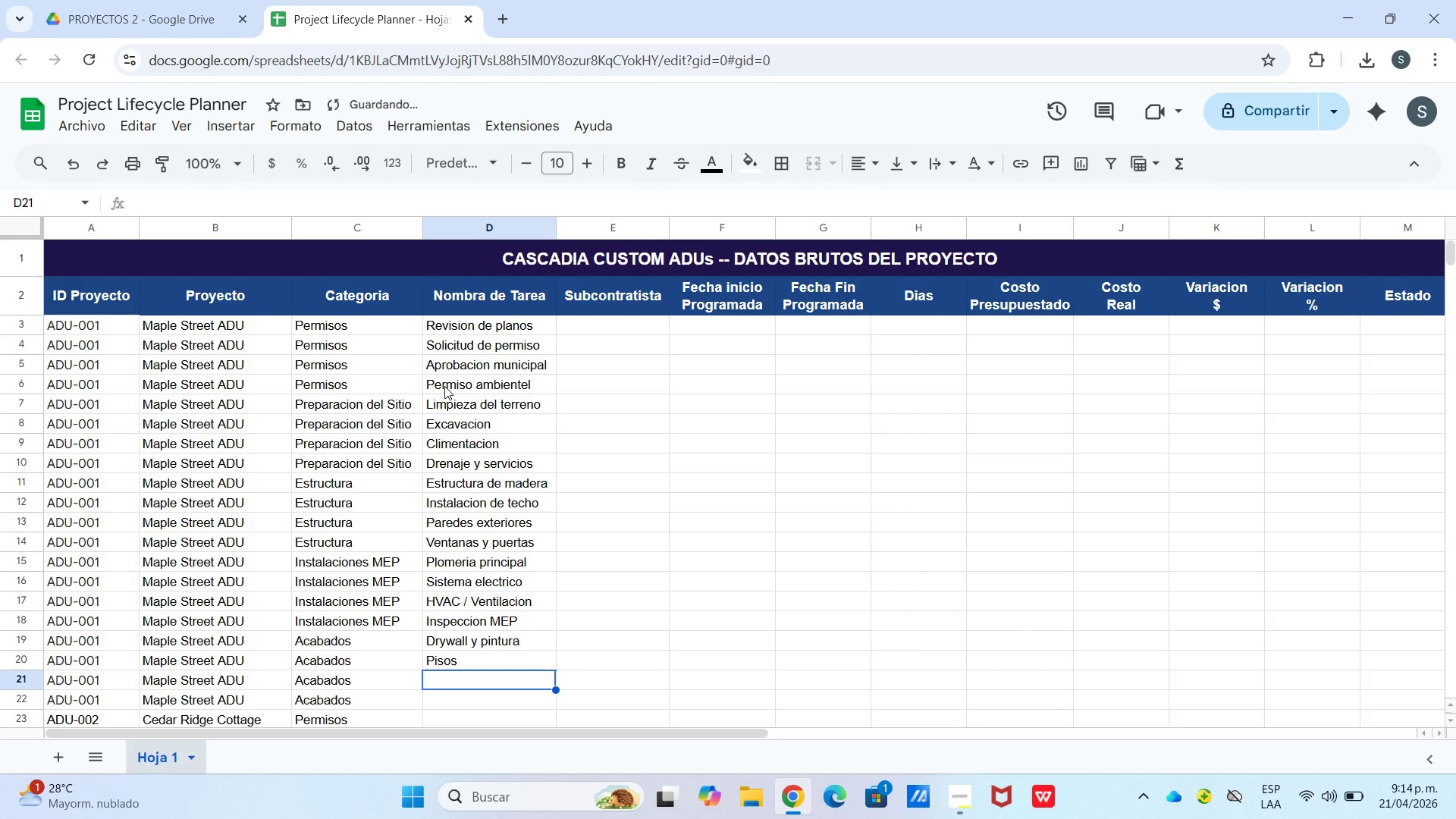 
type(Gabinetes y carpinteria)
 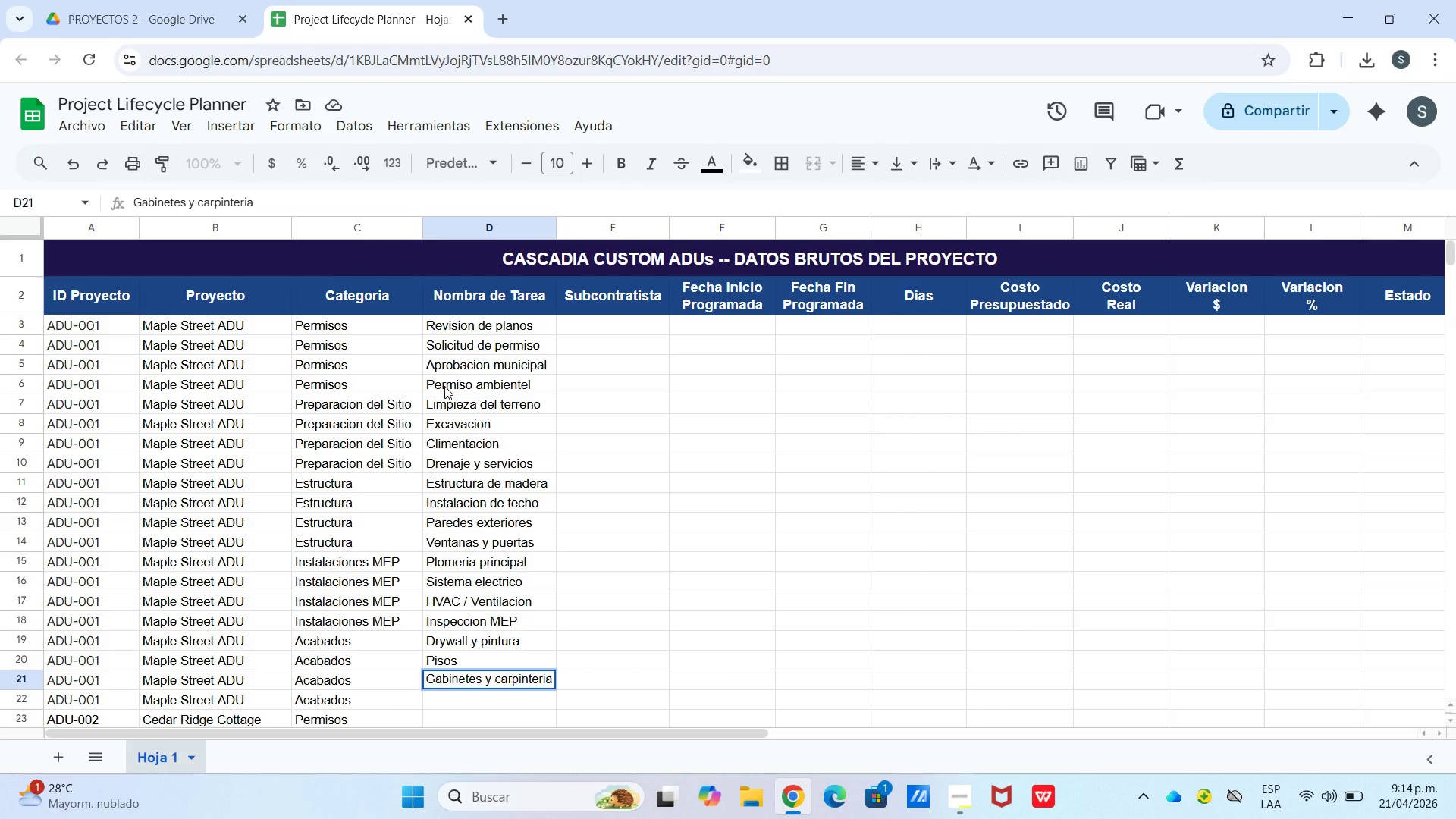 
key(Enter)
 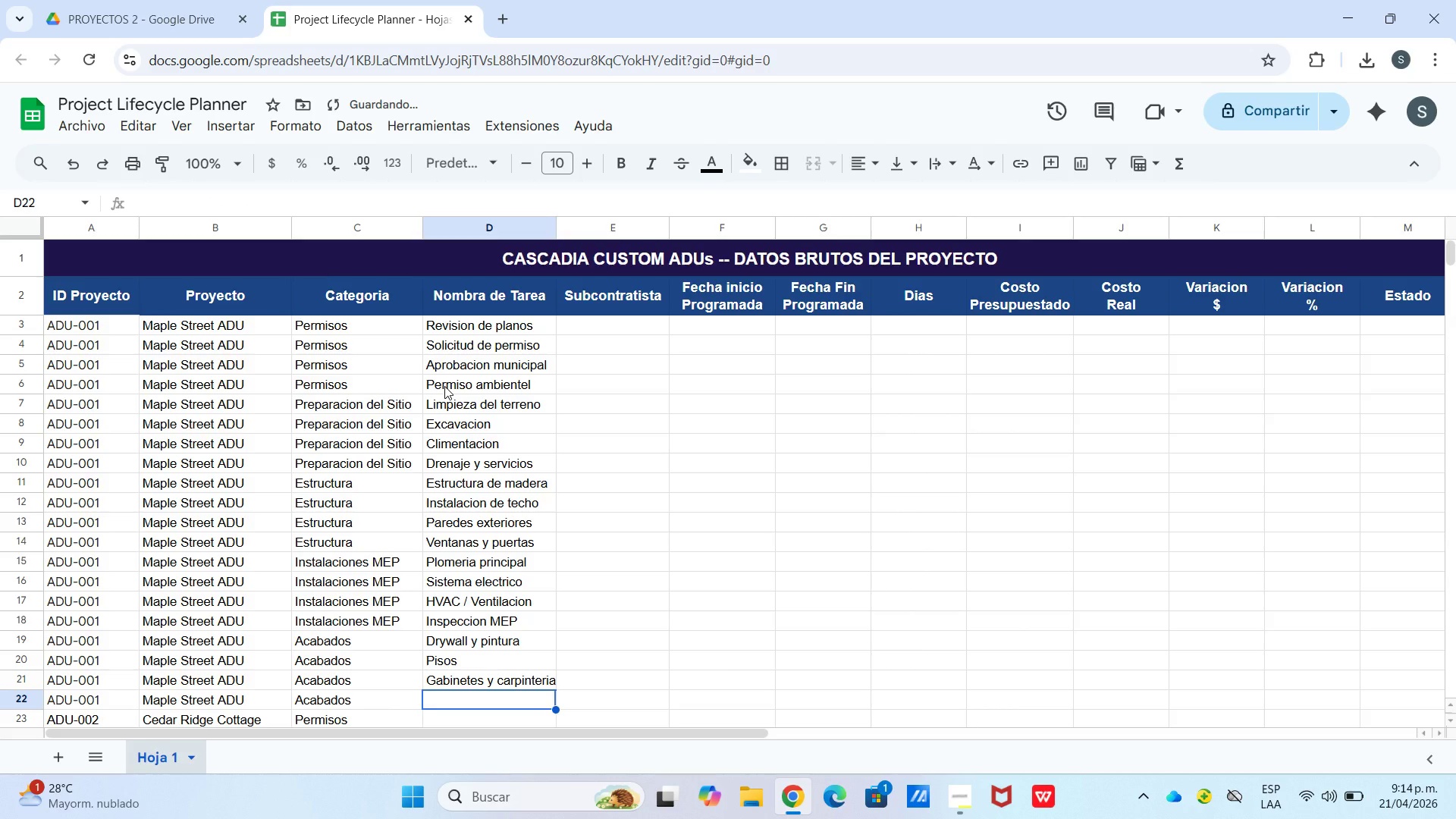 
type(Inspeccion final)
 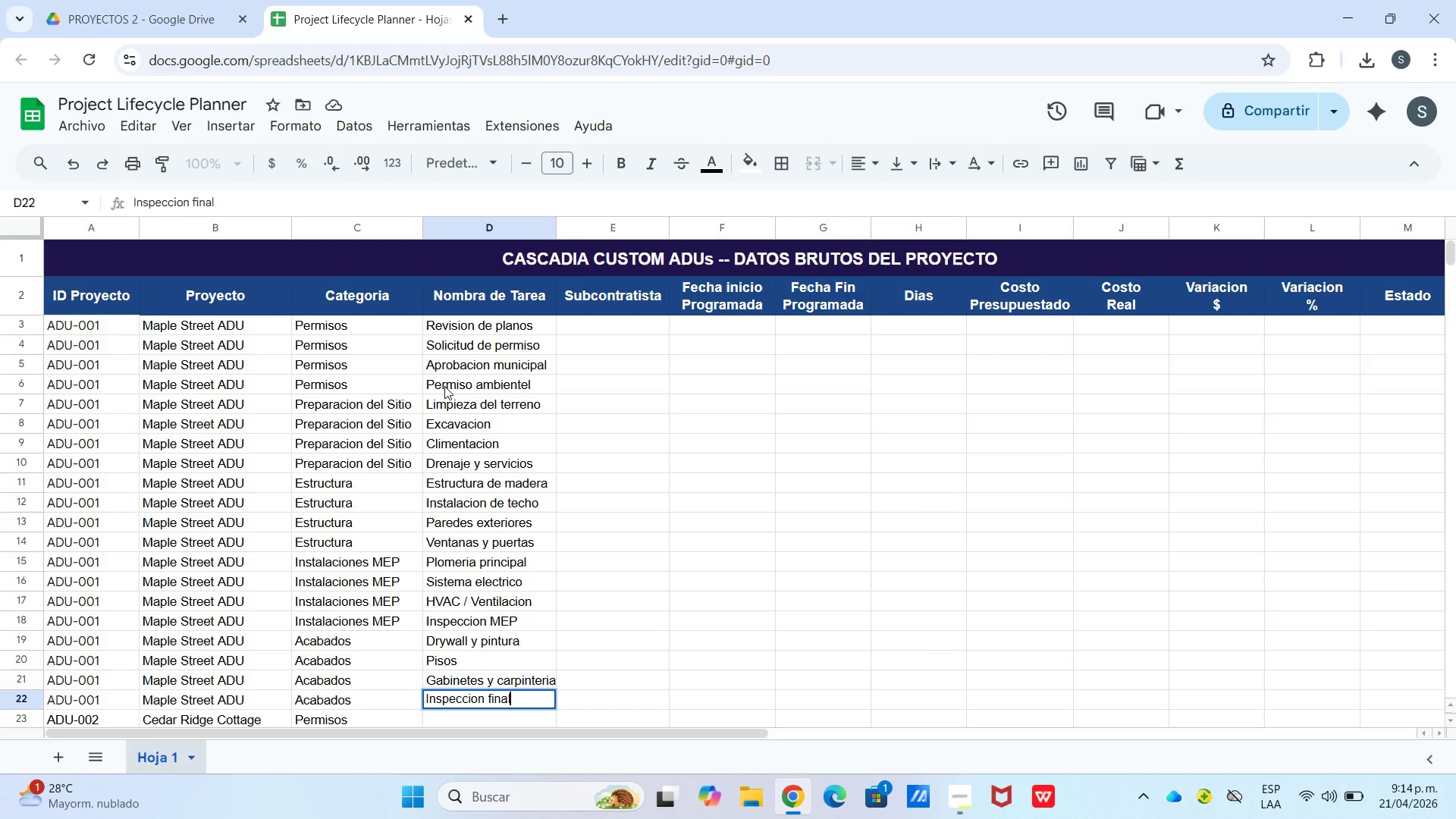 
key(Enter)
 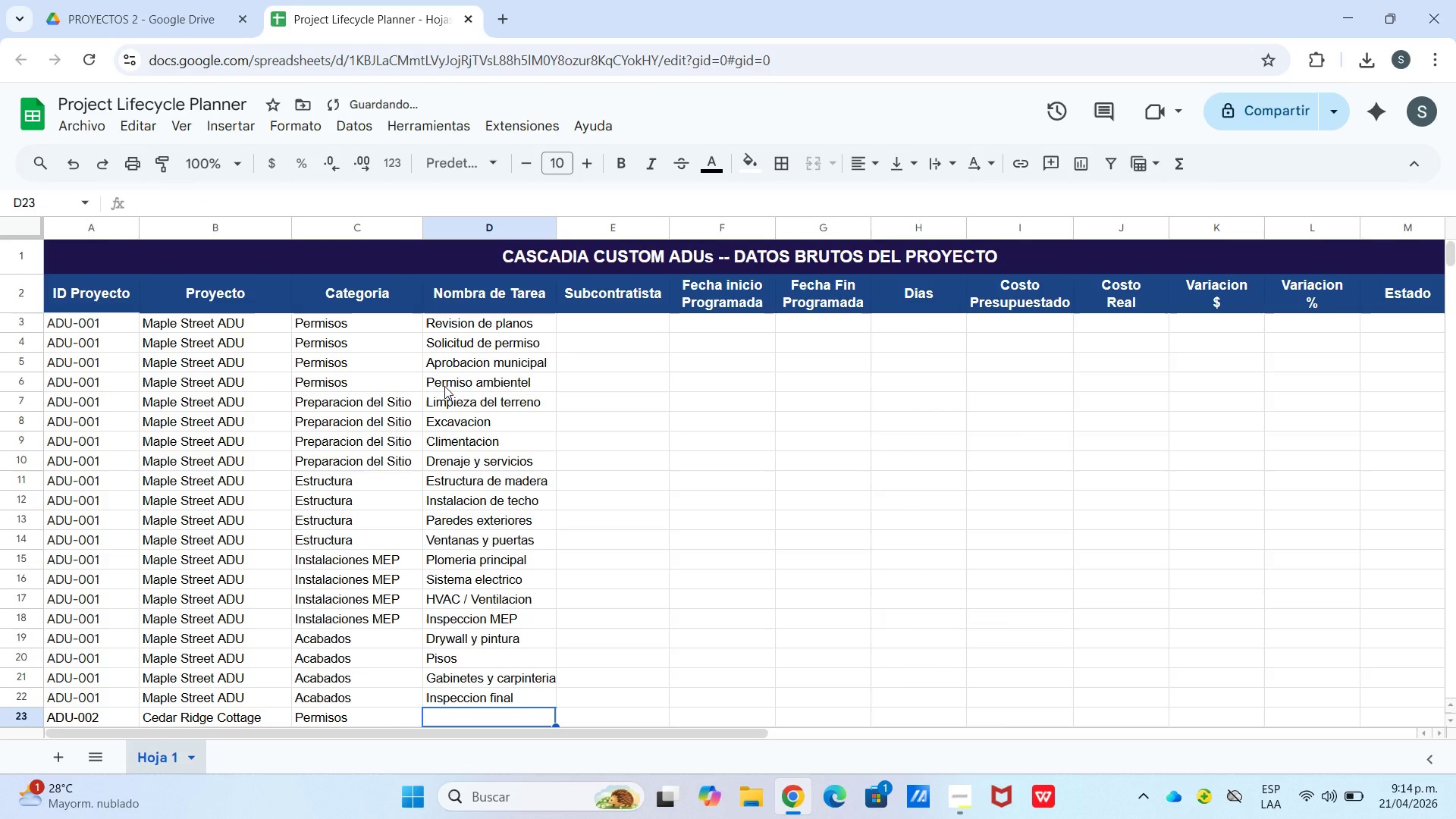 
type(Revision de planos)
 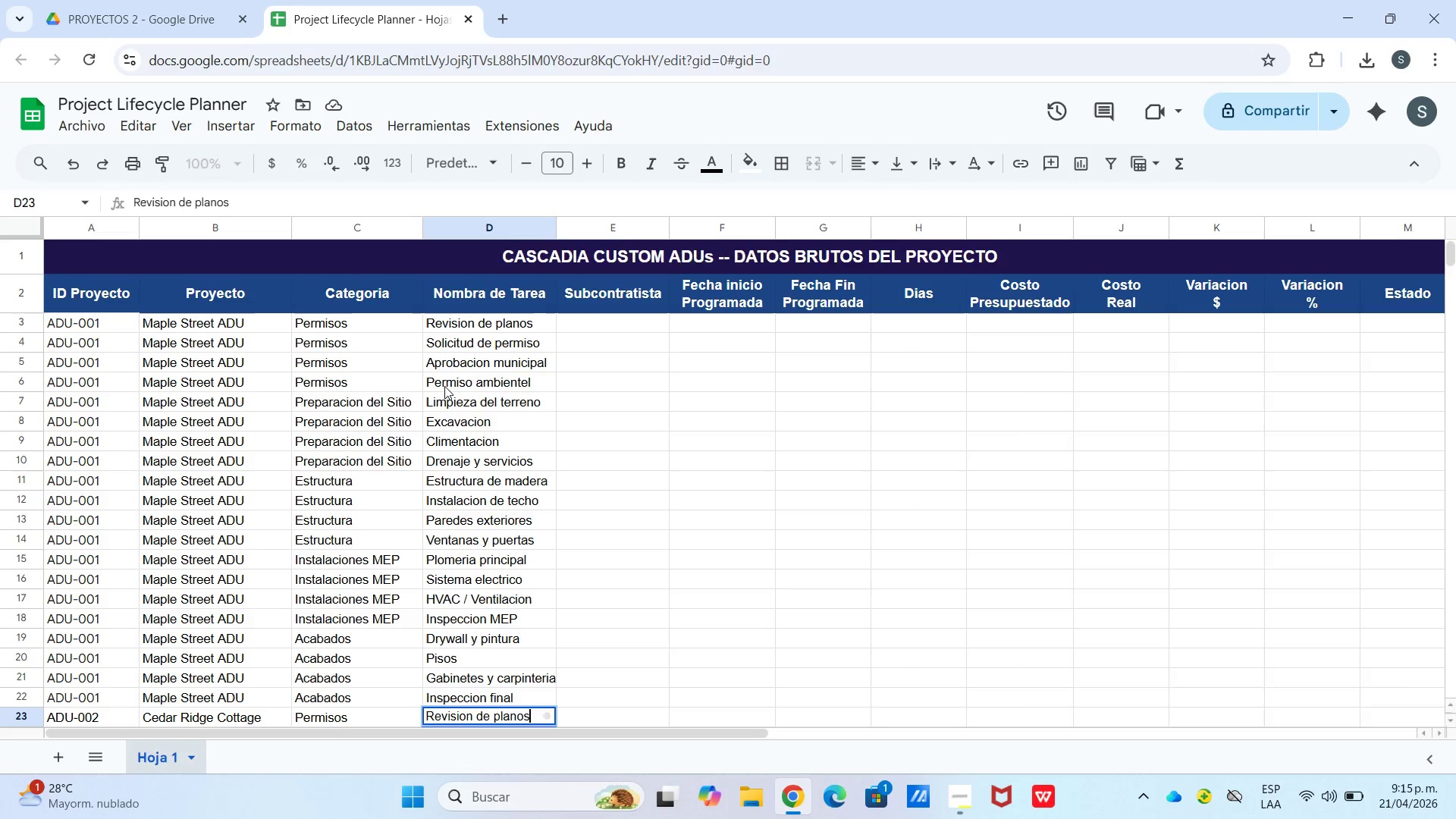 
key(Enter)
 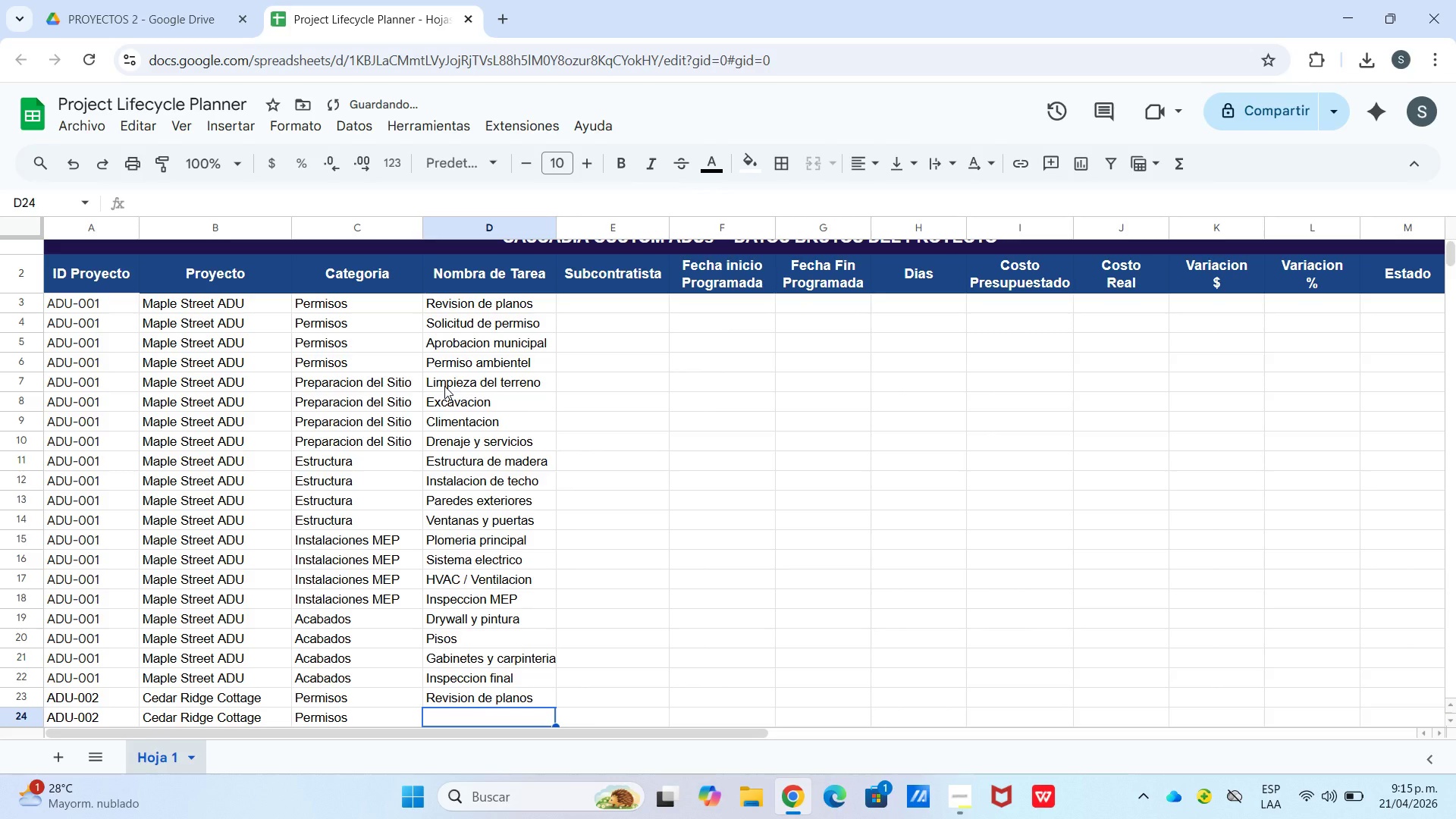 
type(Solicitud)
 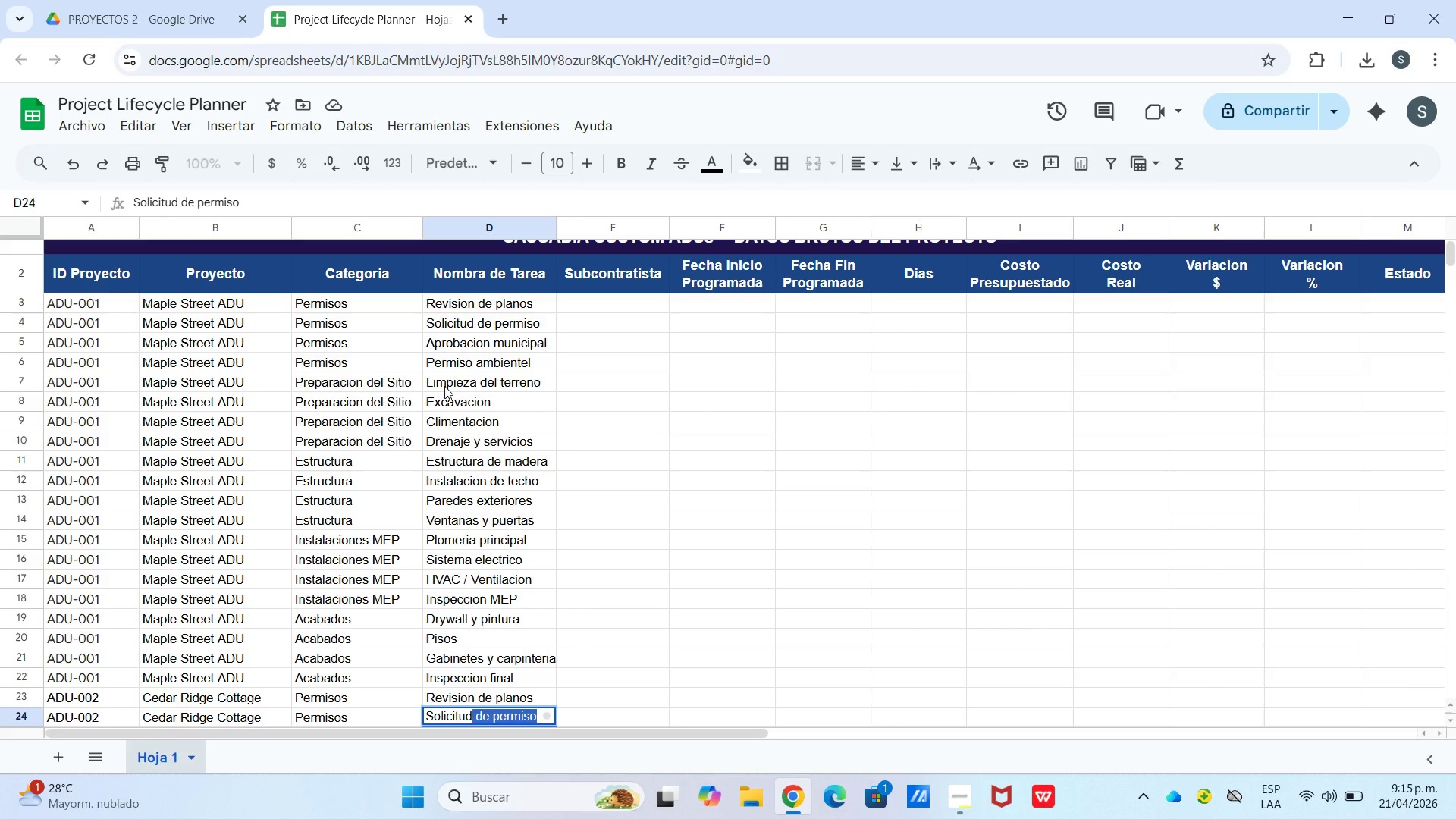 
wait(7.11)
 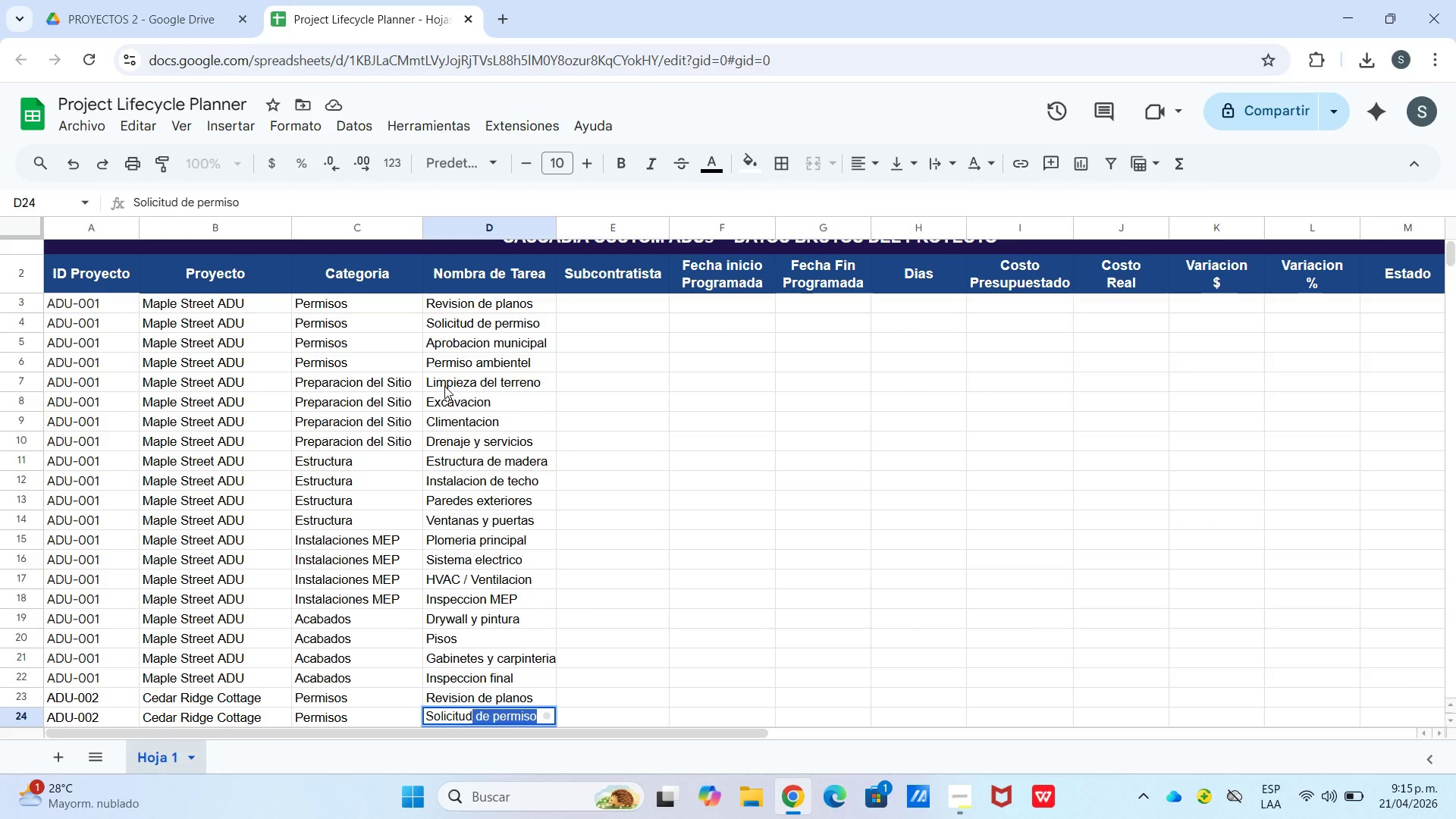 
key(Enter)
 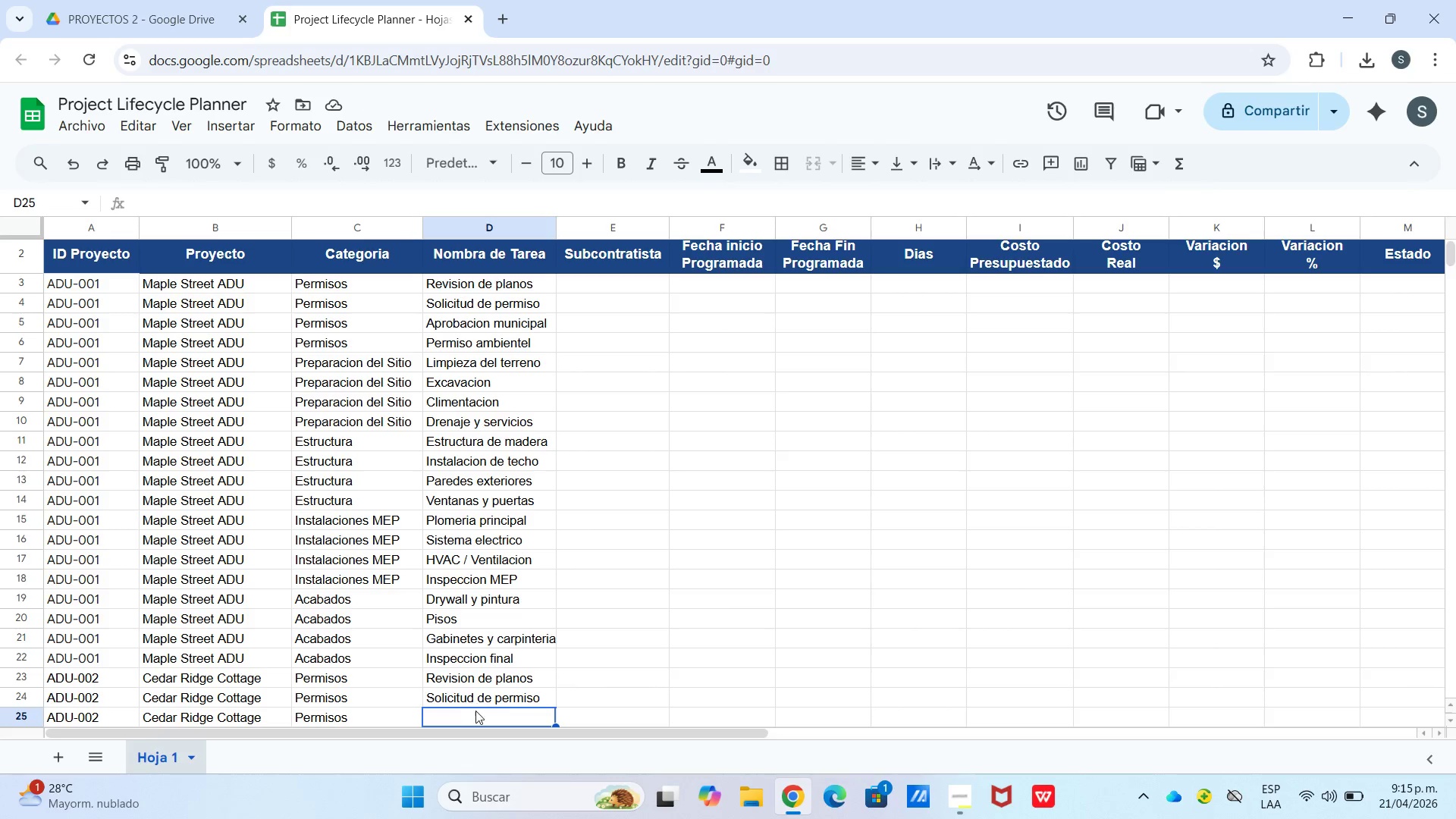 
wait(7.53)
 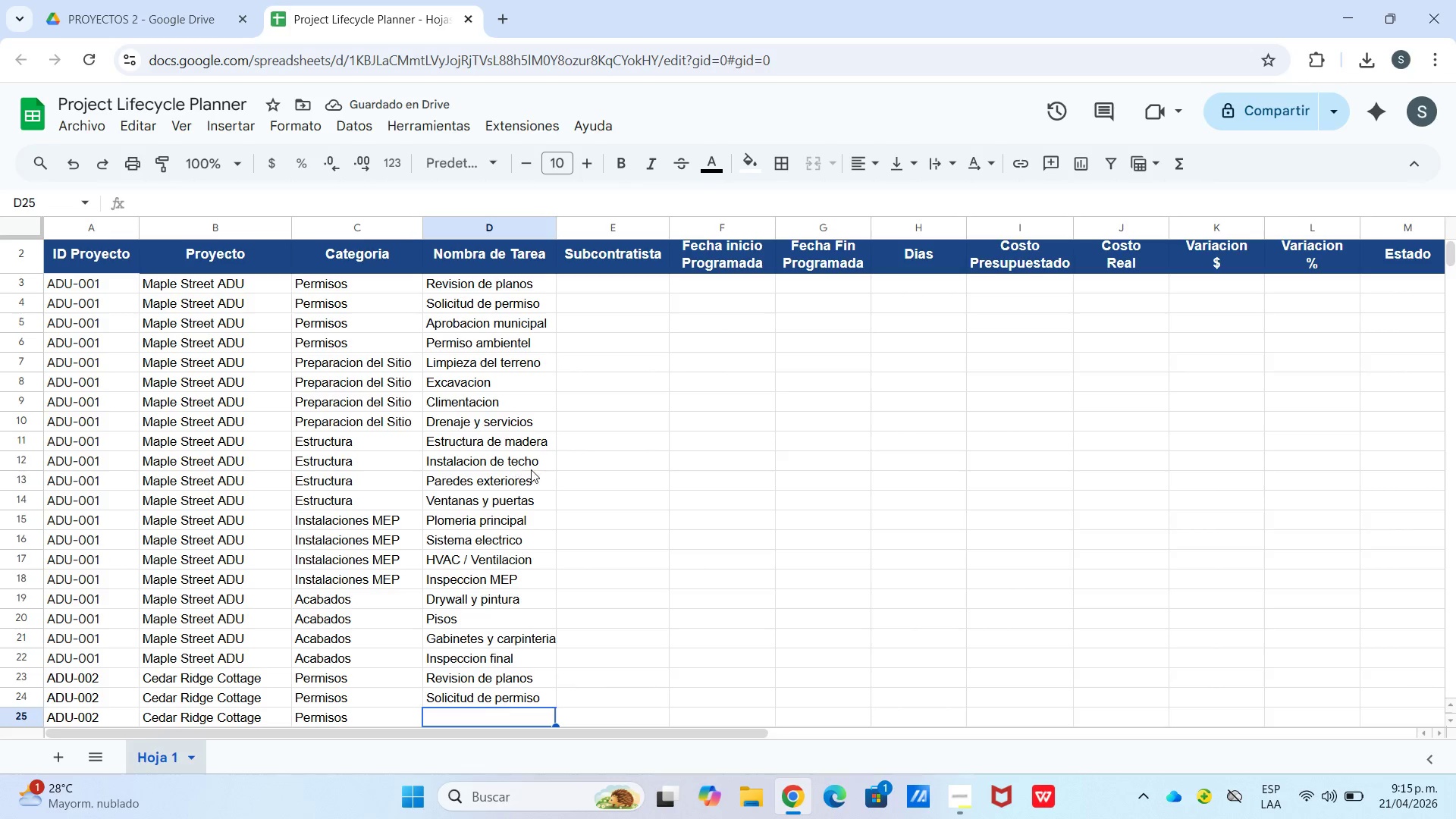 
type(Ap)
 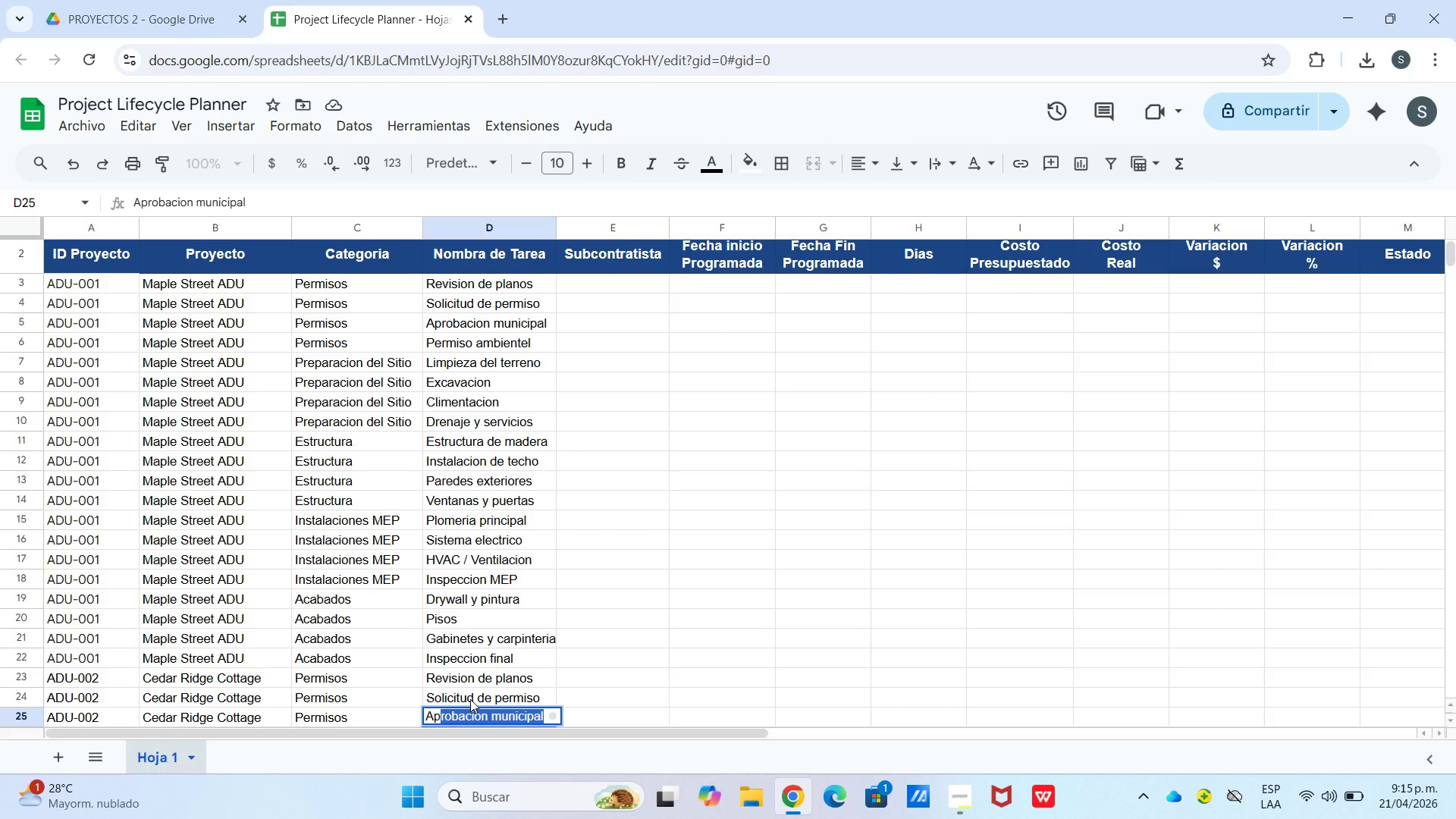 
key(Enter)
 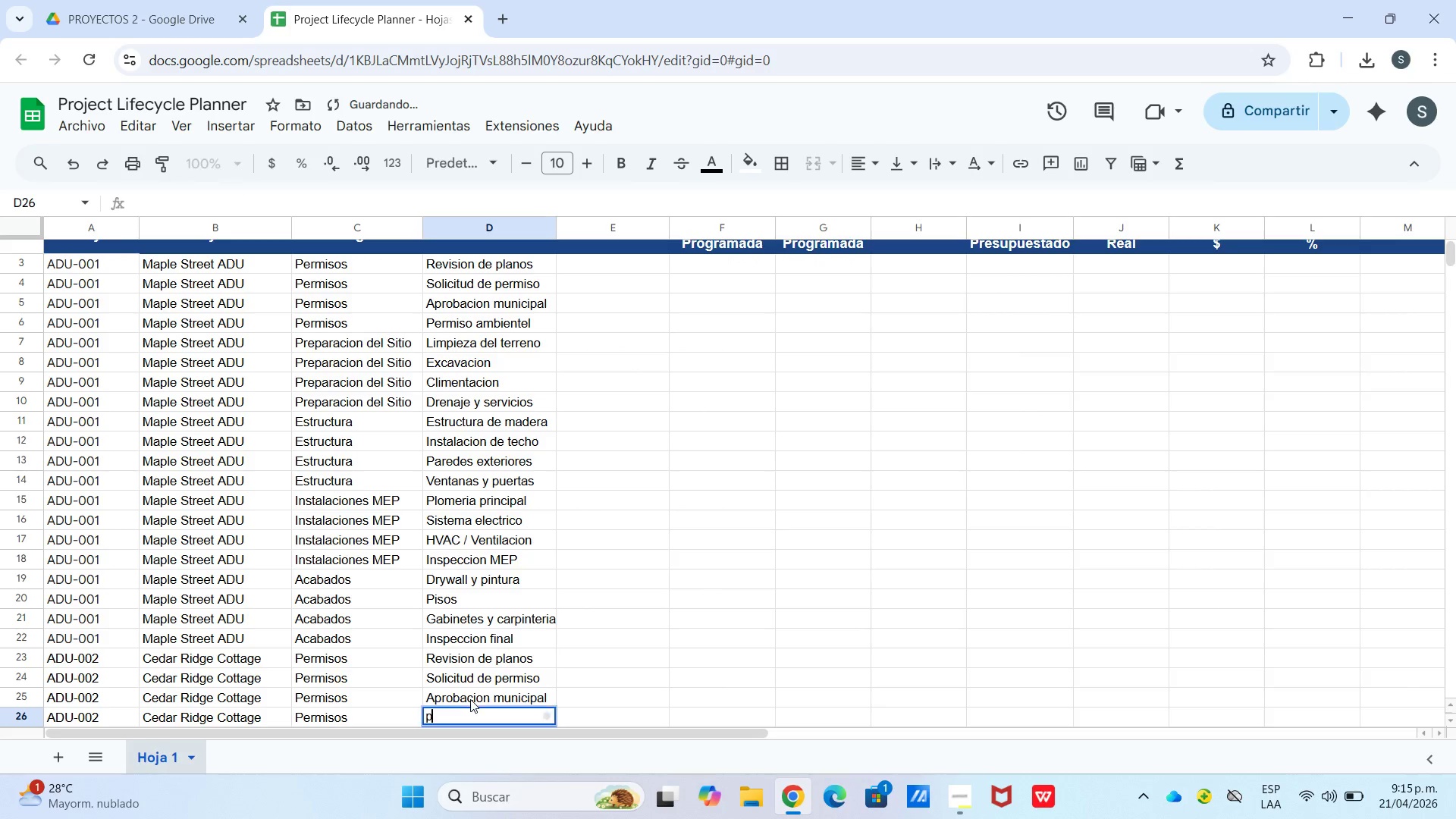 
type(p)
key(Backspace)
type(Per)
 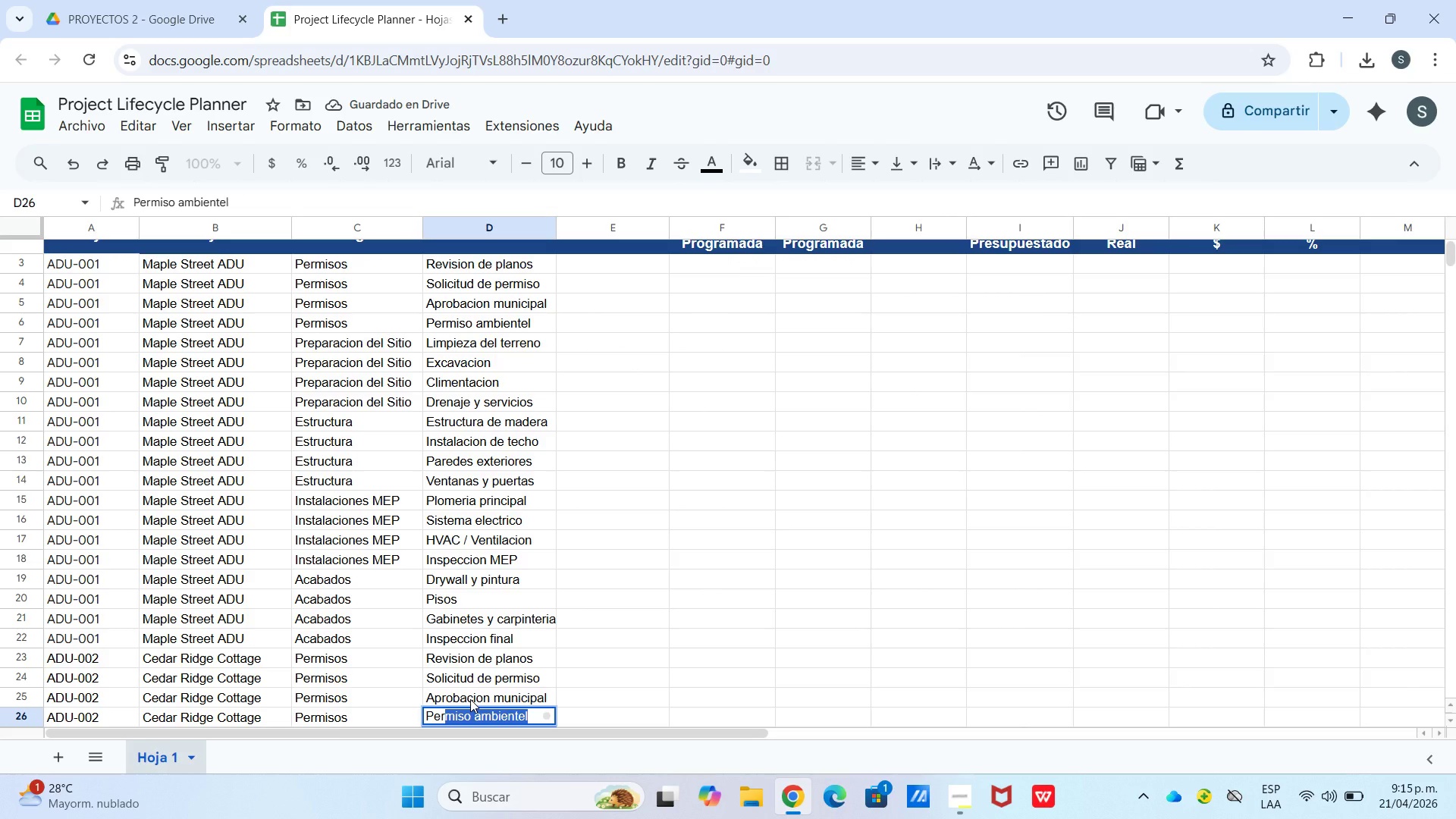 
key(Enter)
 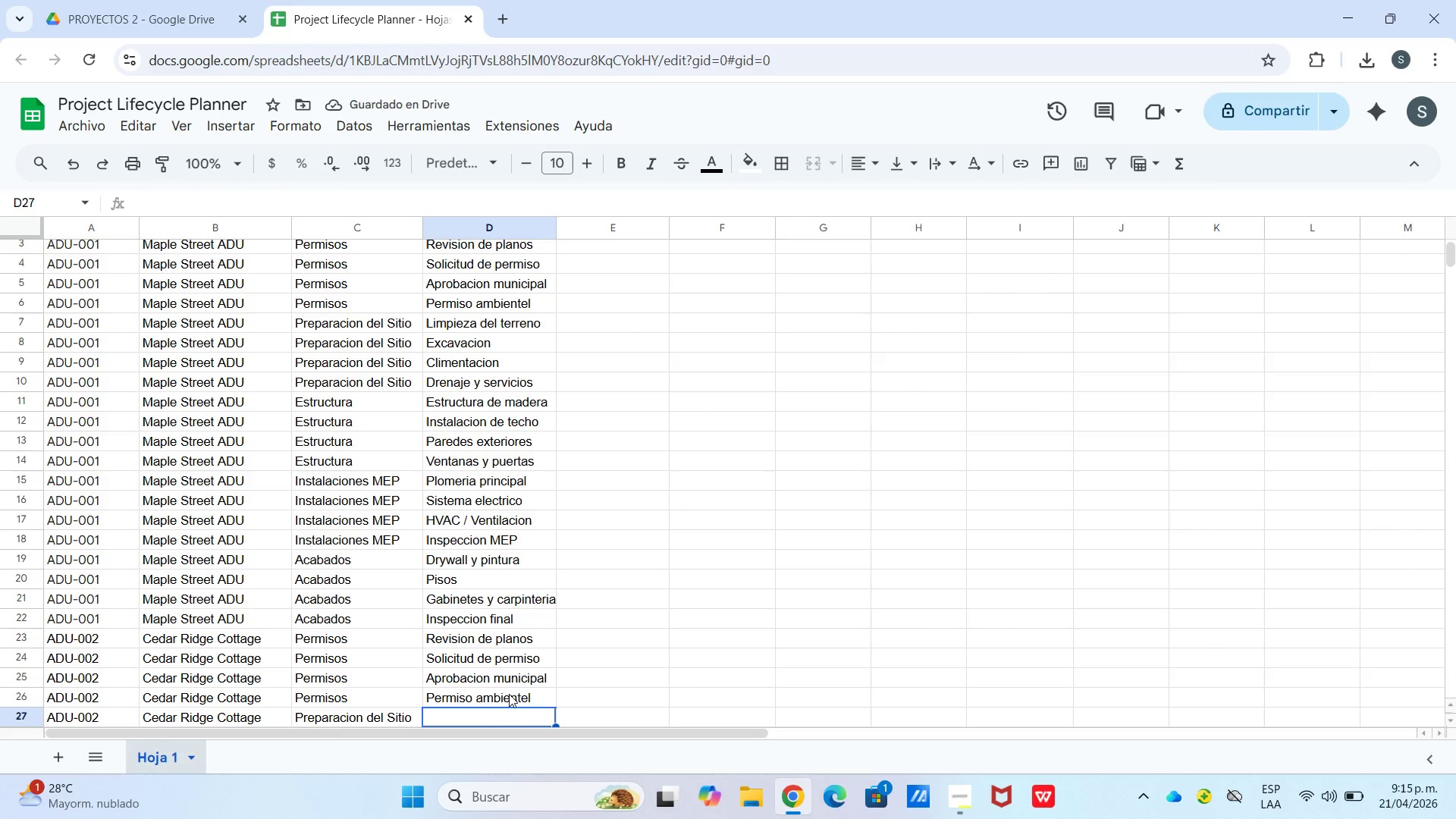 
triple_click([527, 699])
 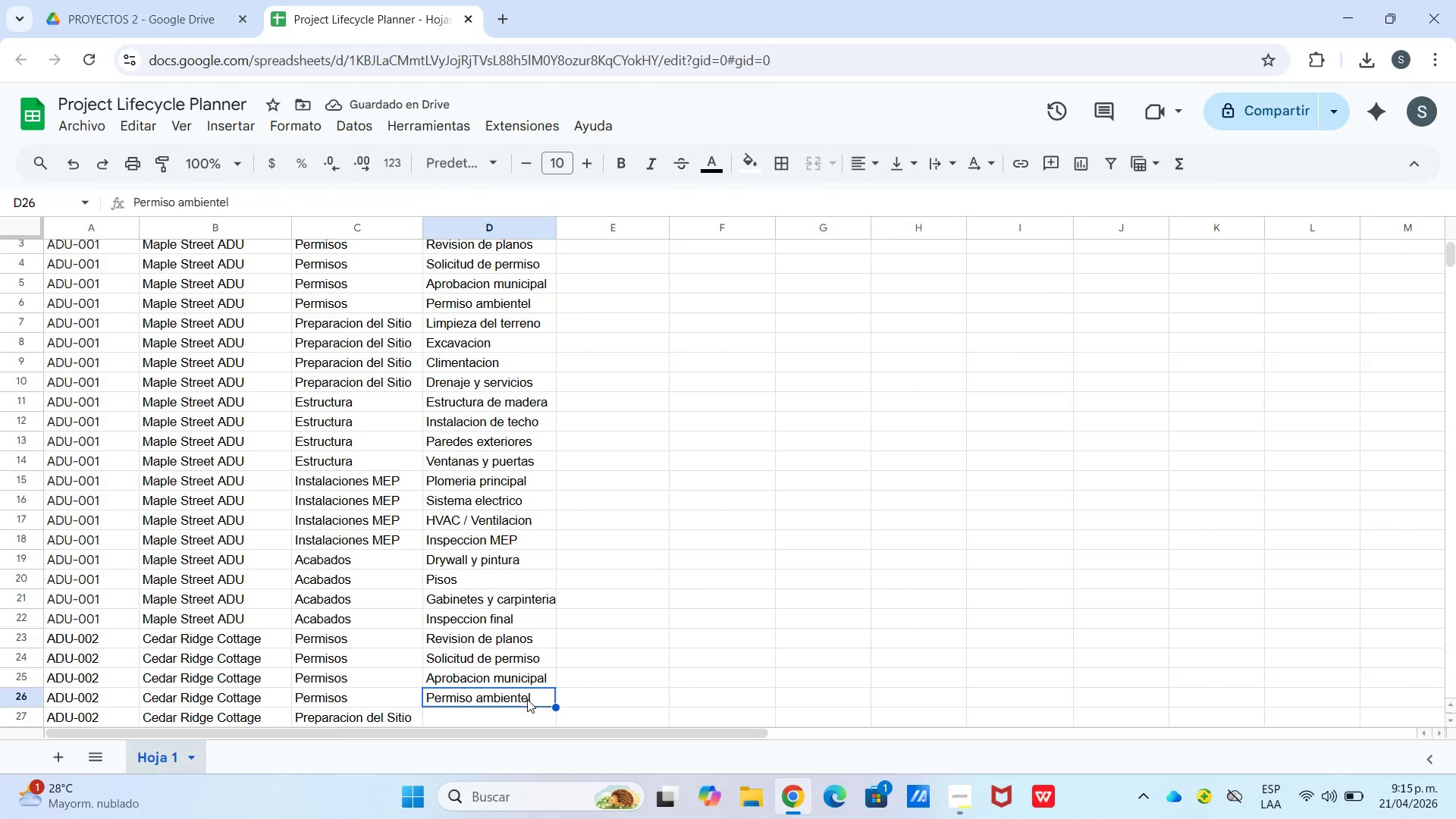 
triple_click([527, 699])
 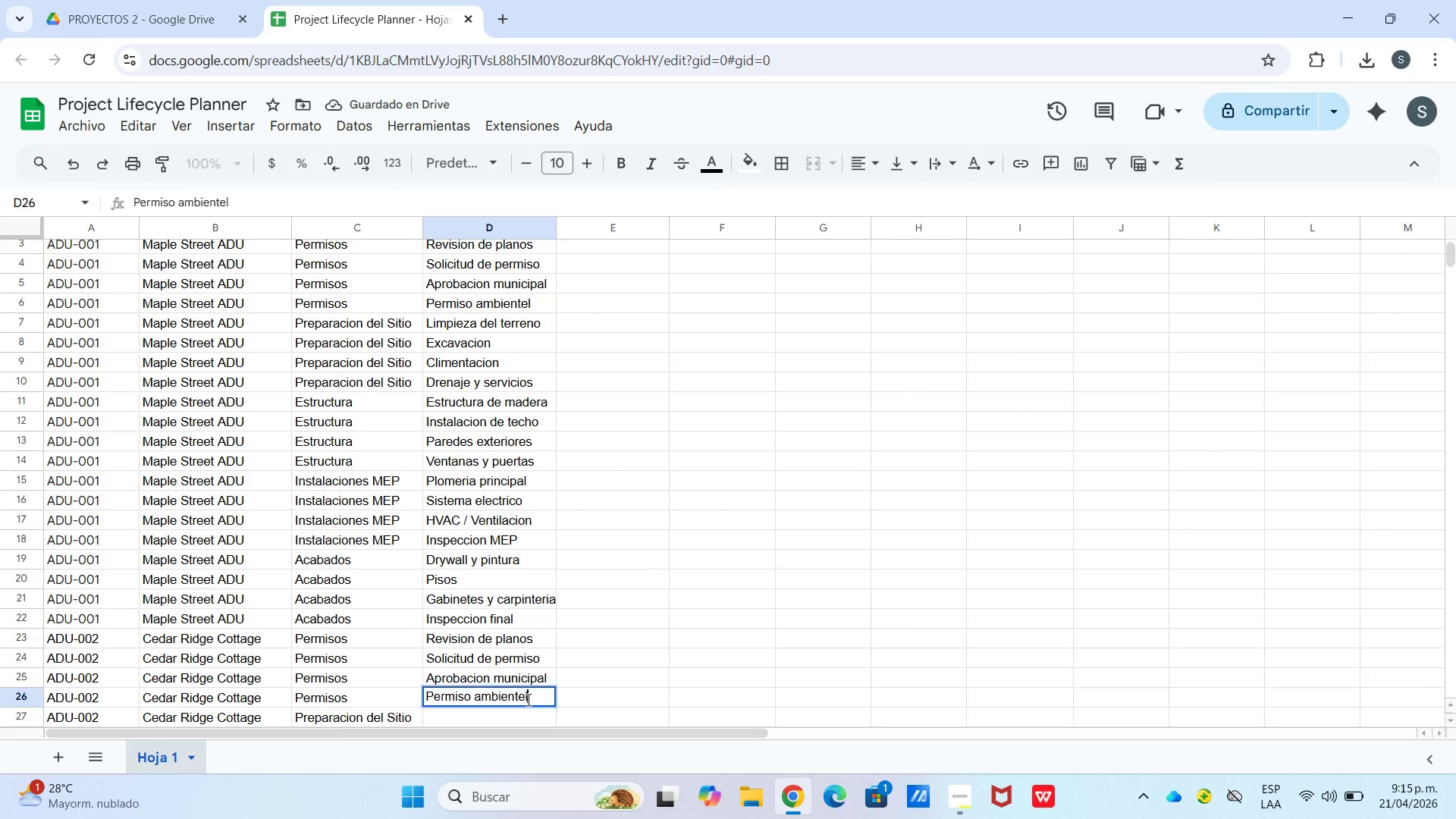 
triple_click([527, 699])
 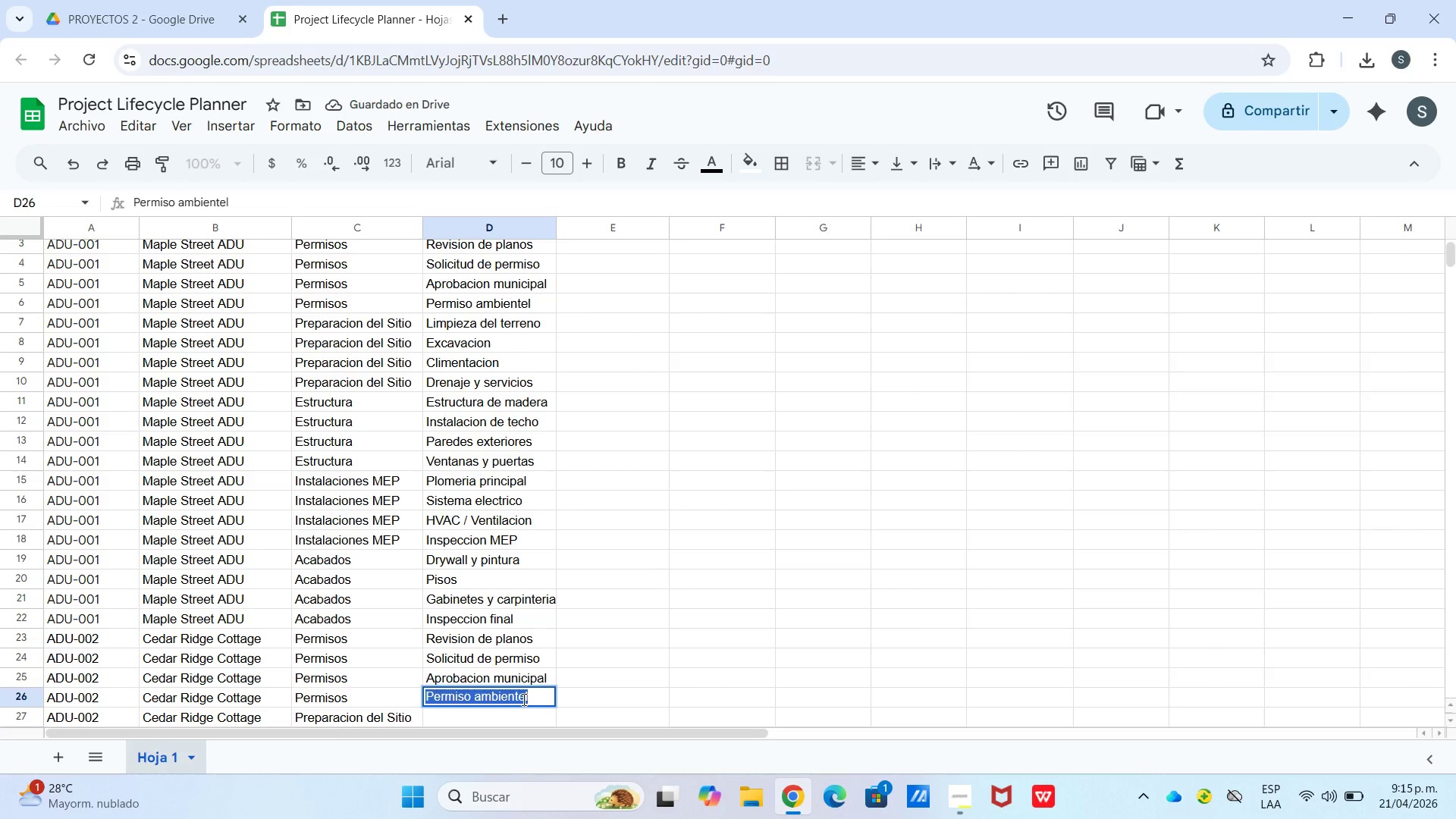 
left_click([522, 699])
 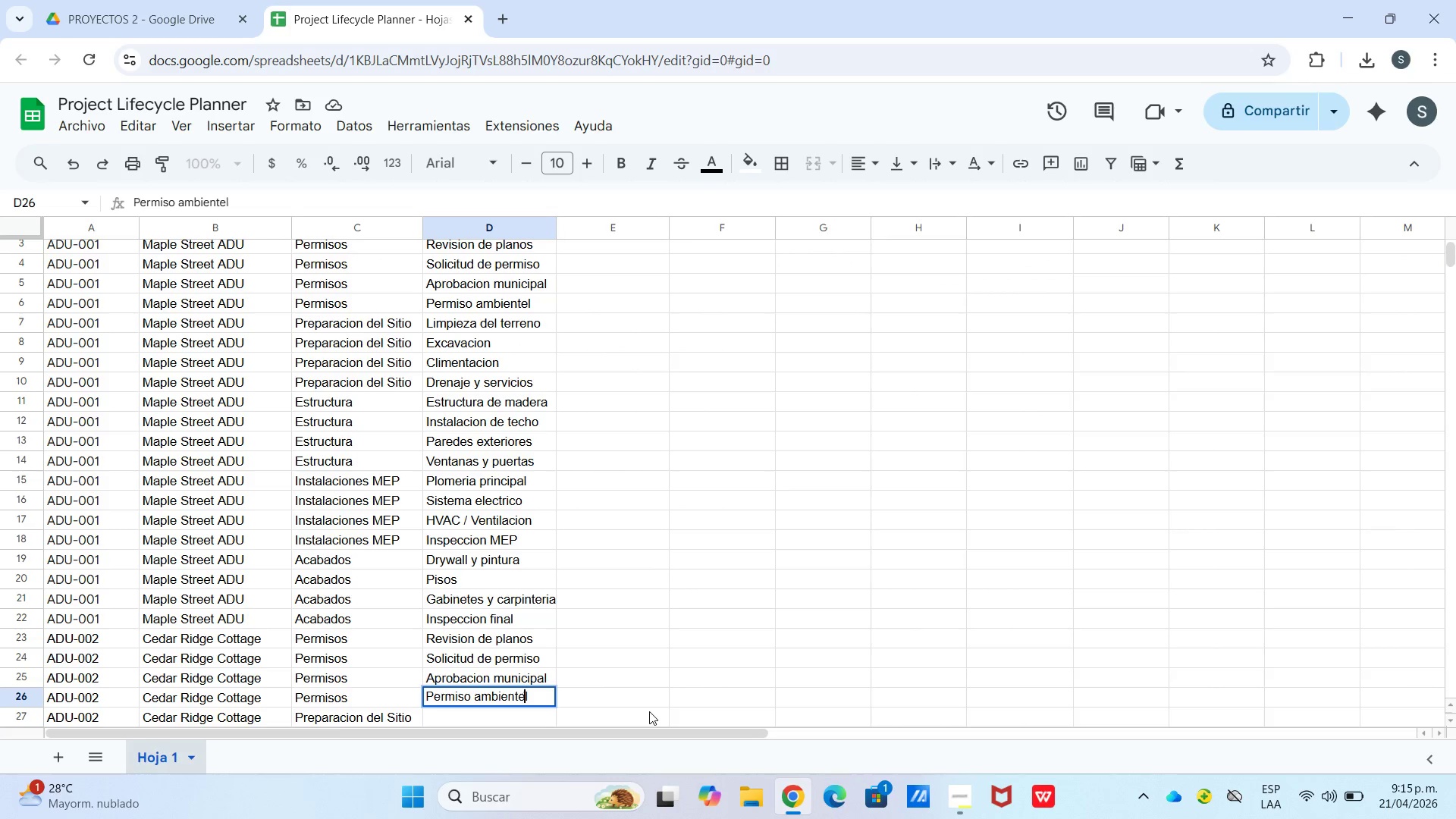 
key(Backspace)
 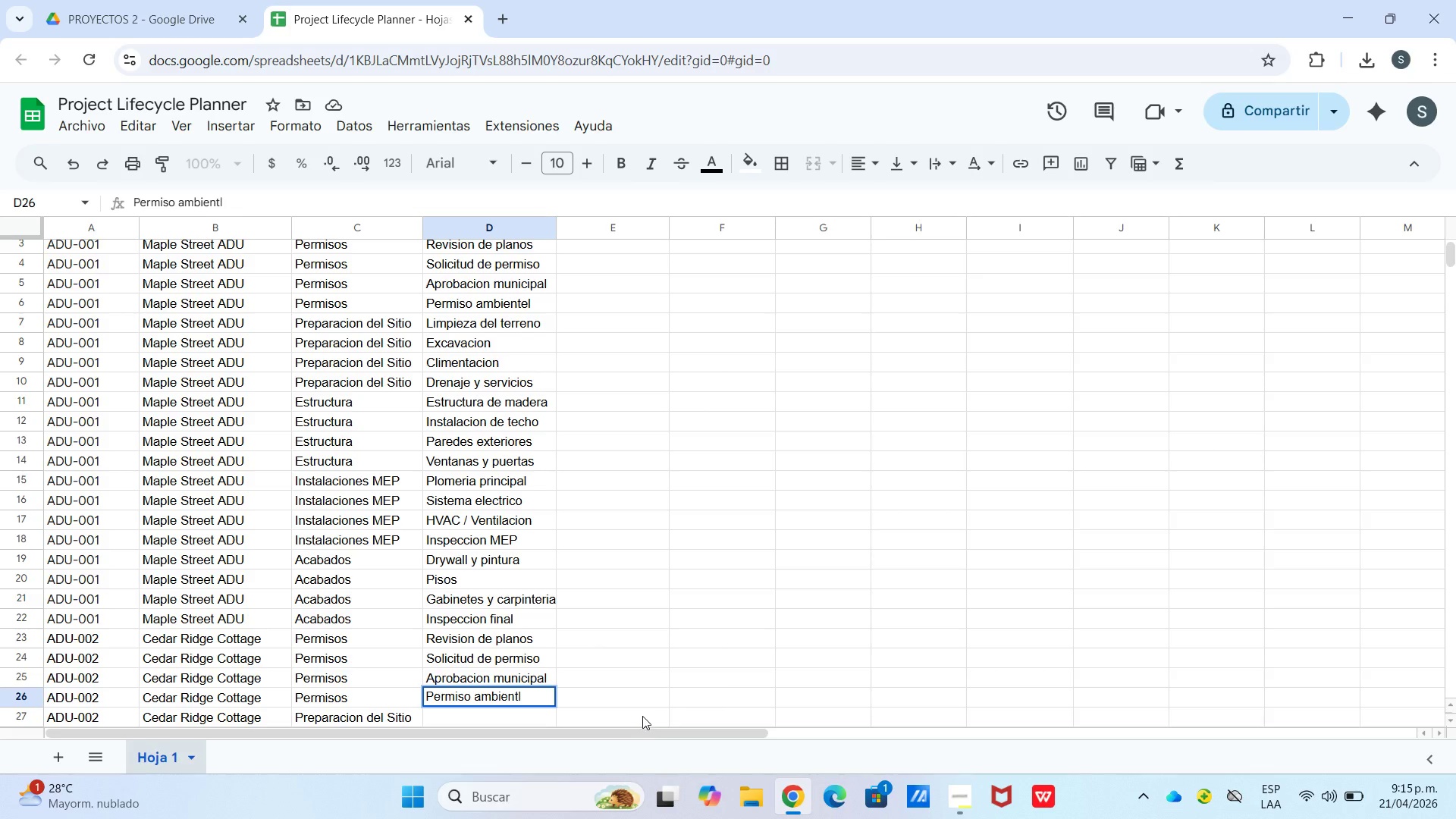 
key(A)
 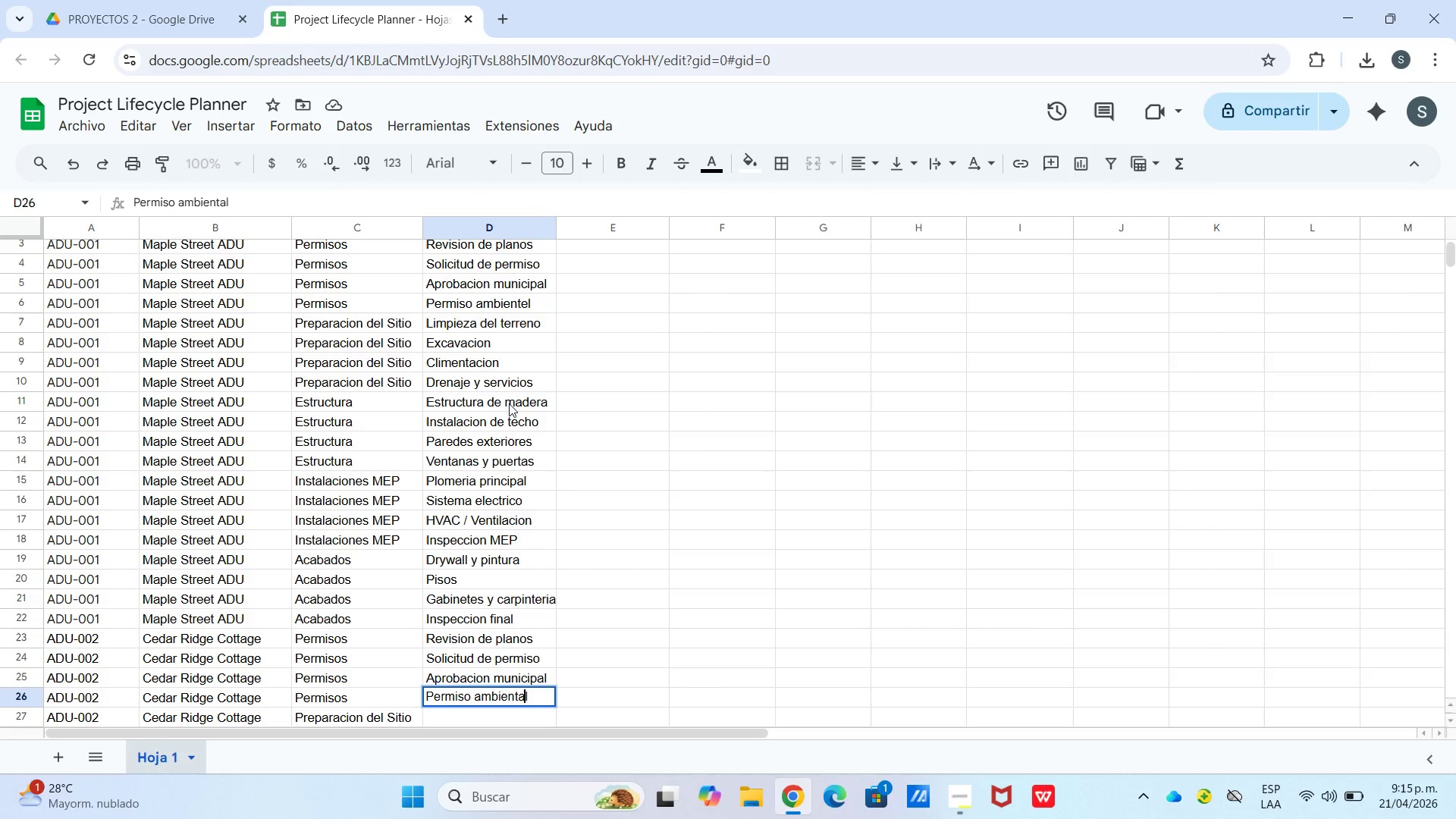 
double_click([523, 305])
 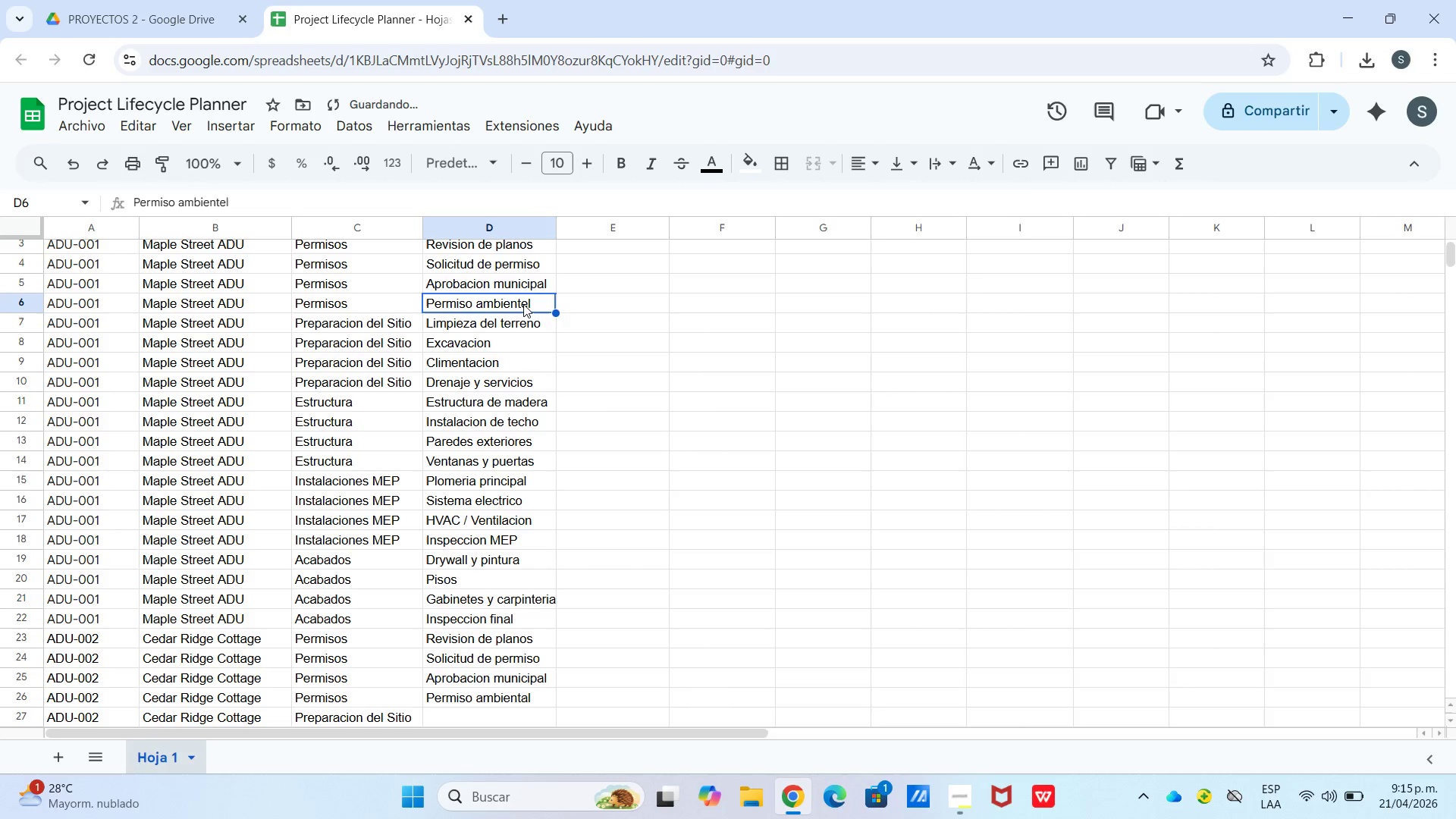 
triple_click([523, 304])
 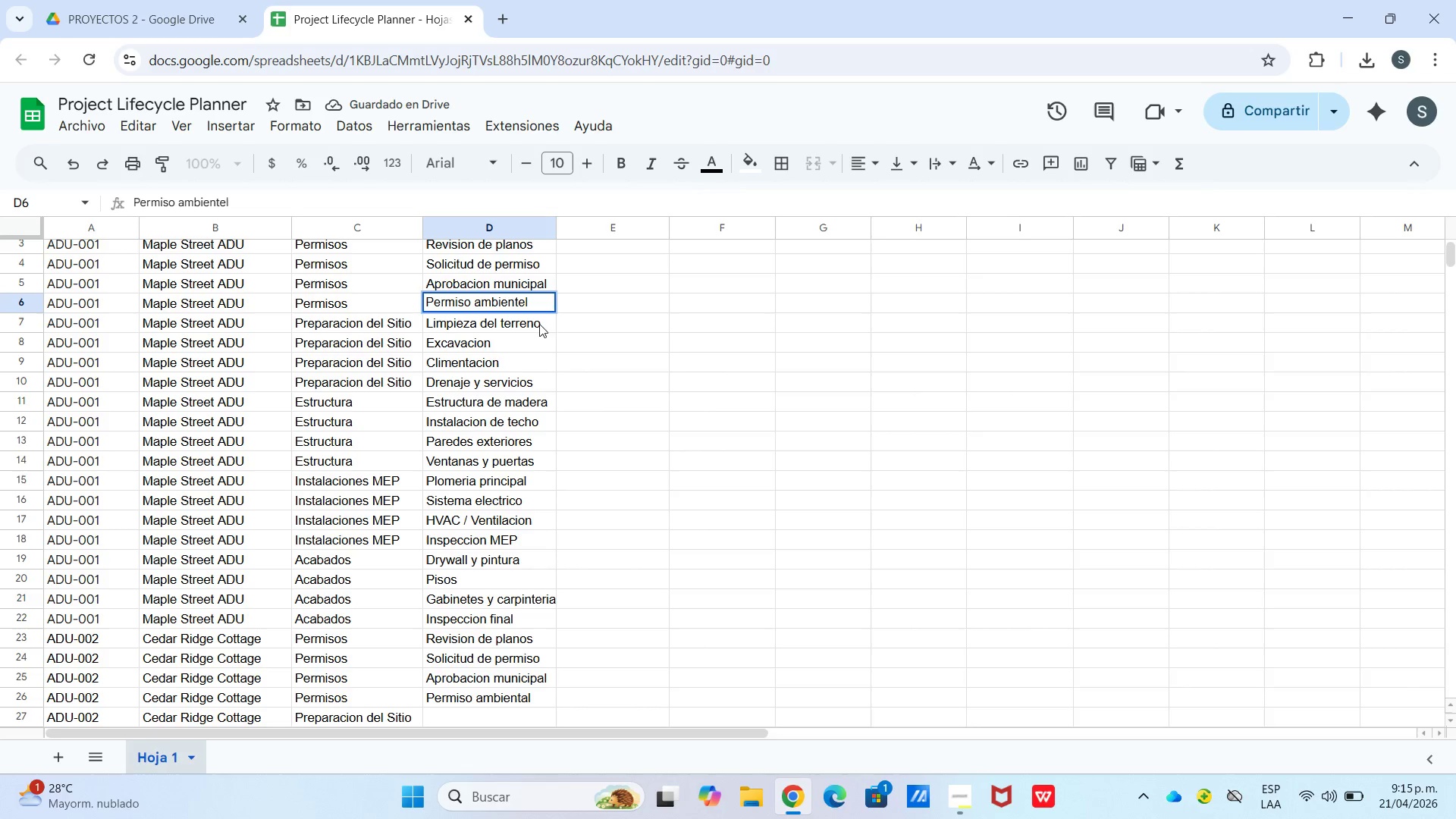 
key(Backspace)
 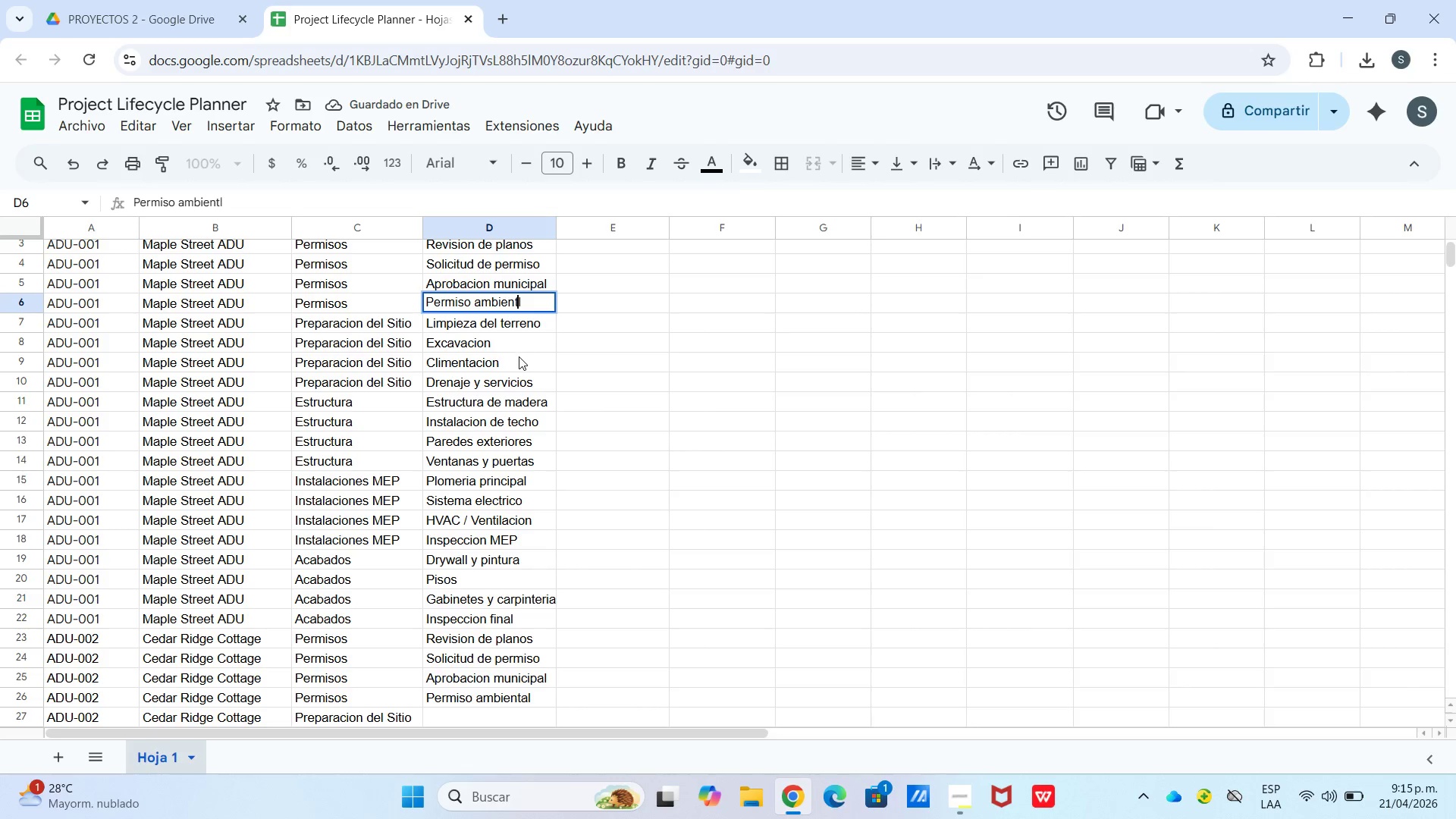 
key(A)
 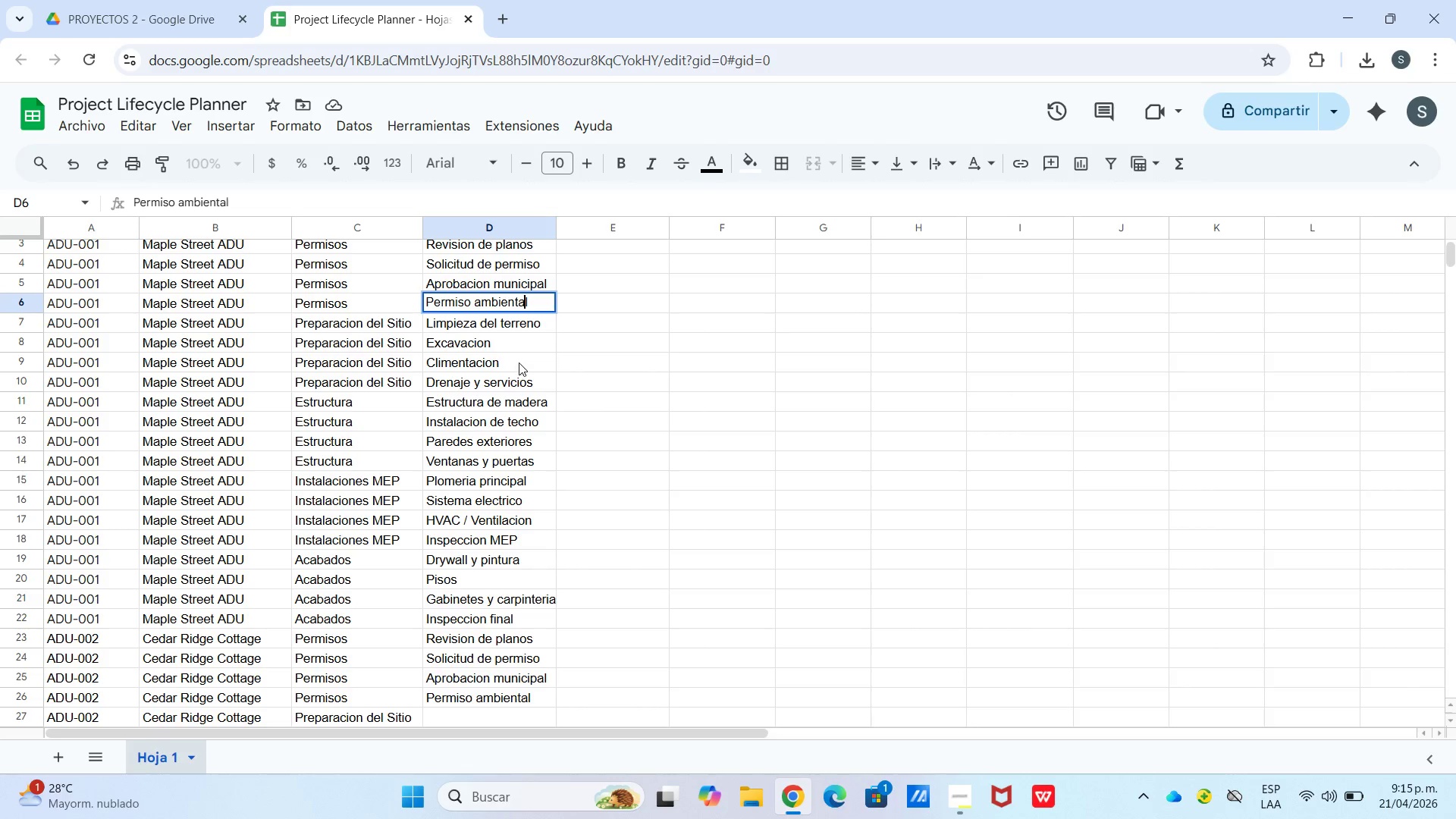 
left_click([523, 374])
 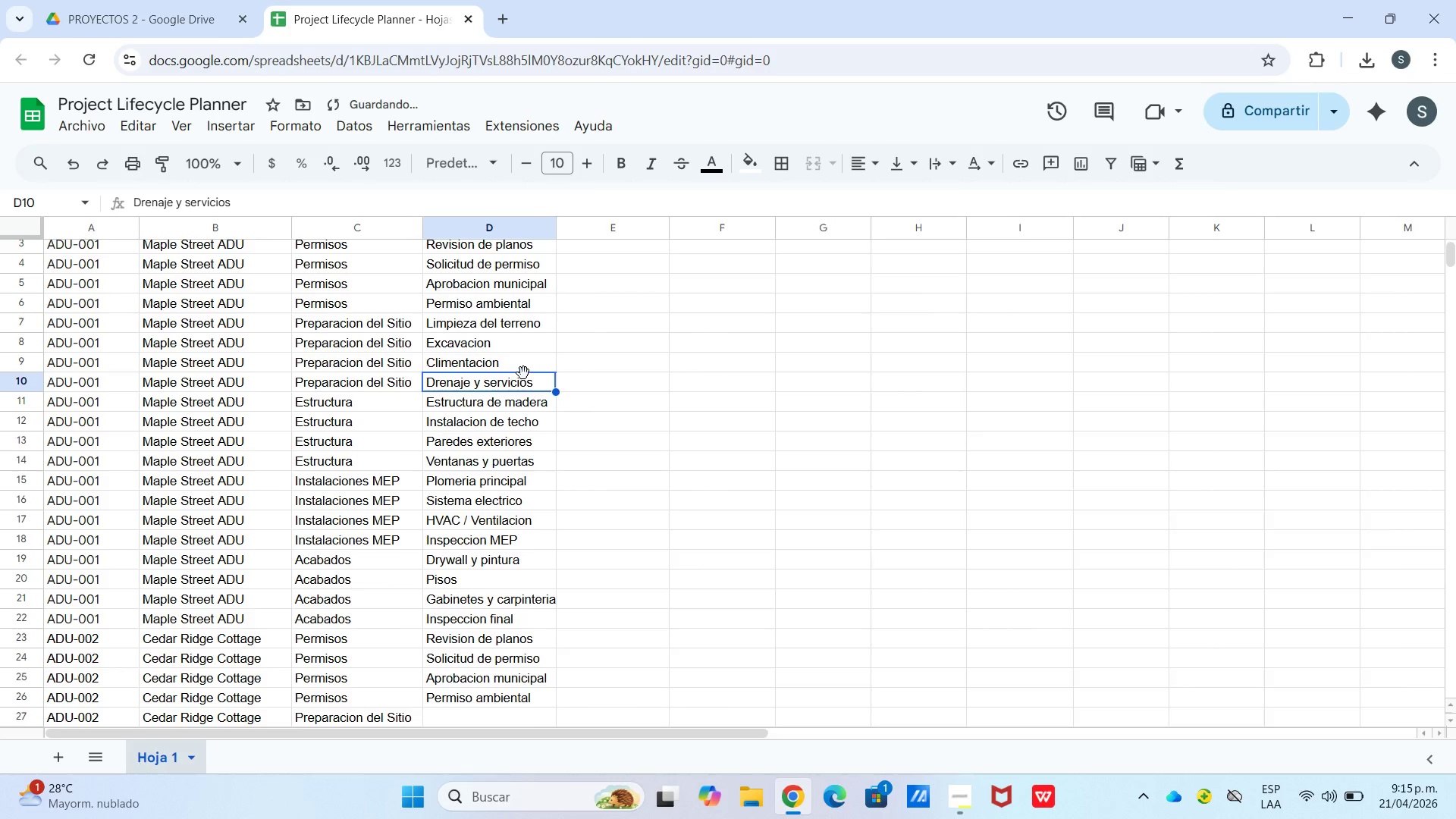 
scroll: coordinate [523, 373], scroll_direction: up, amount: 3.0
 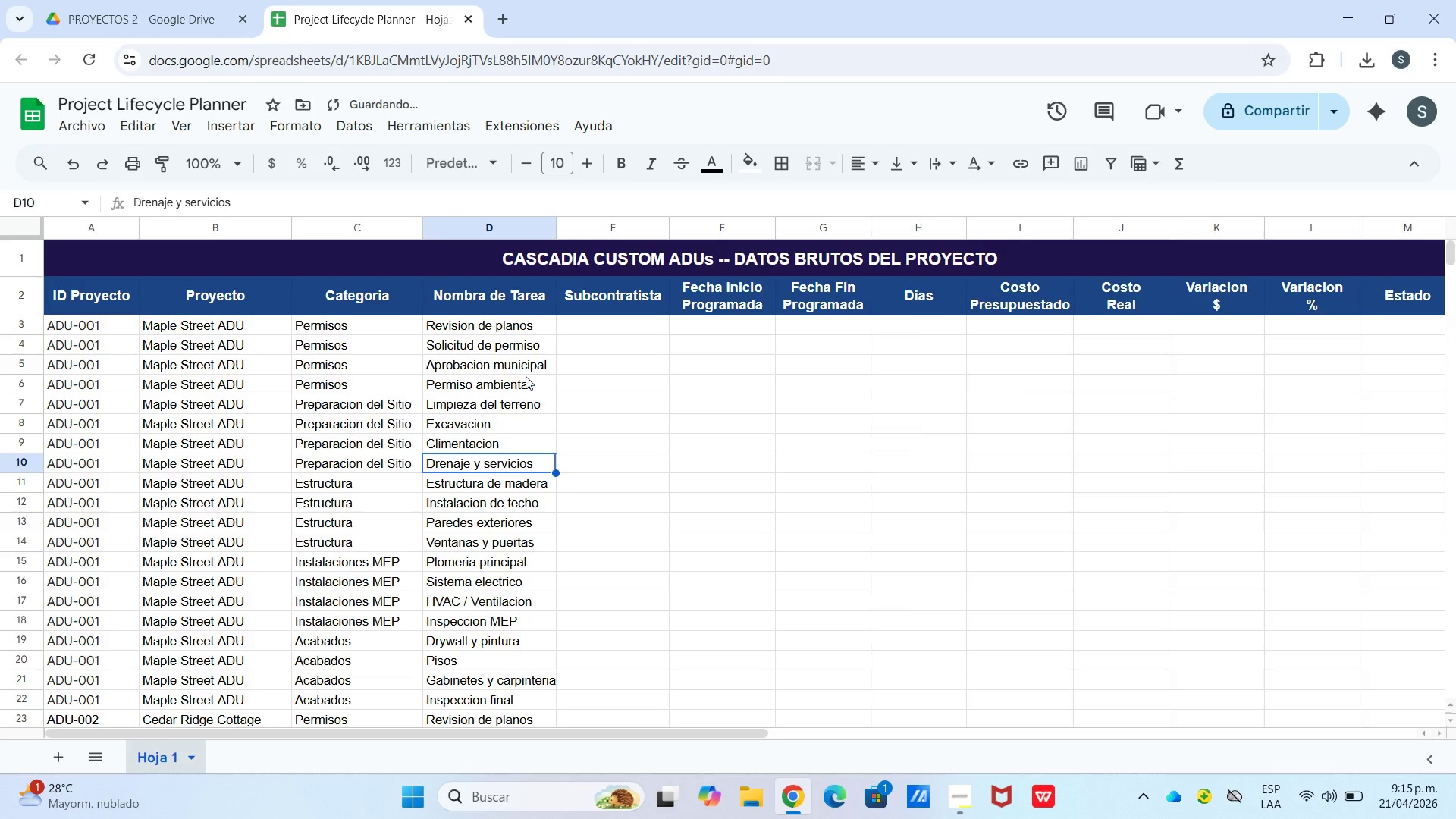 
scroll: coordinate [526, 377], scroll_direction: down, amount: 3.0
 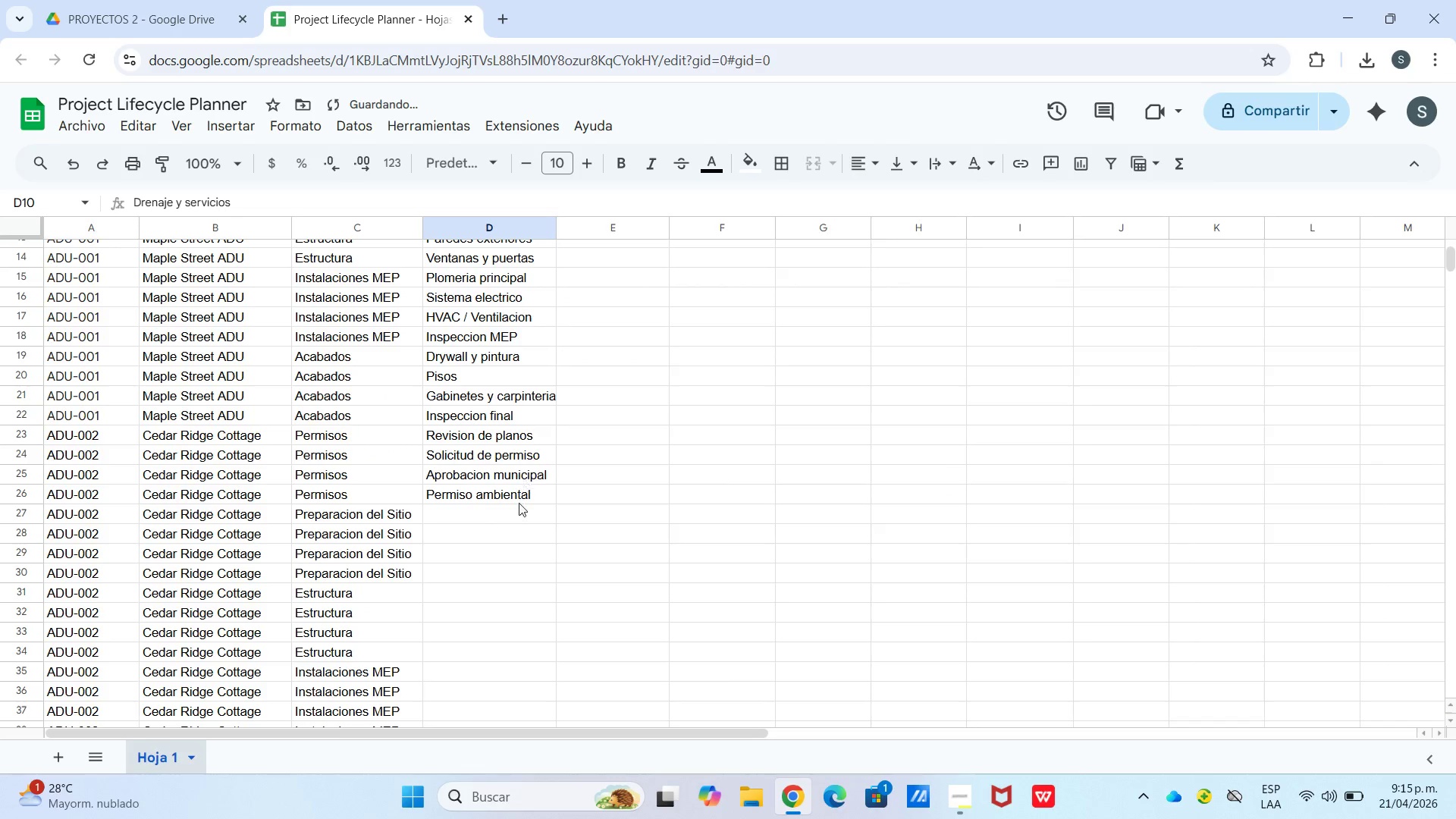 
left_click([515, 516])
 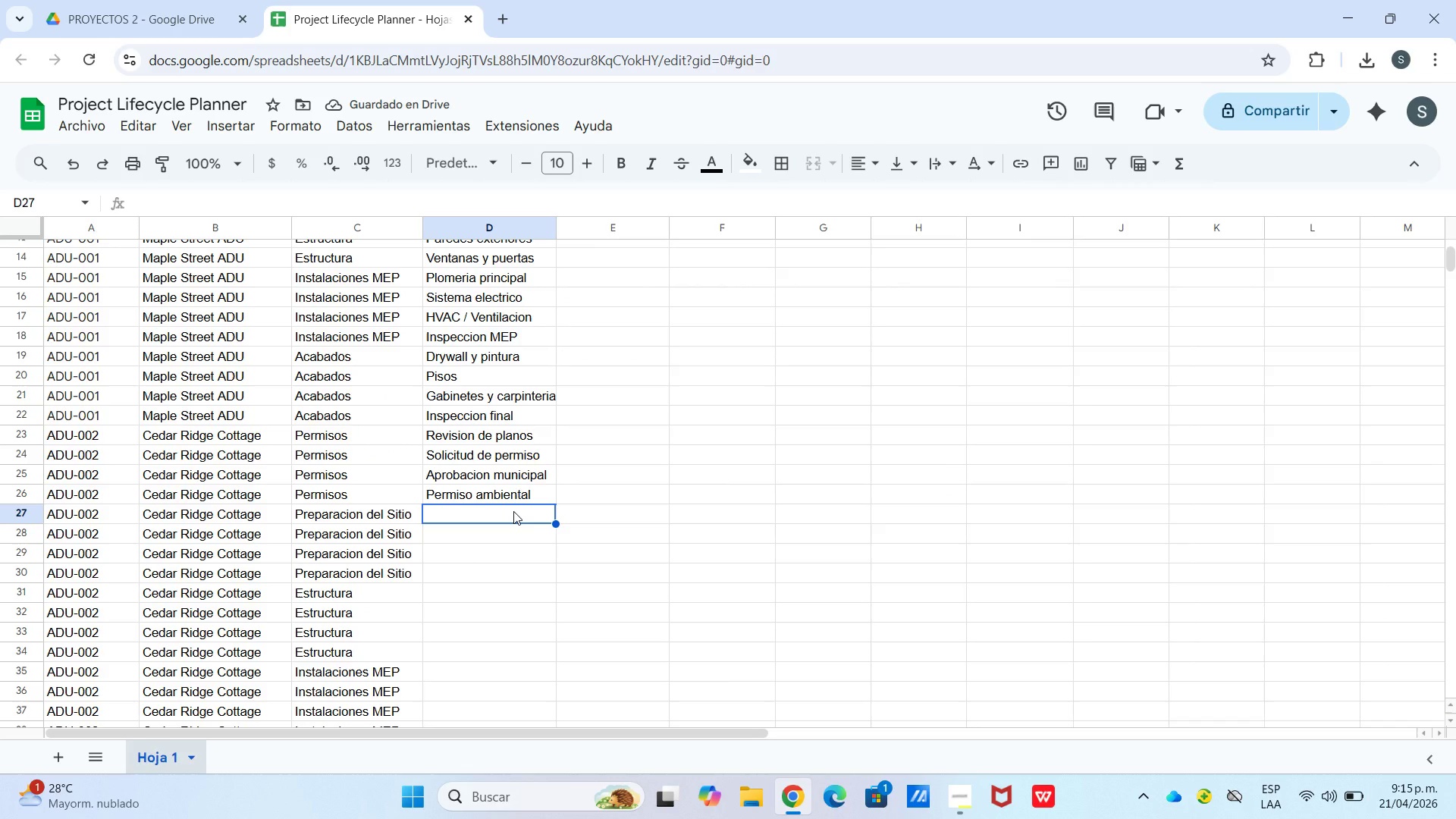 
type(Lim)
 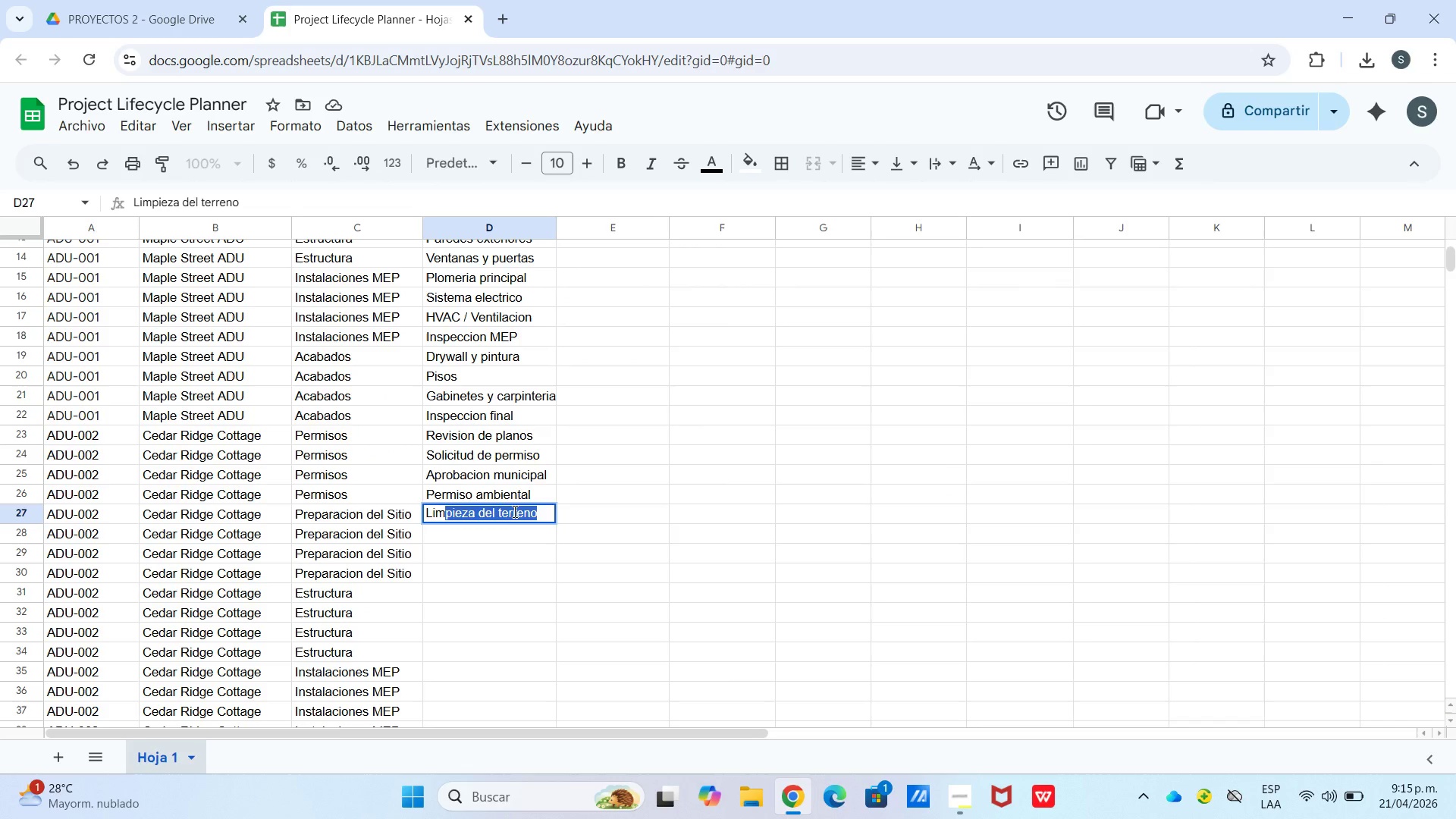 
key(Enter)
 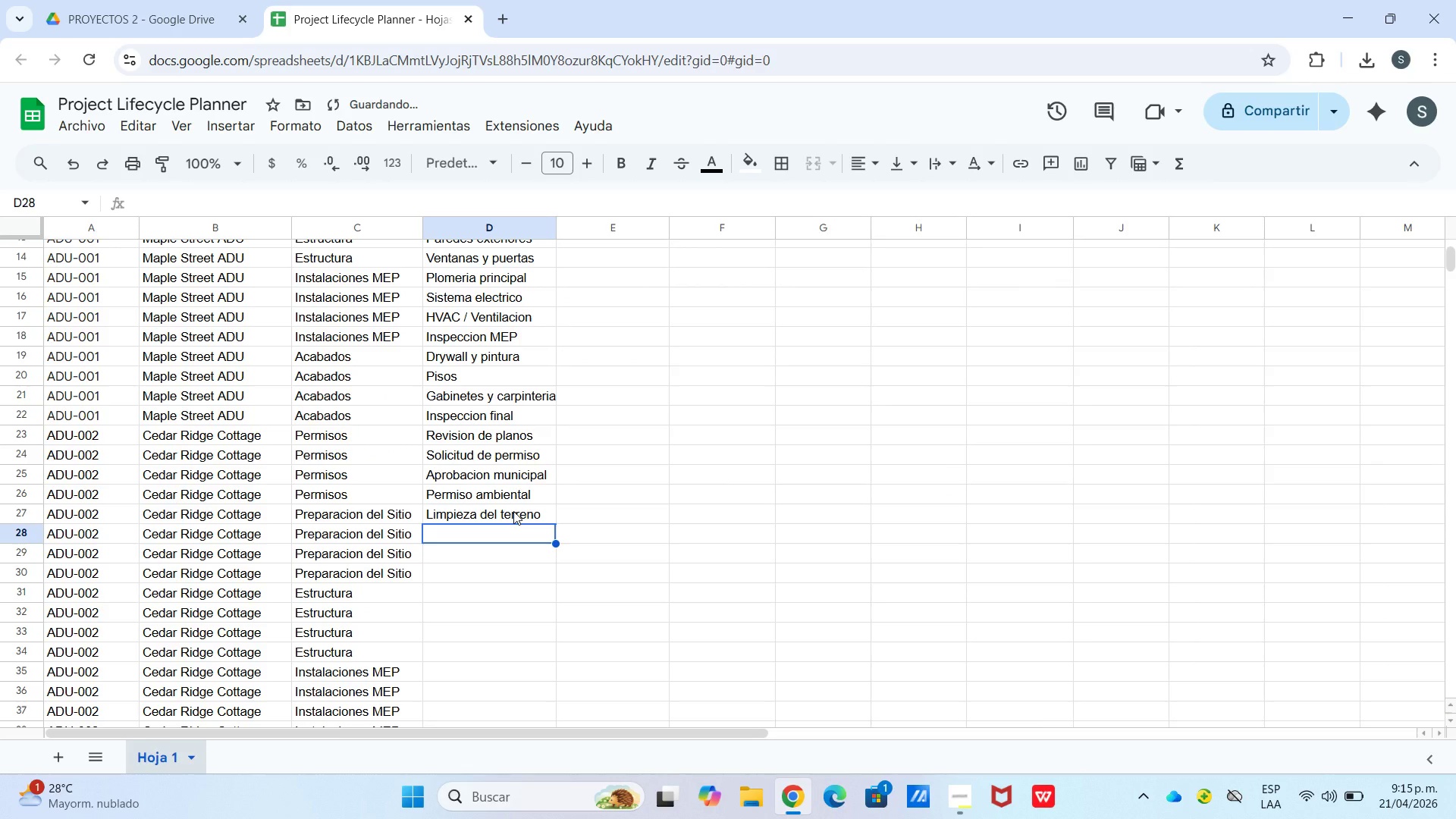 
type(Excla])
key(Backspace)
key(Backspace)
key(Backspace)
type(a)
 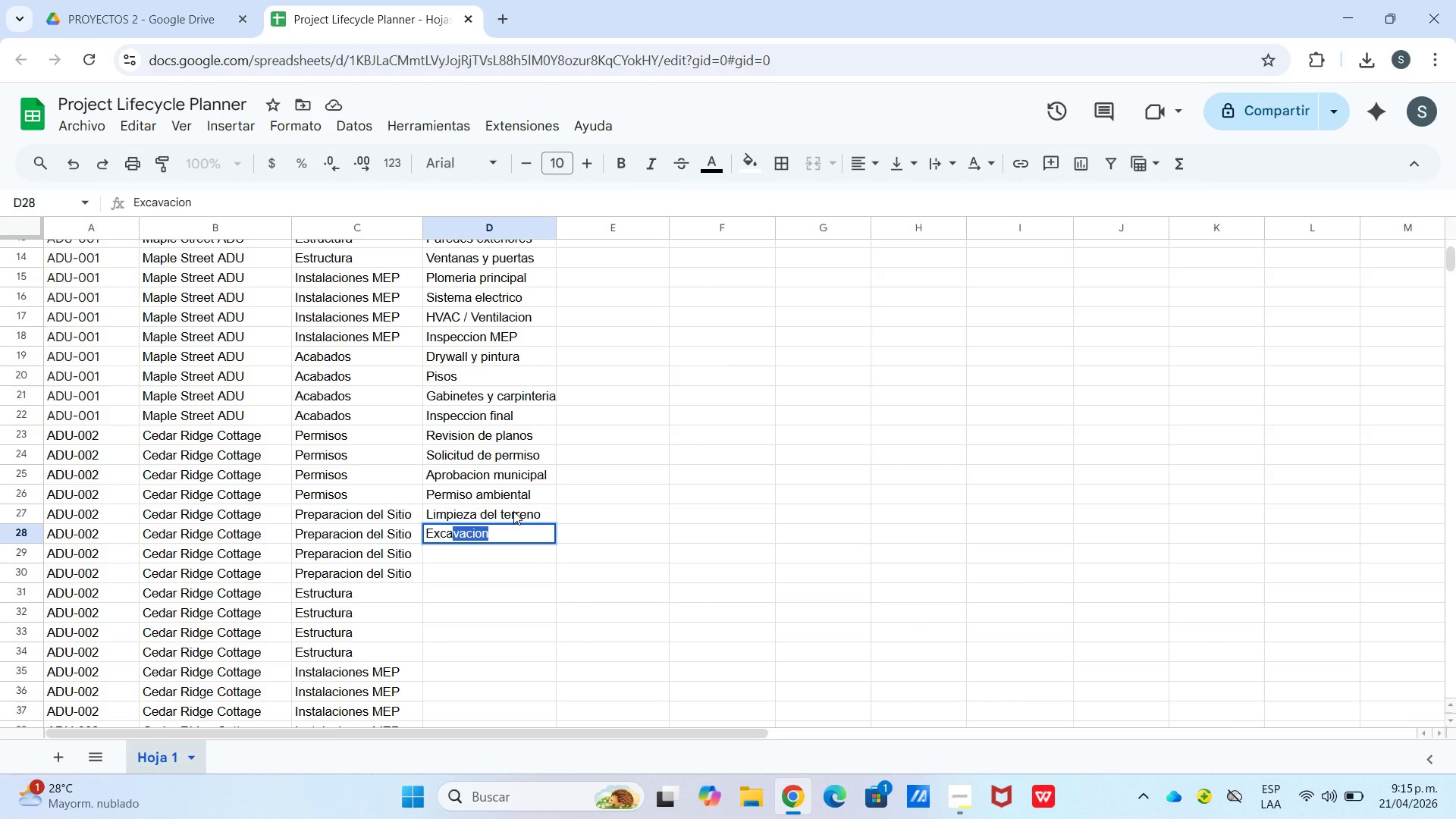 
key(Enter)
 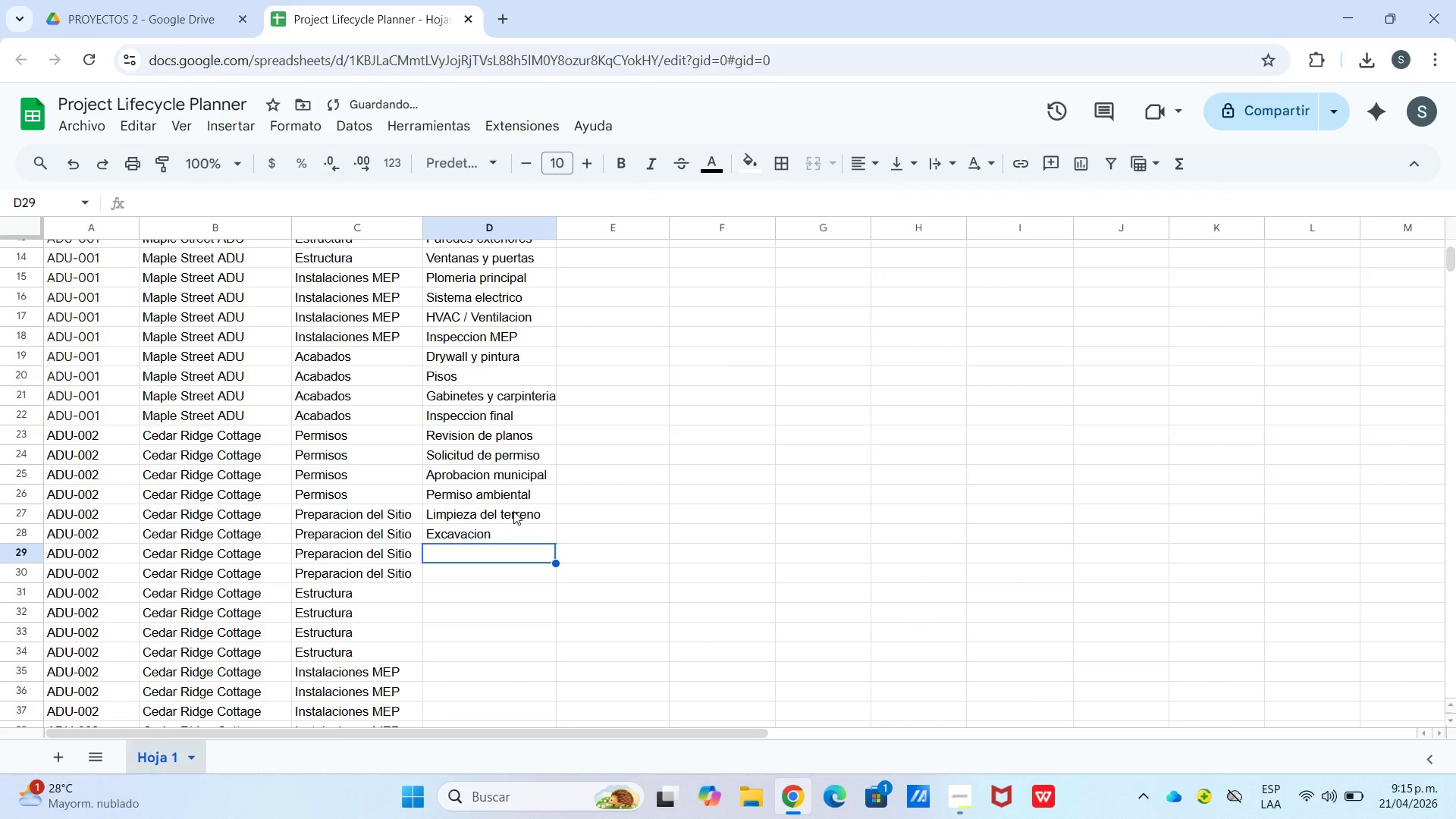 
type(Cli)
 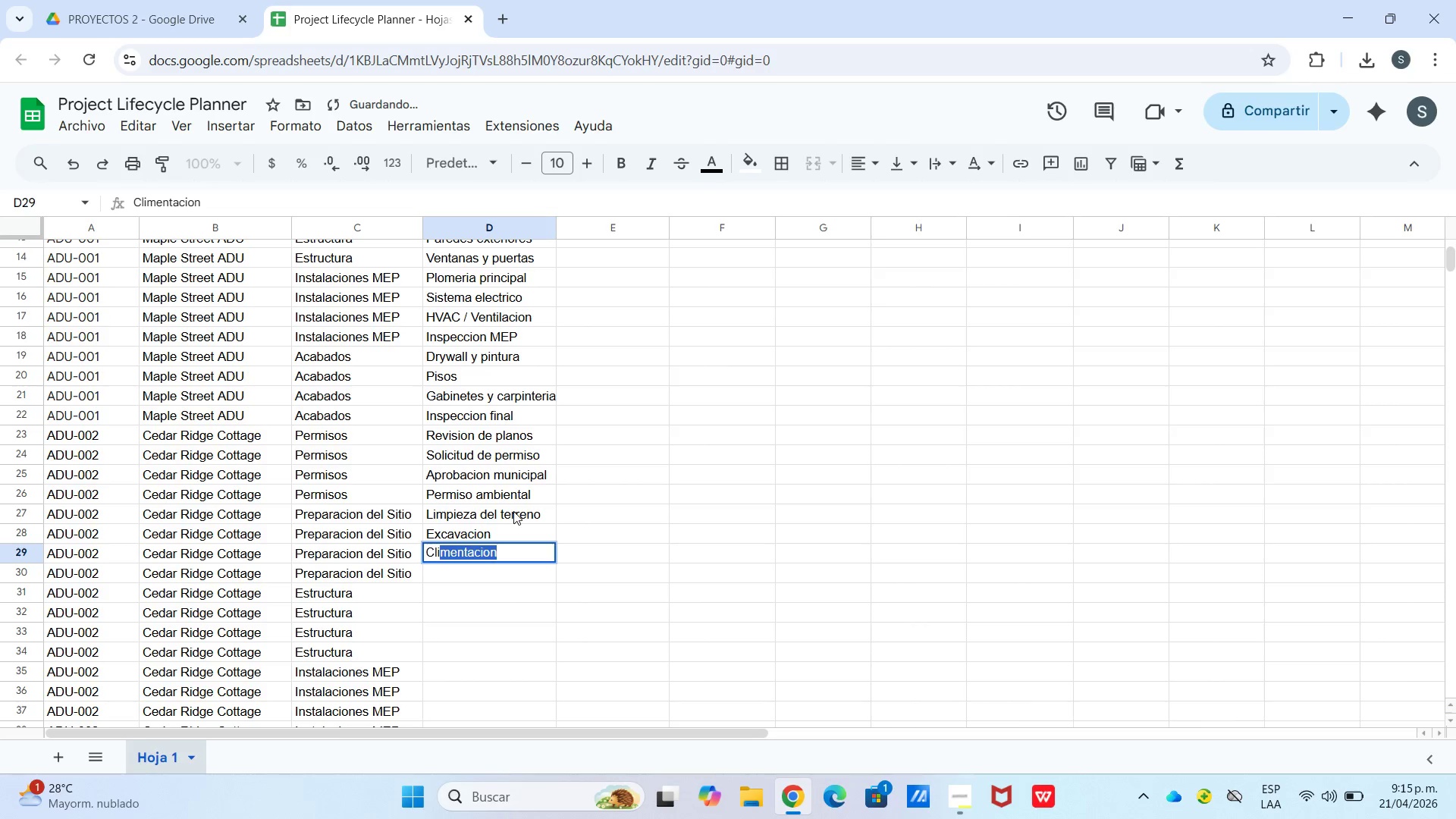 
key(Enter)
 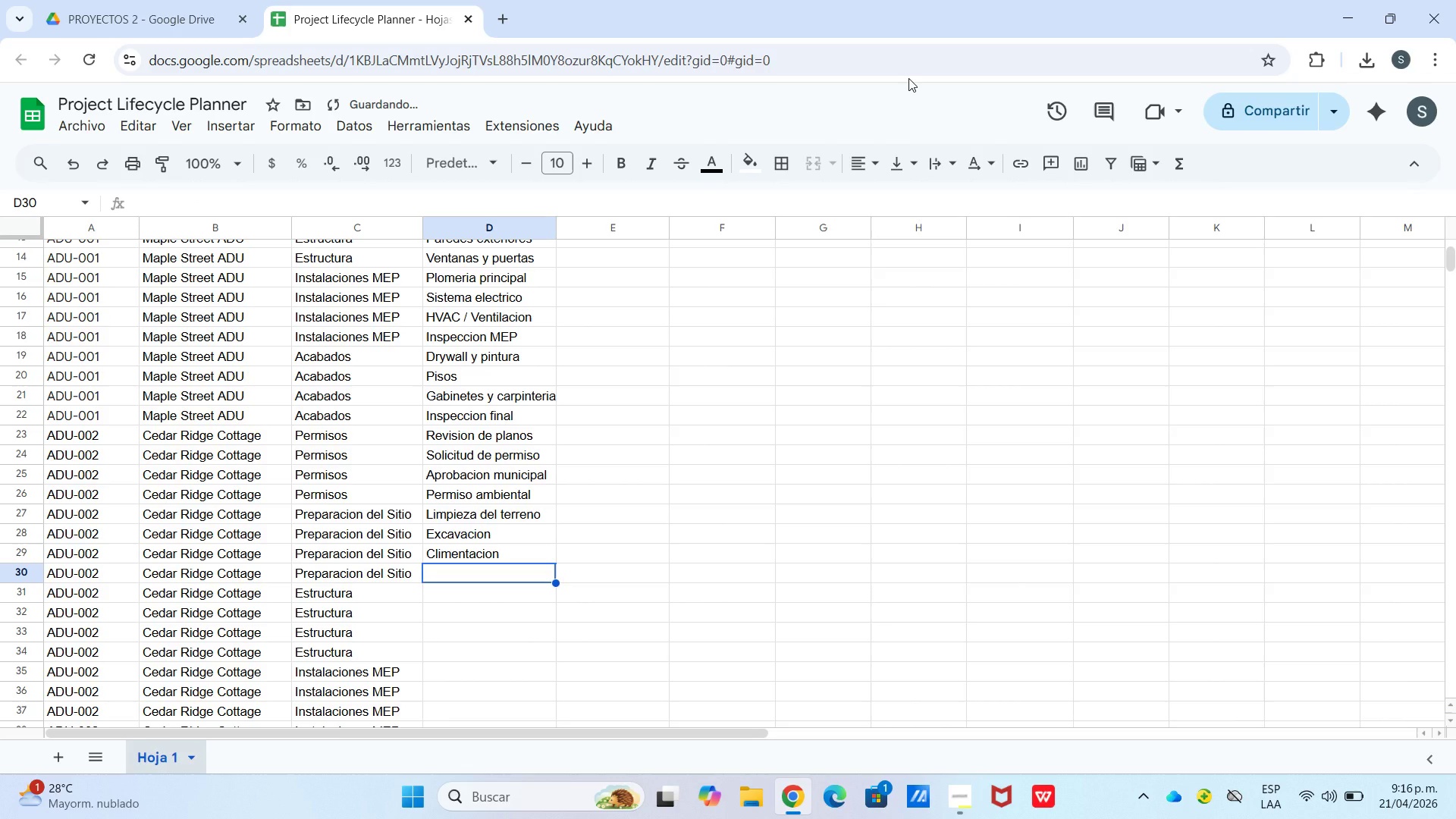 
key(Shift+D)
 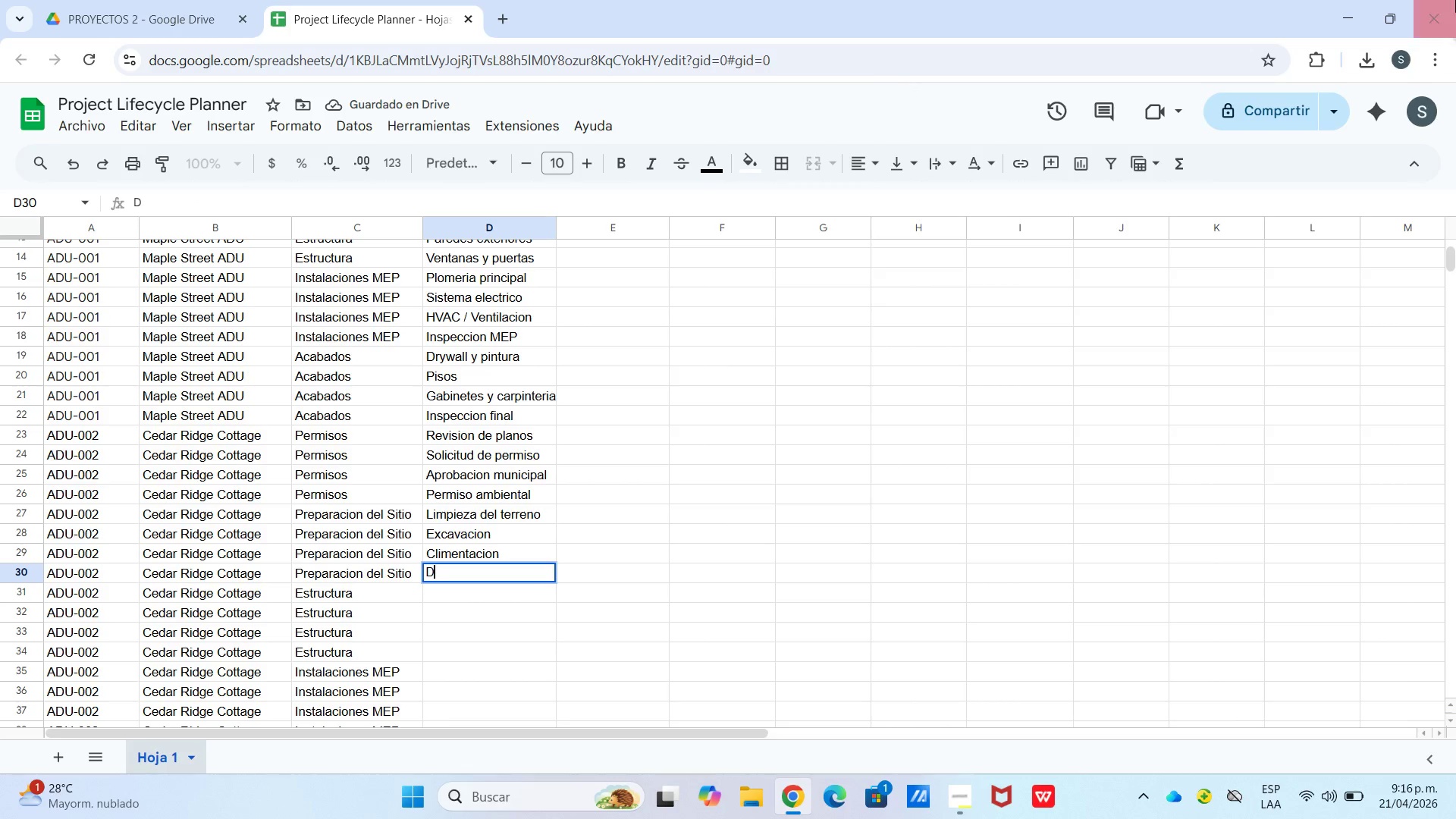 
type(re)
 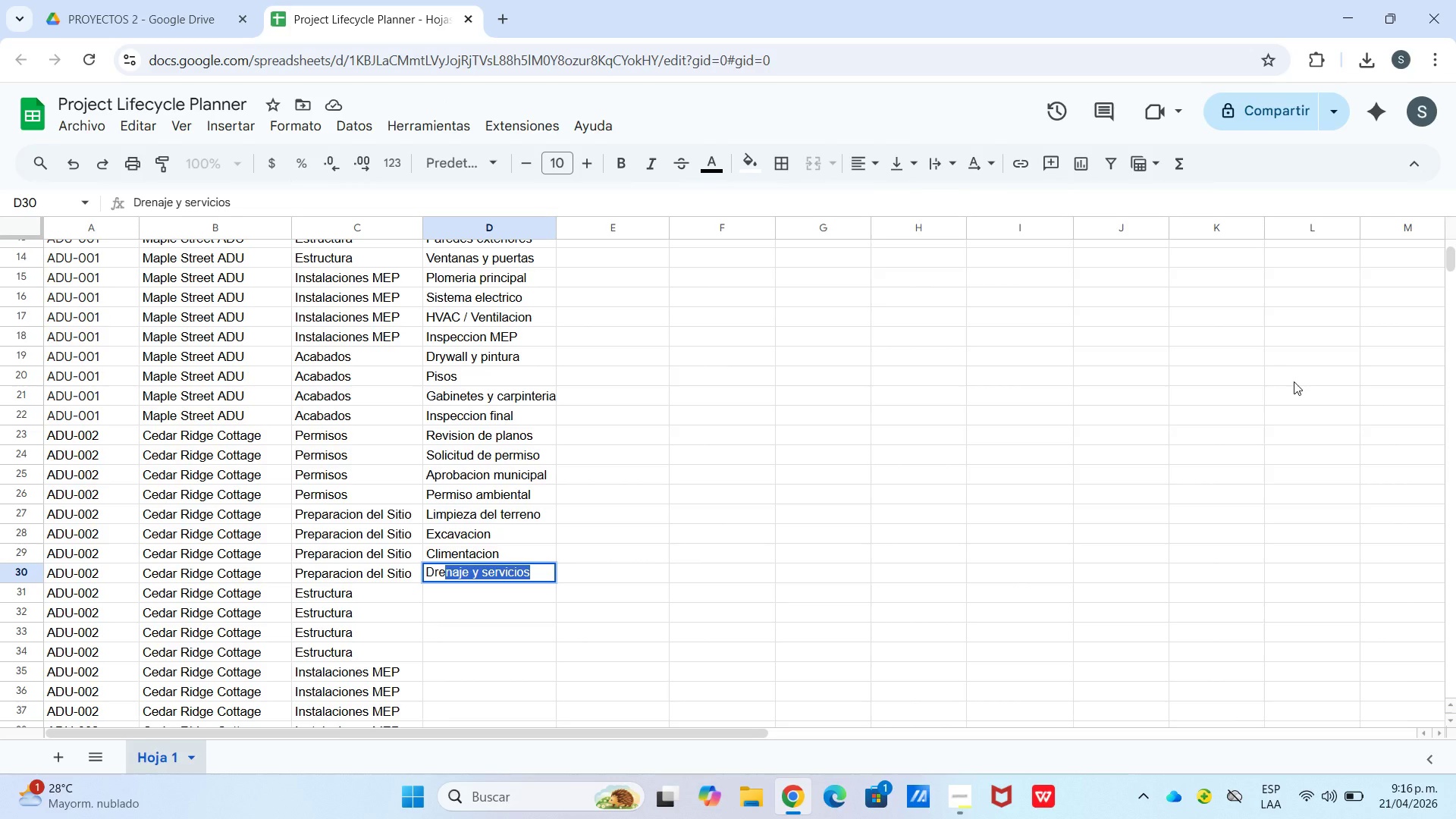 
key(Enter)
 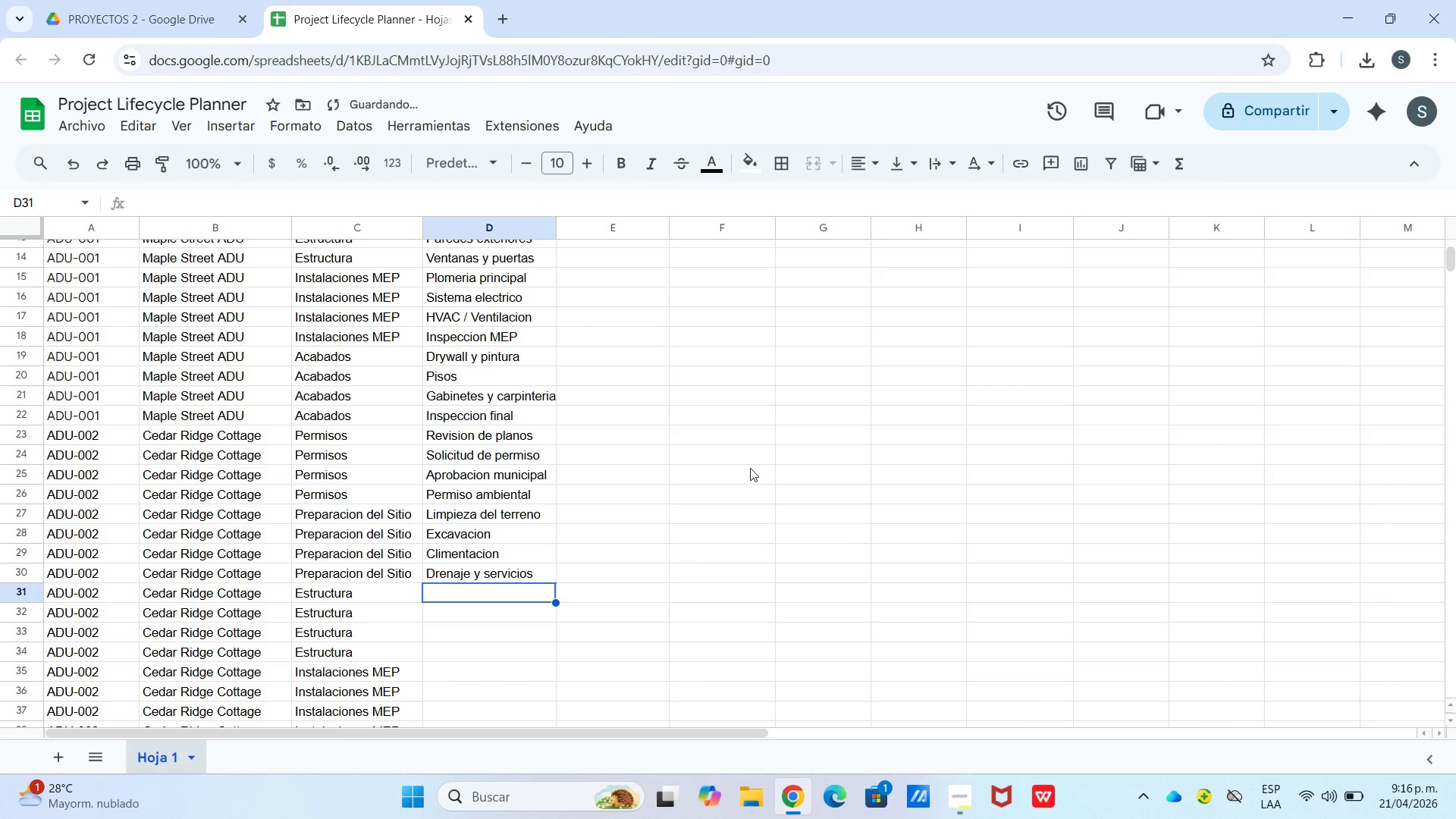 
left_click([704, 425])
 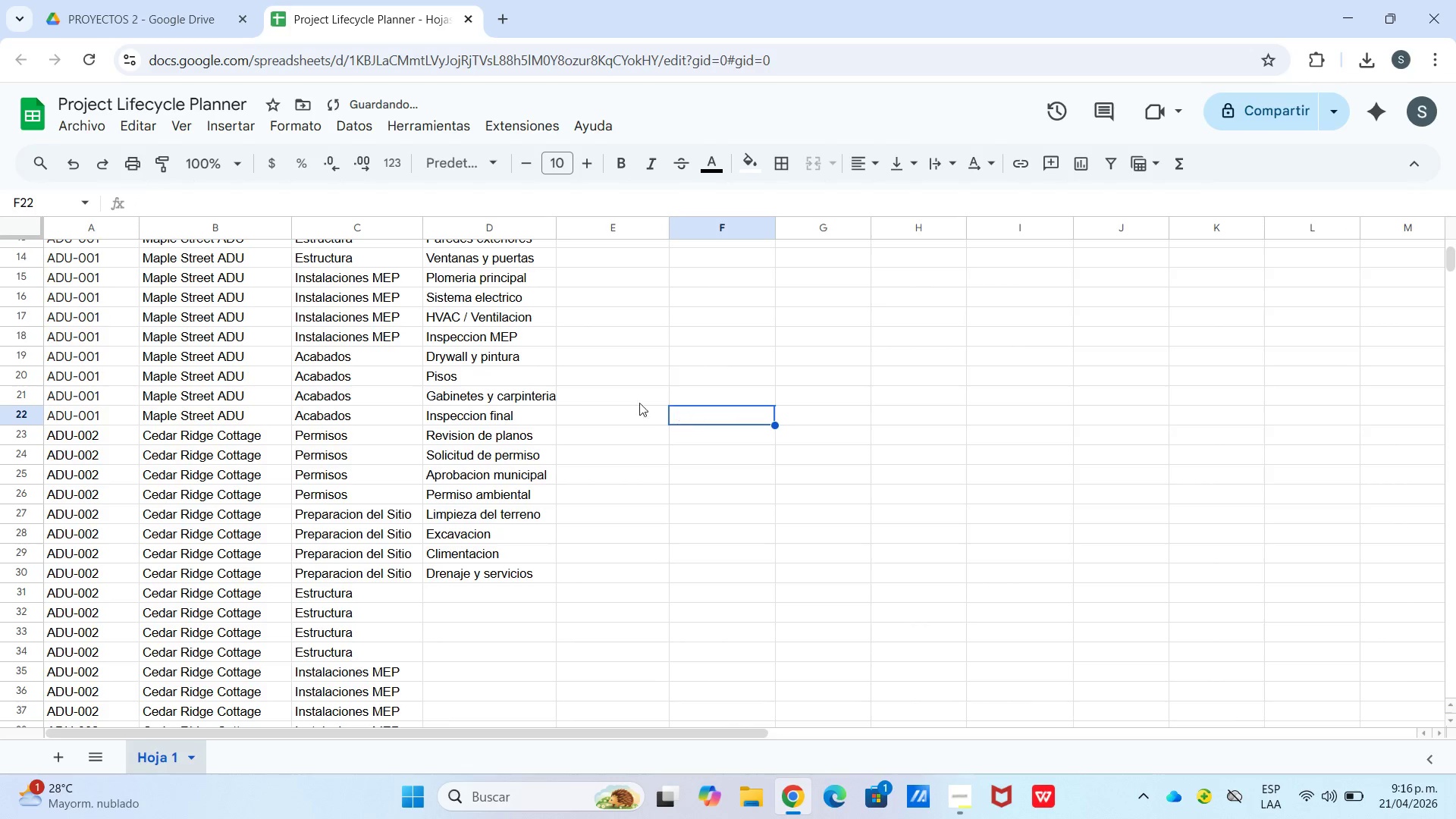 
scroll: coordinate [502, 384], scroll_direction: up, amount: 4.0
 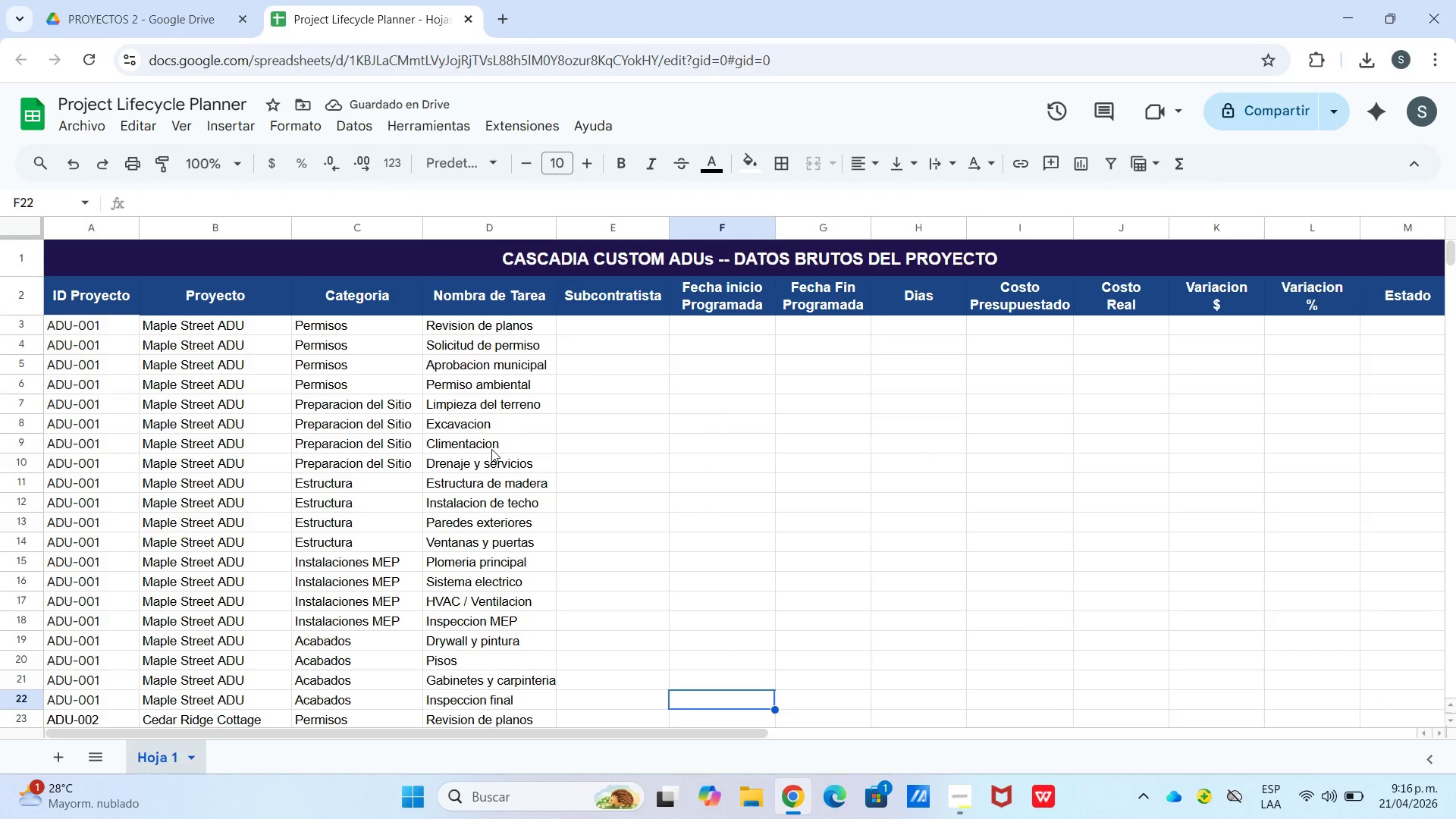 
left_click([491, 449])
 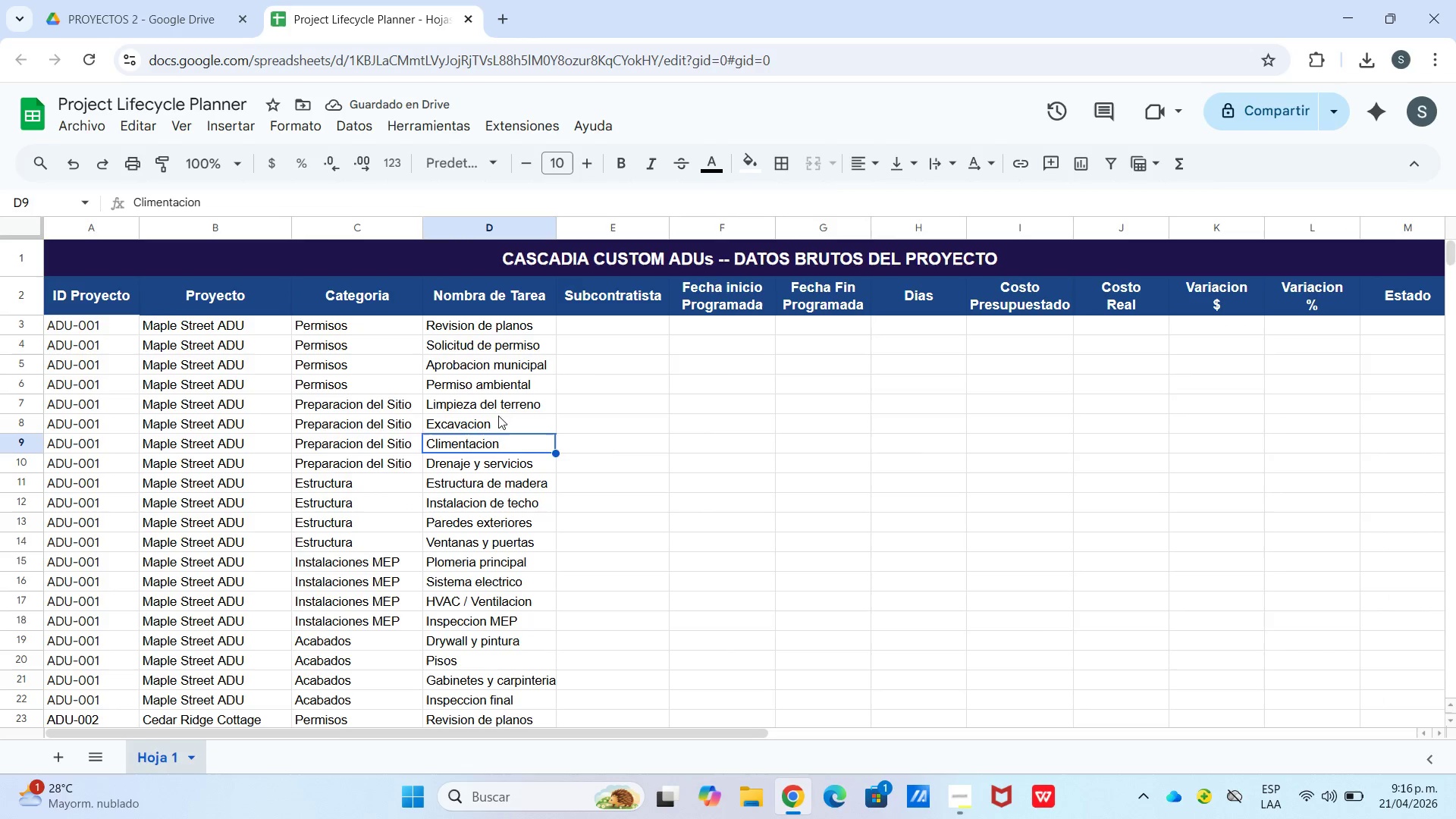 
left_click([497, 428])
 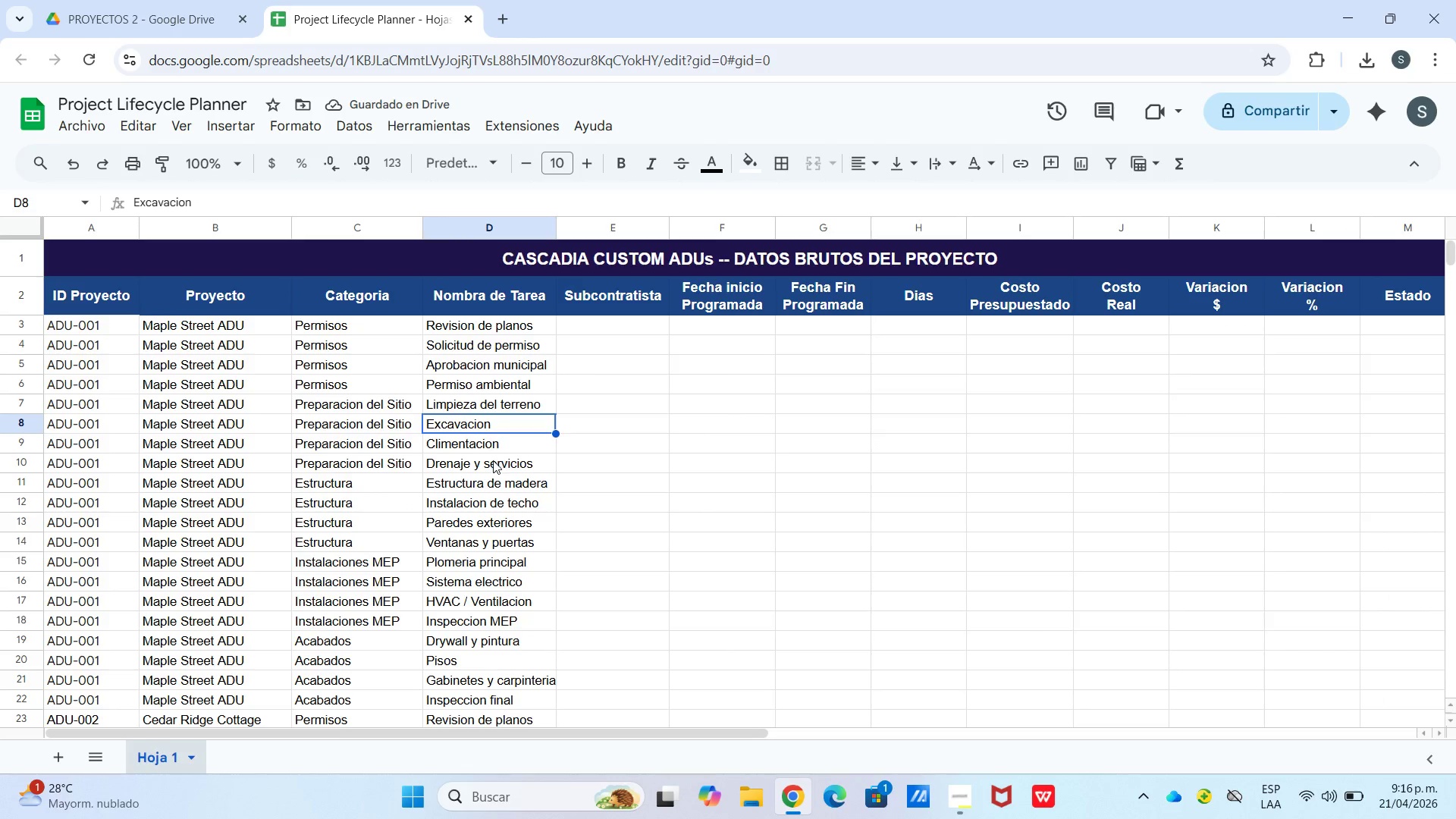 
left_click([493, 463])
 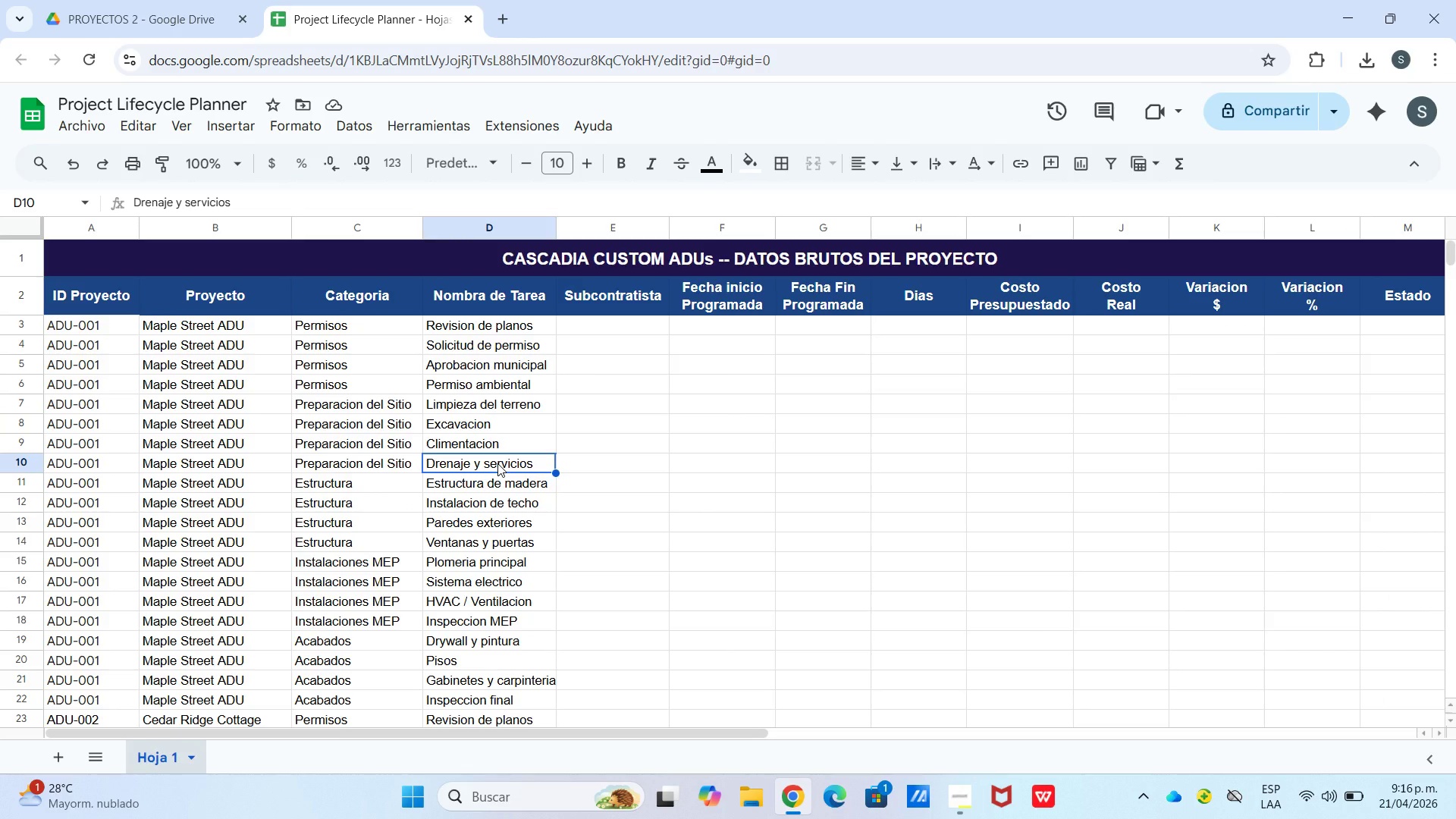 
wait(8.47)
 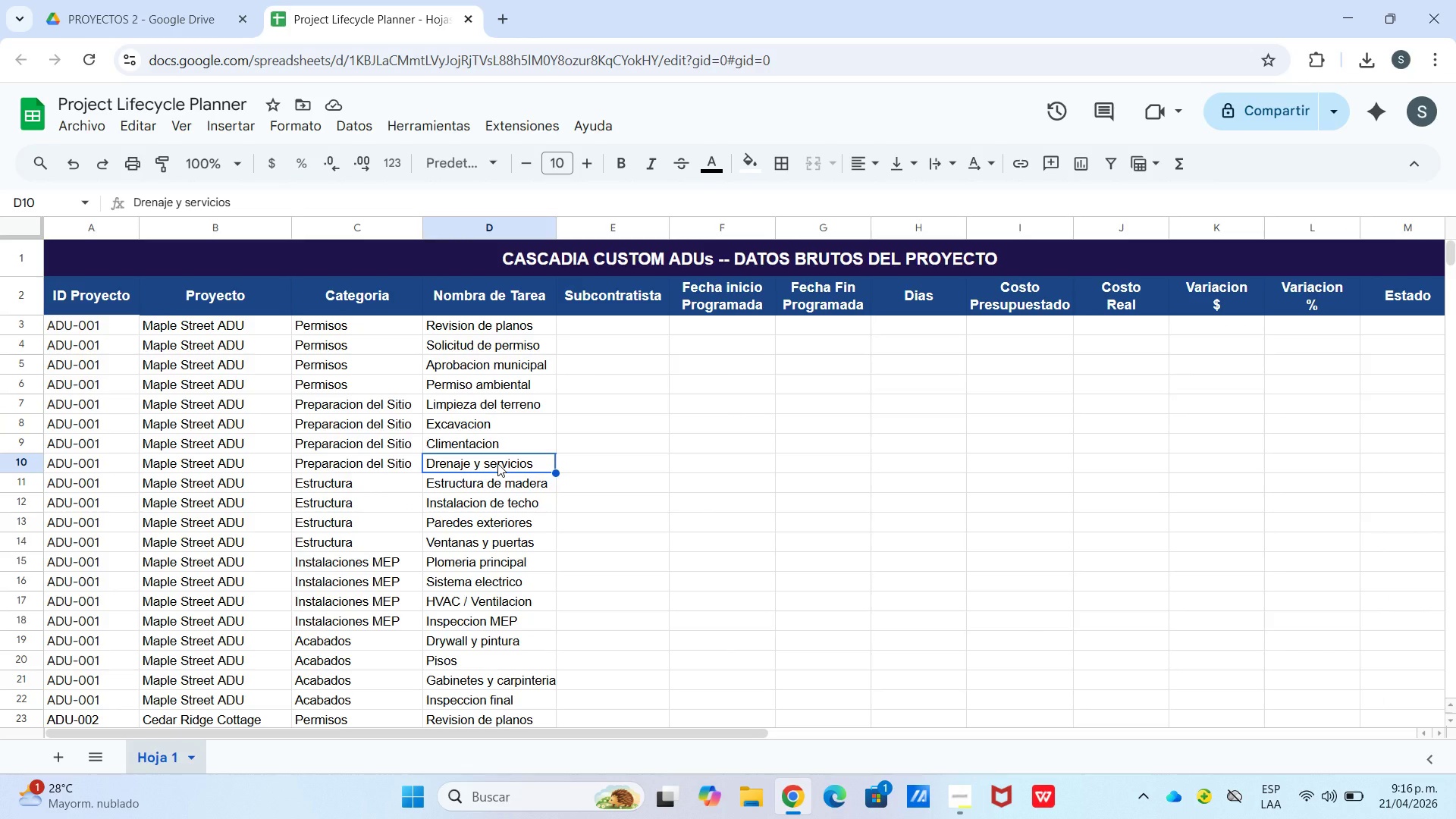 
left_click_drag(start_coordinate=[494, 461], to_coordinate=[536, 520])
 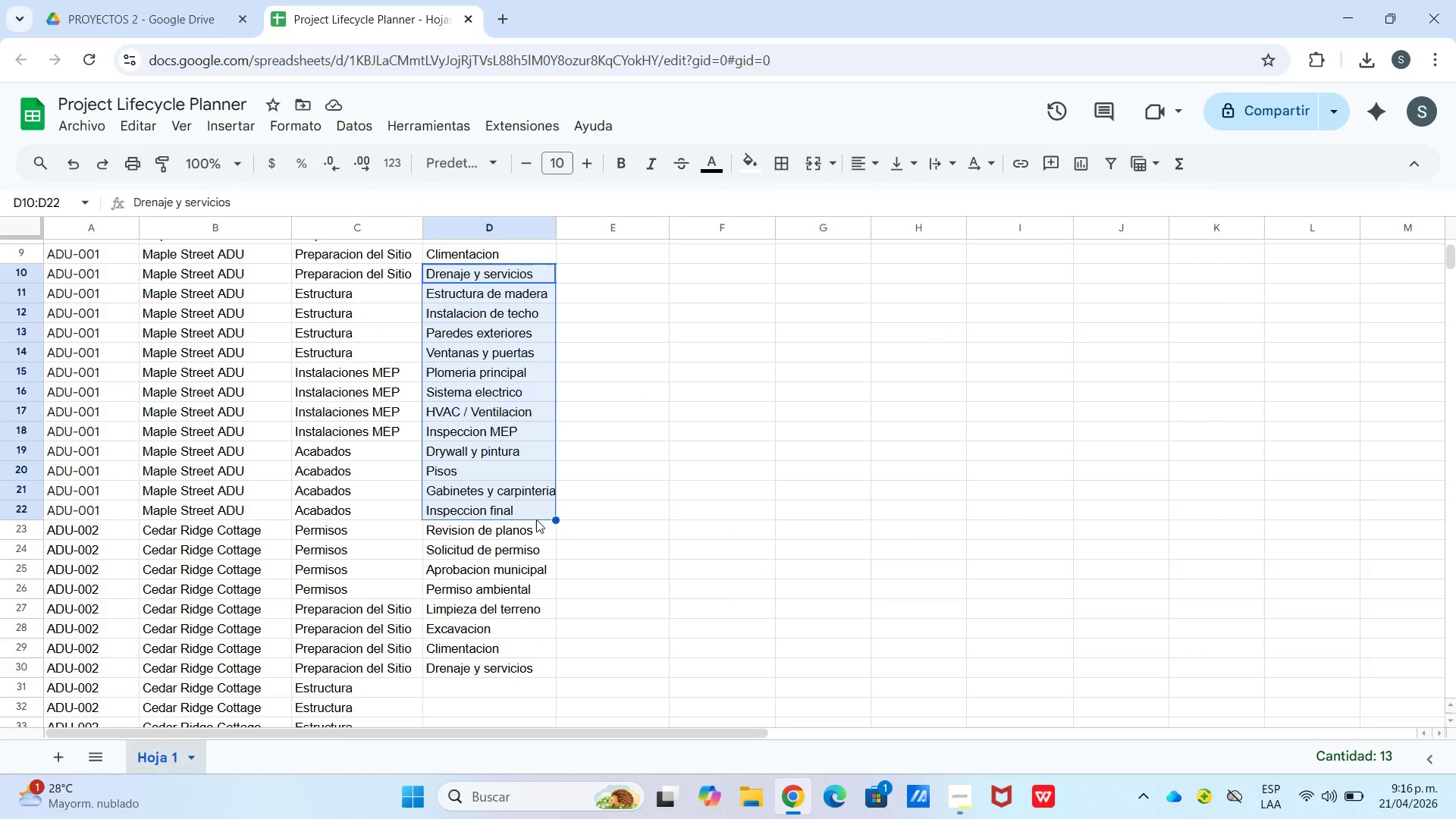 
scroll: coordinate [529, 650], scroll_direction: down, amount: 2.0
 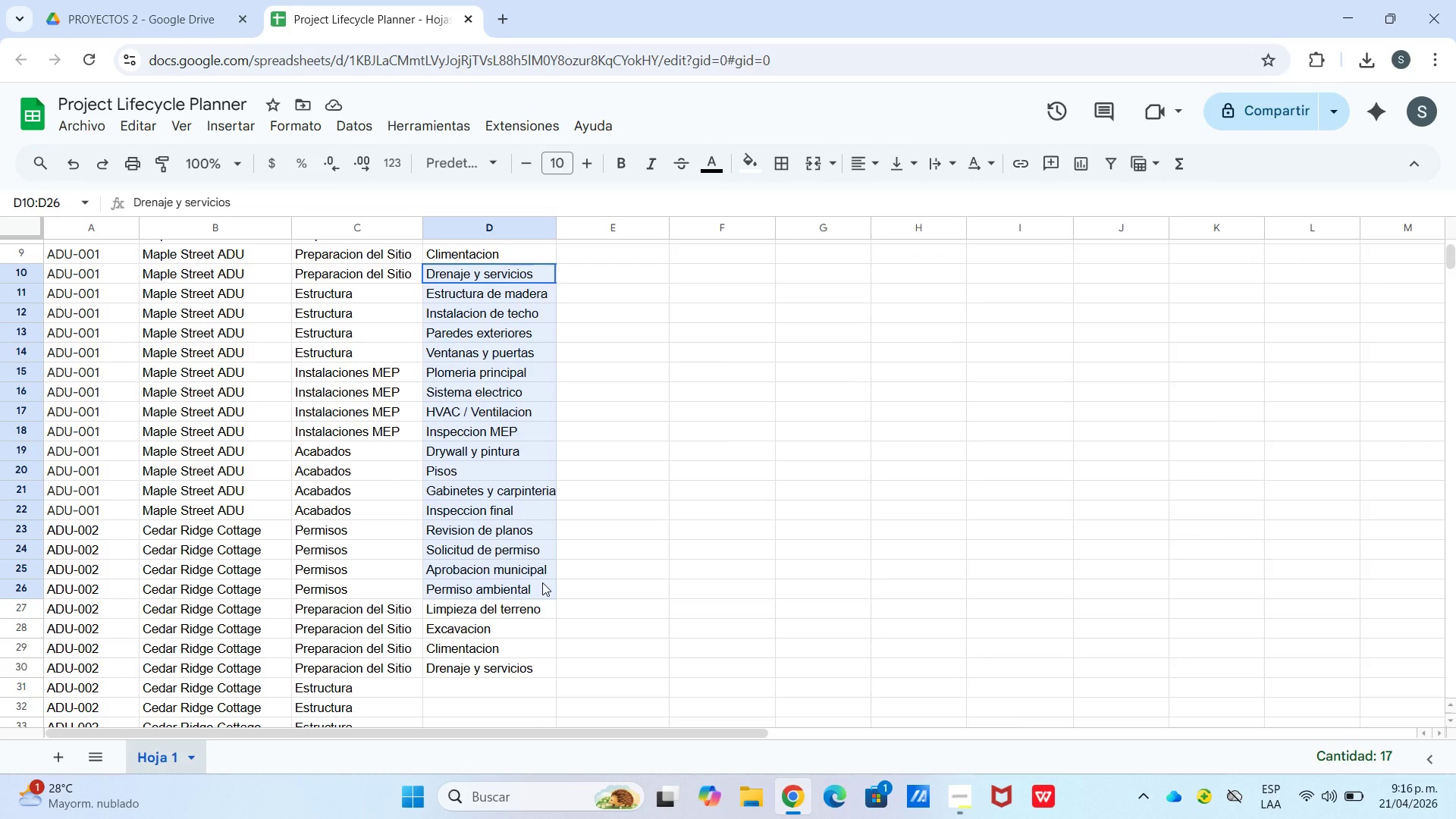 
scroll: coordinate [544, 548], scroll_direction: up, amount: 3.0
 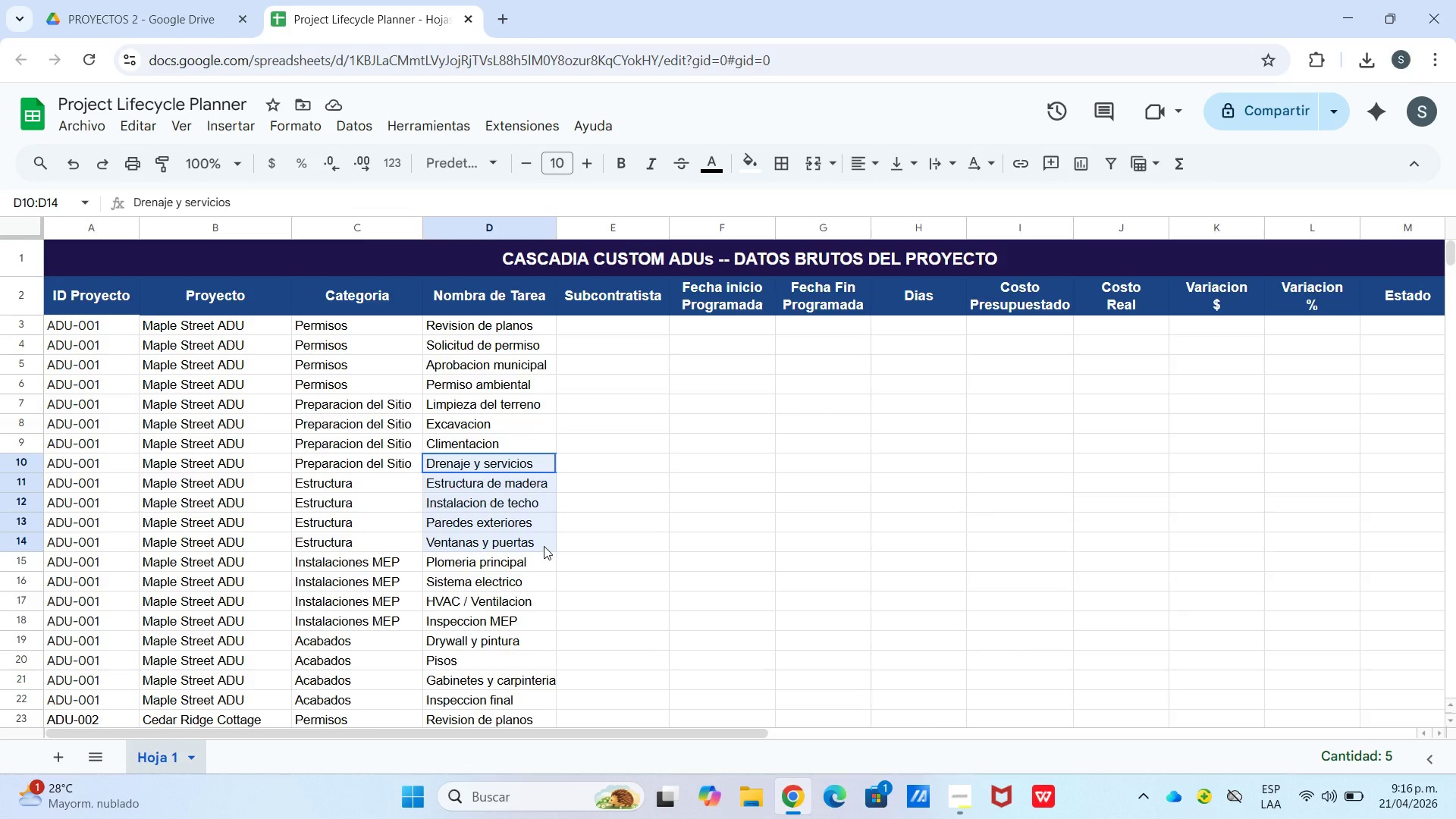 
scroll: coordinate [543, 549], scroll_direction: down, amount: 2.0
 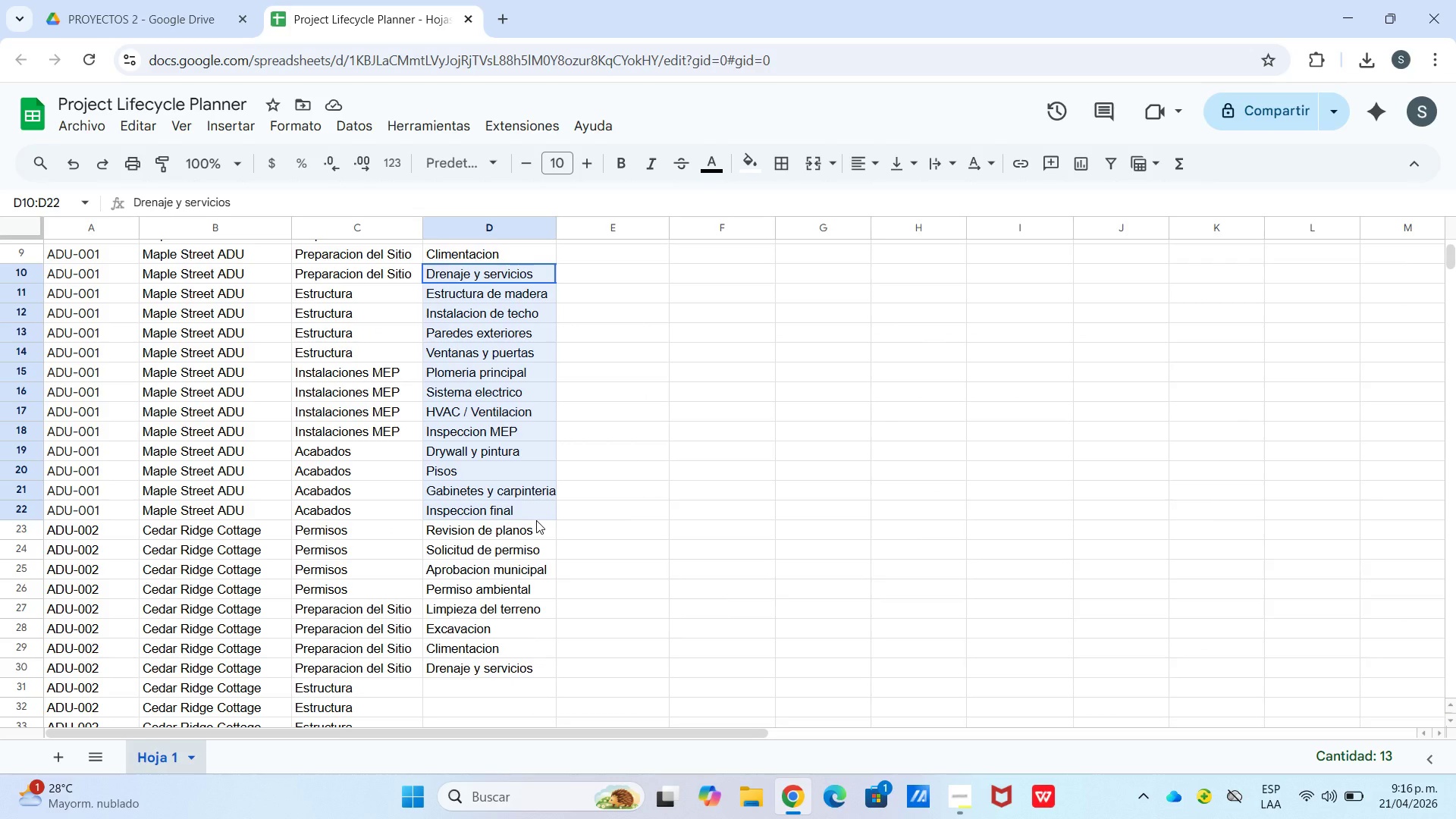 
key(Control+C)
 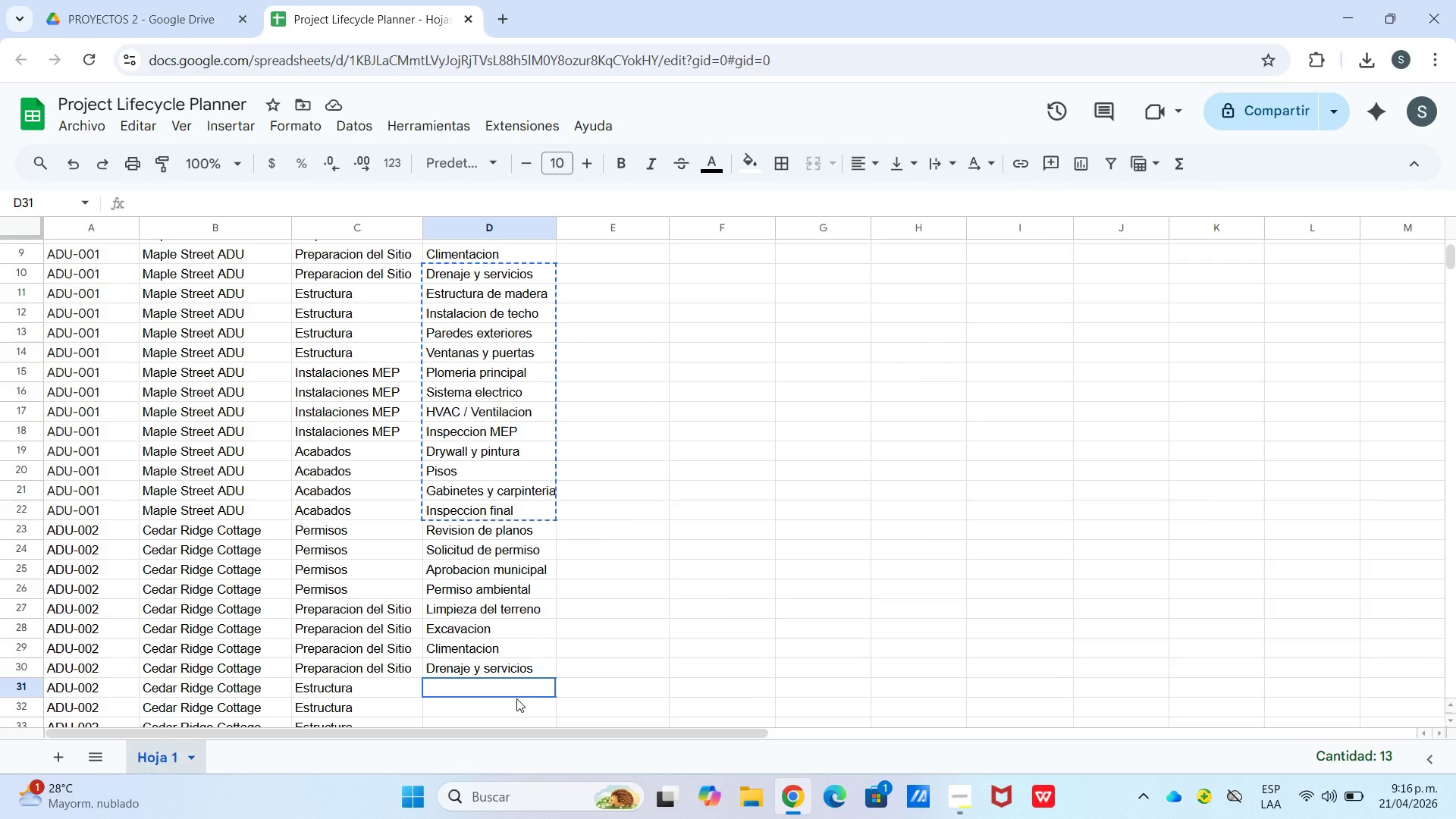 
key(Control+V)
 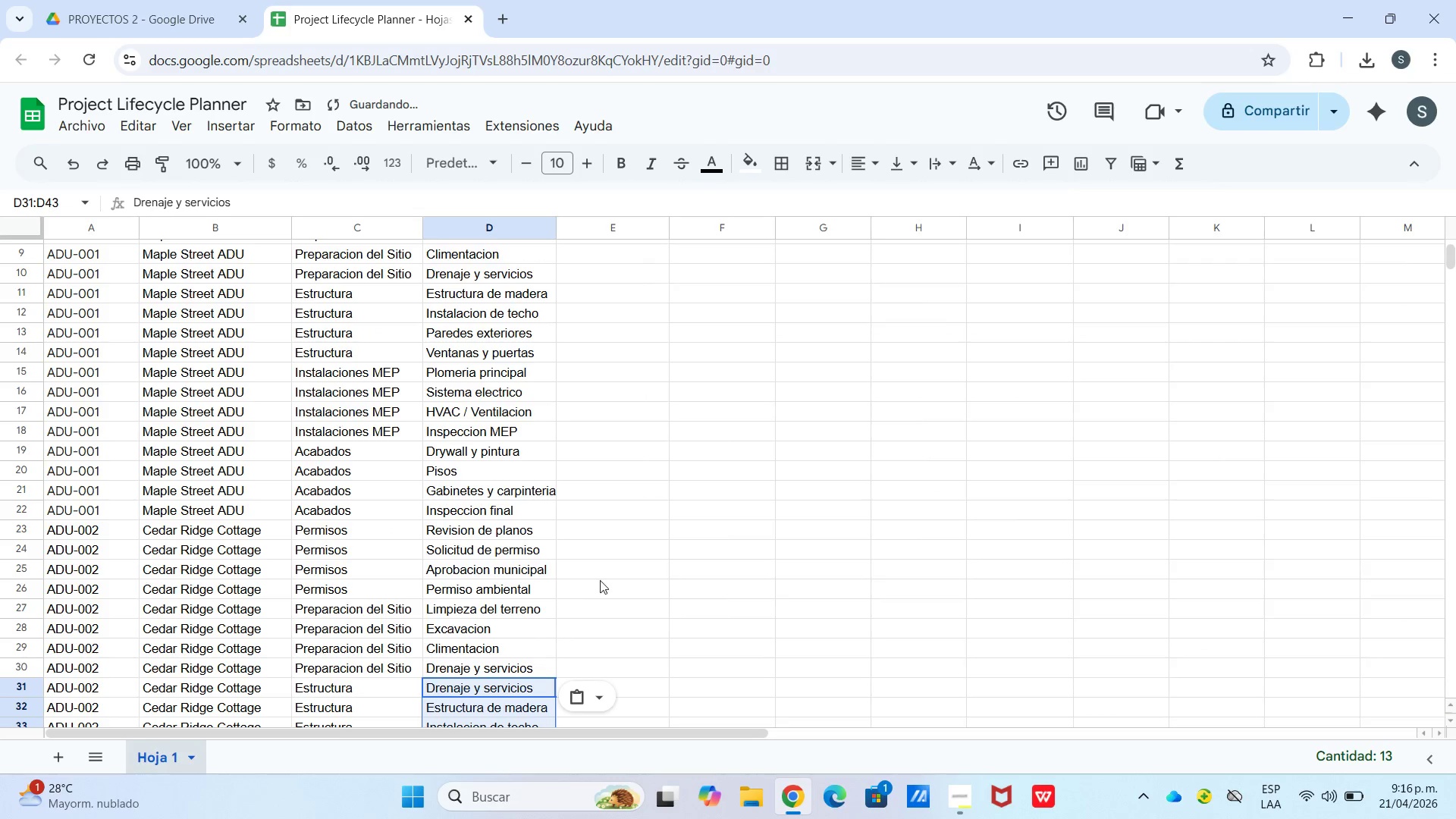 
left_click_drag(start_coordinate=[605, 577], to_coordinate=[612, 574])
 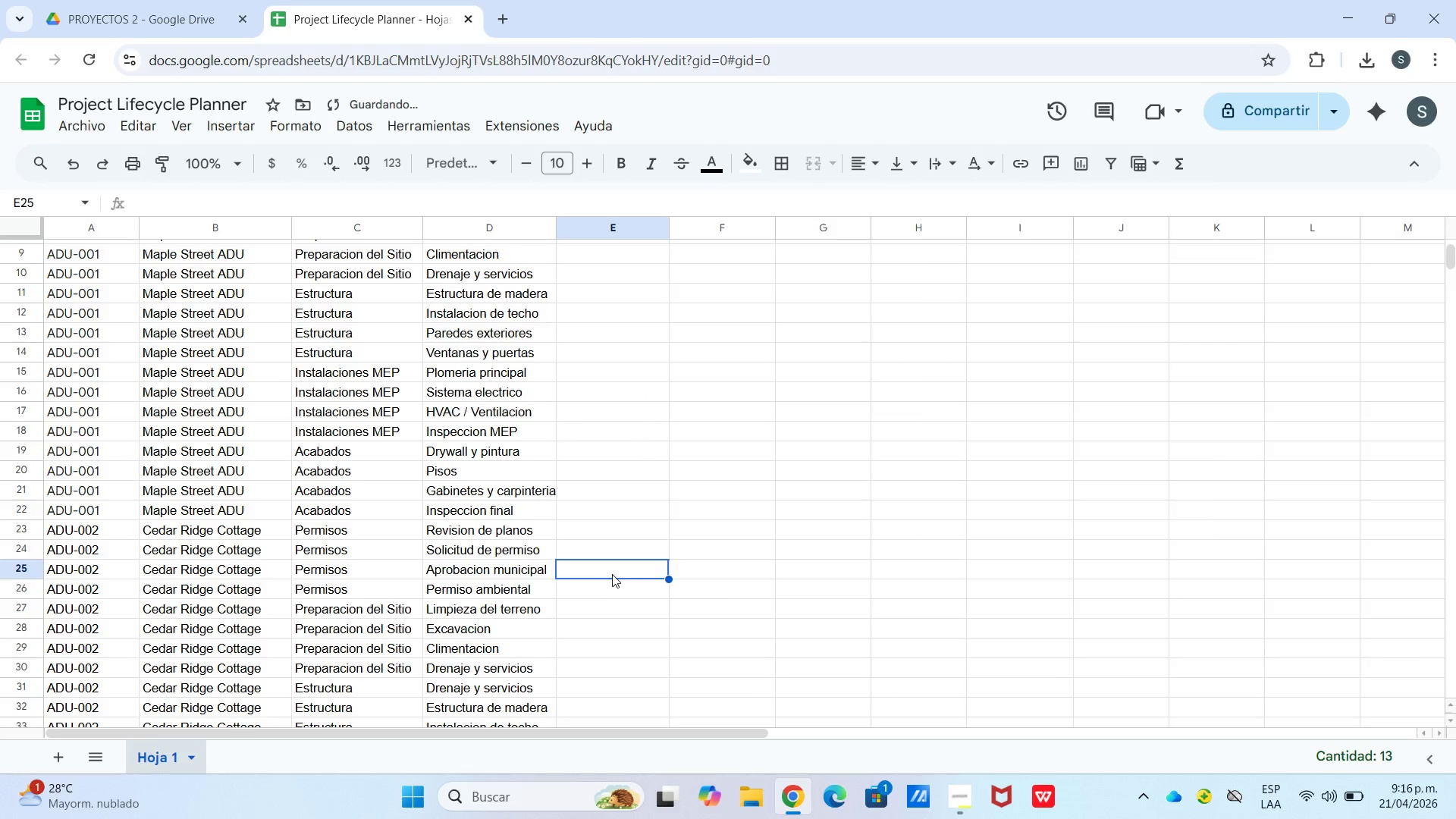 
scroll: coordinate [606, 557], scroll_direction: up, amount: 8.0
 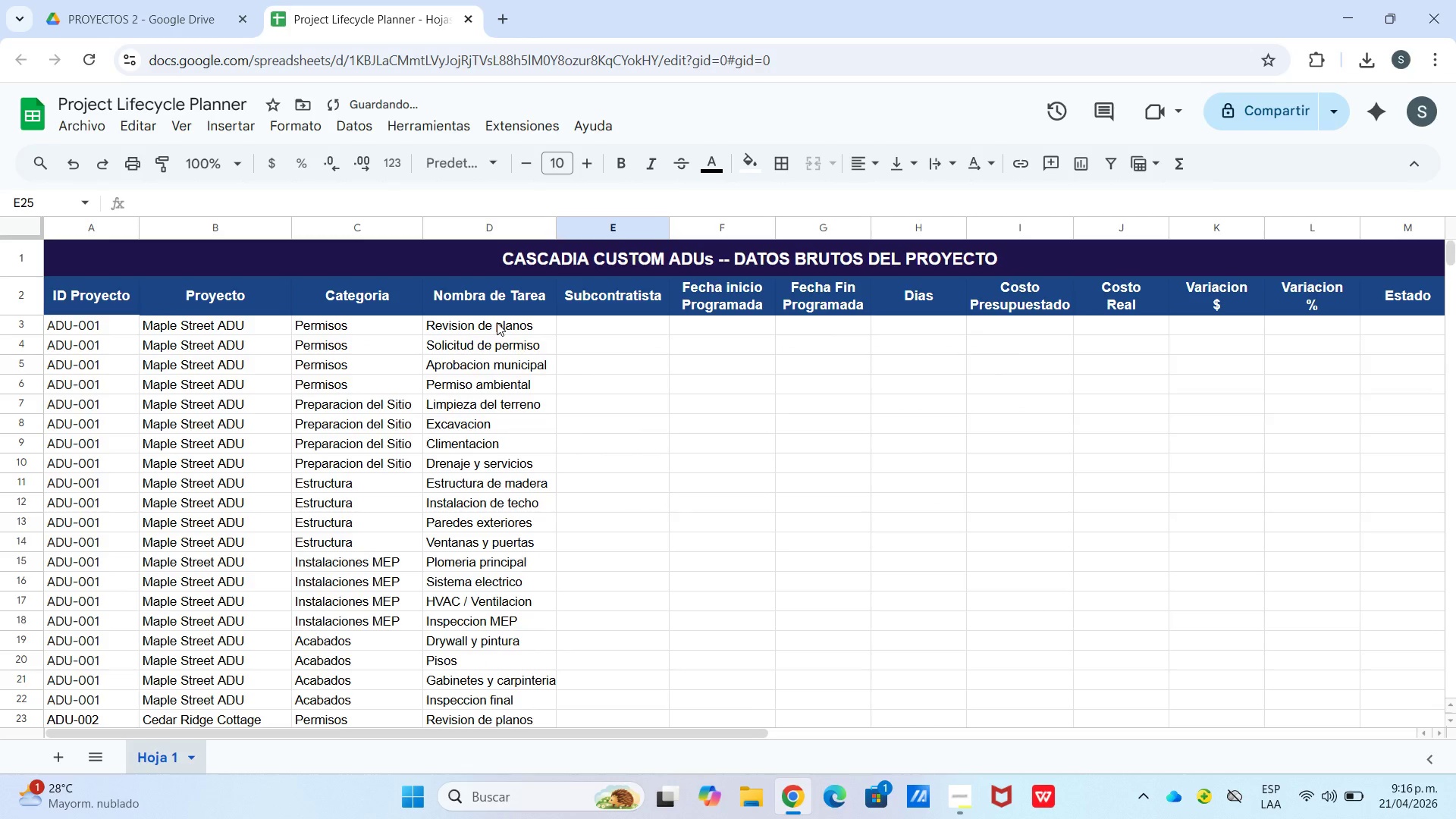 
left_click_drag(start_coordinate=[497, 322], to_coordinate=[526, 611])
 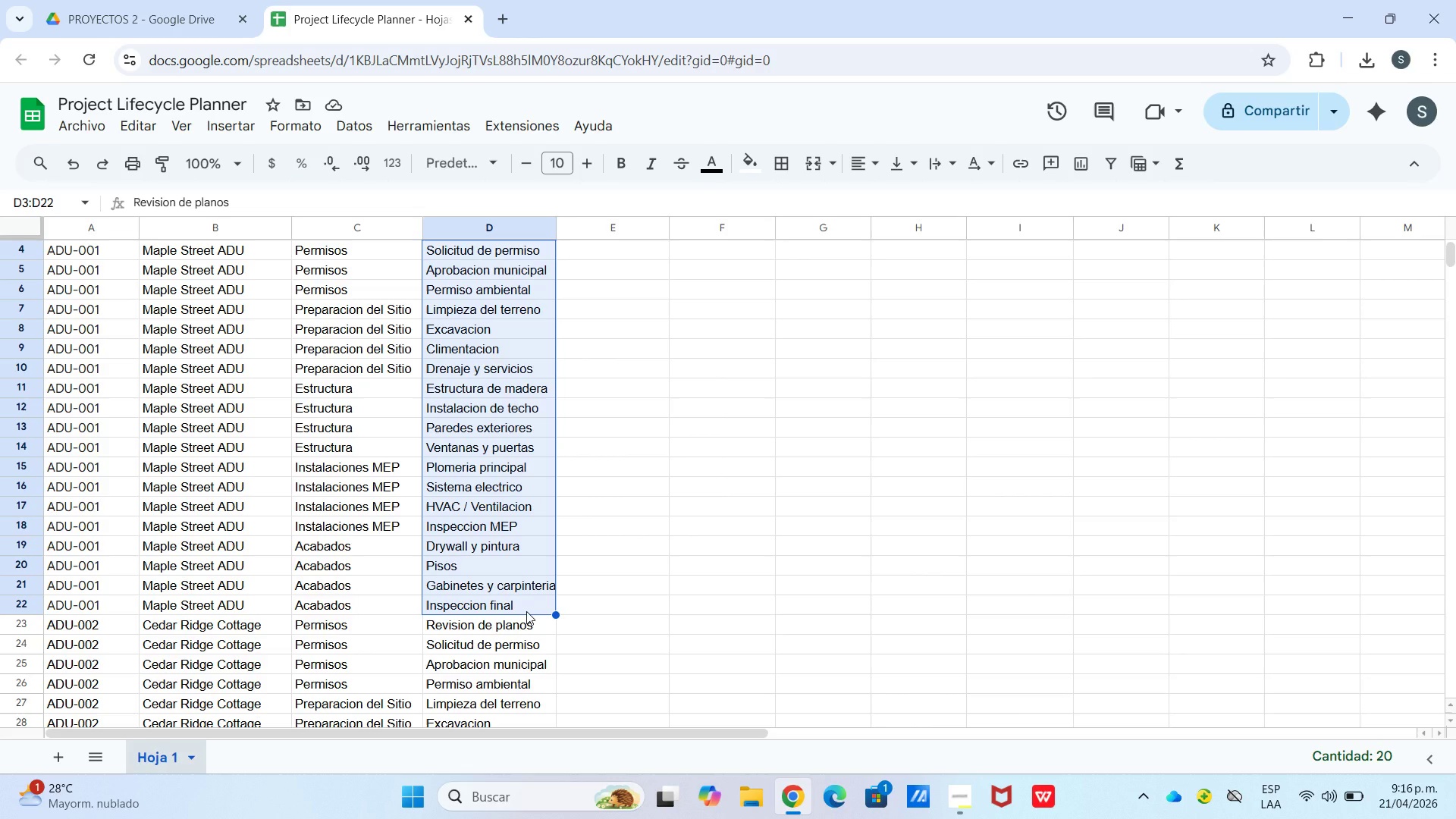 
scroll: coordinate [548, 661], scroll_direction: down, amount: 1.0
 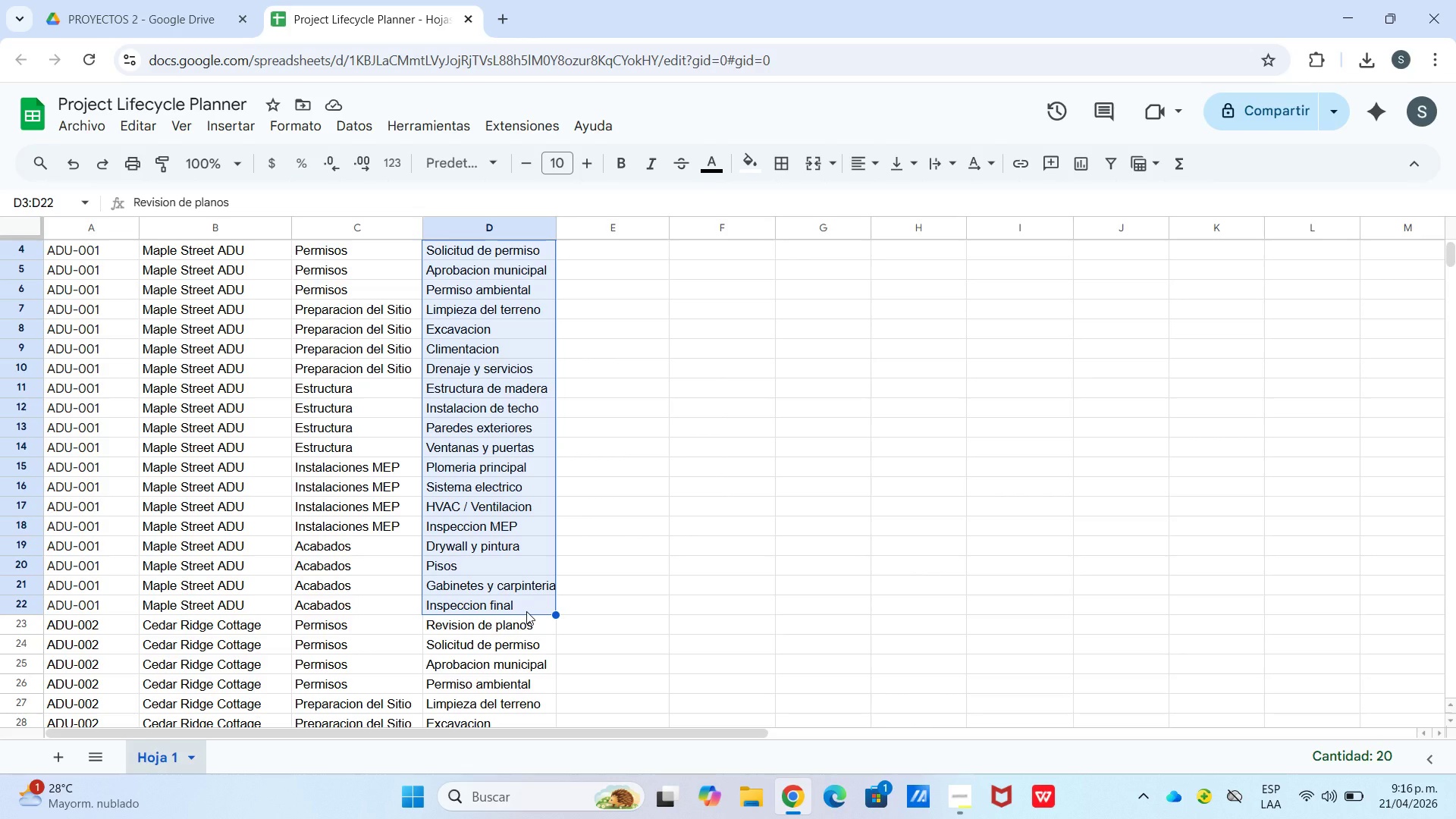 
key(Control+C)
 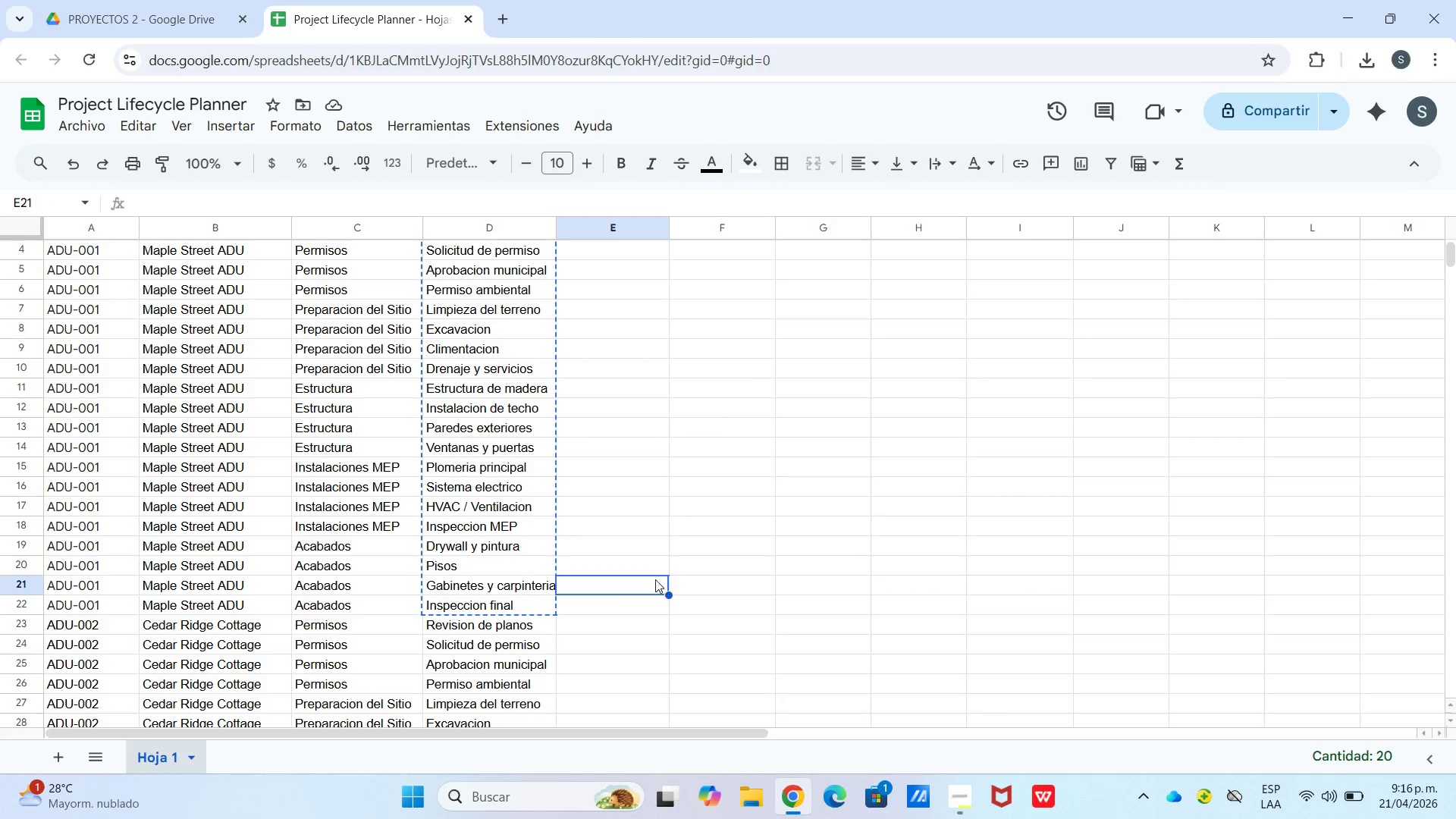 
scroll: coordinate [524, 560], scroll_direction: down, amount: 7.0
 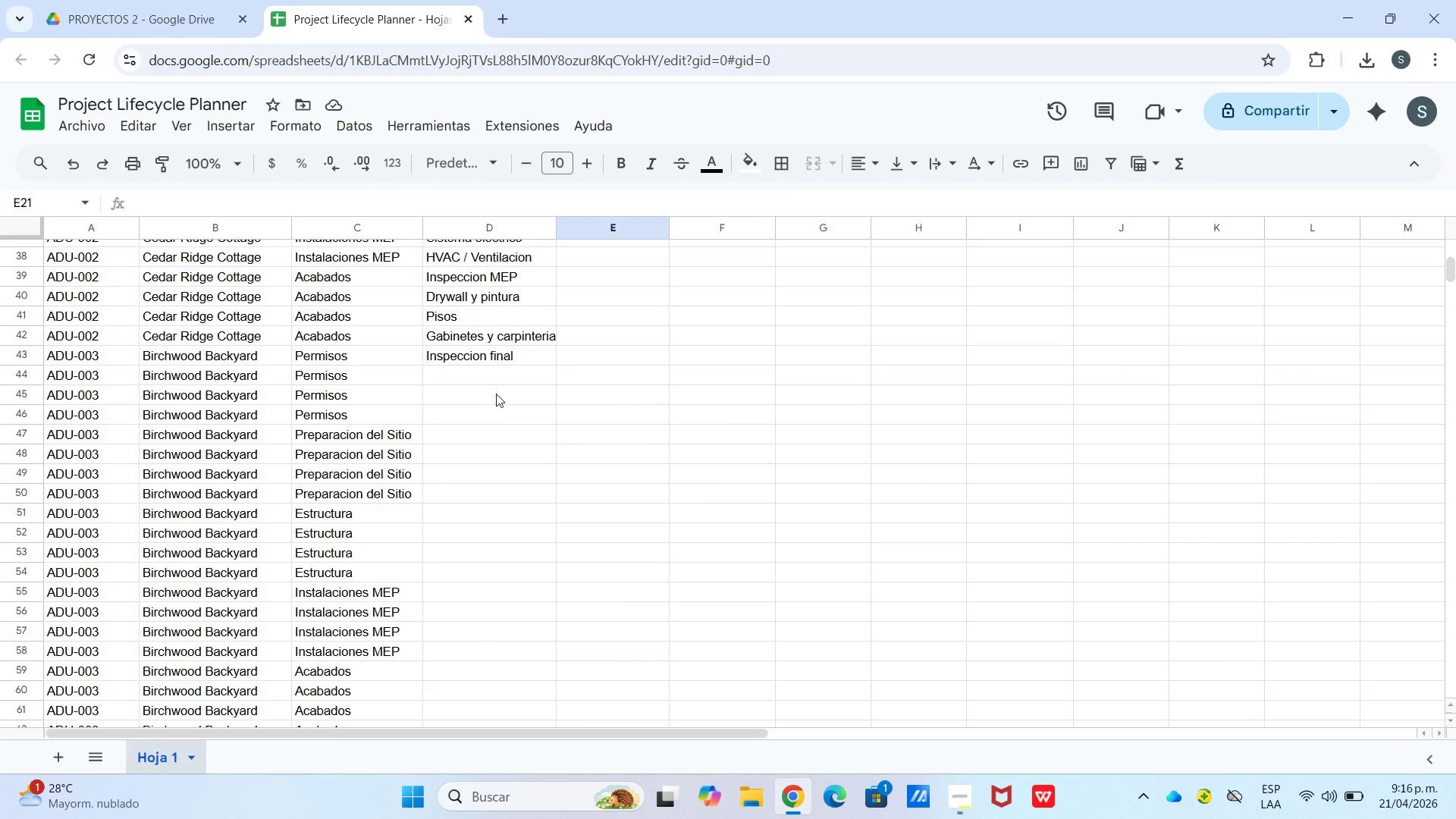 
left_click([497, 372])
 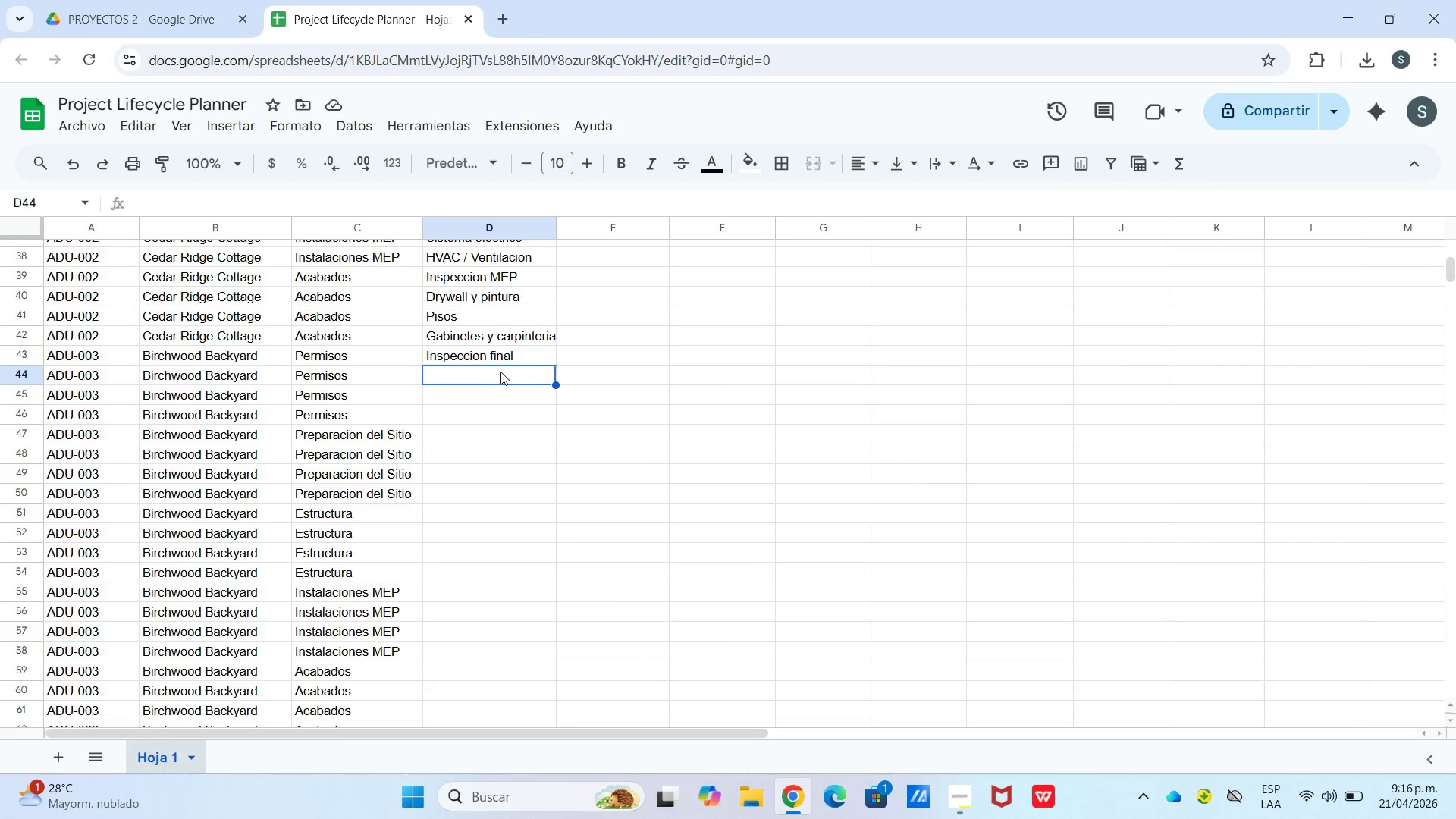 
key(Control+V)
 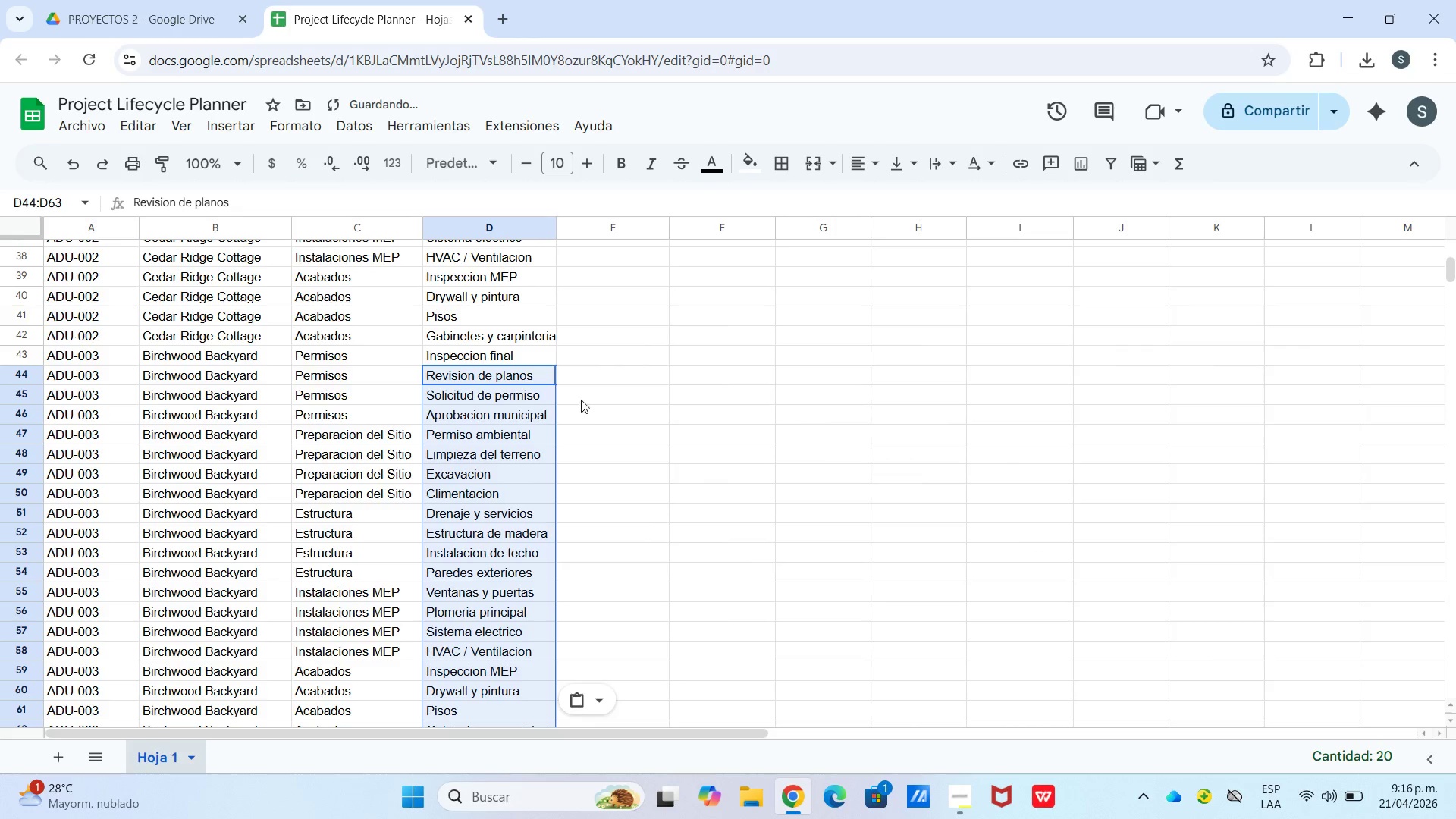 
scroll: coordinate [617, 403], scroll_direction: down, amount: 2.0
 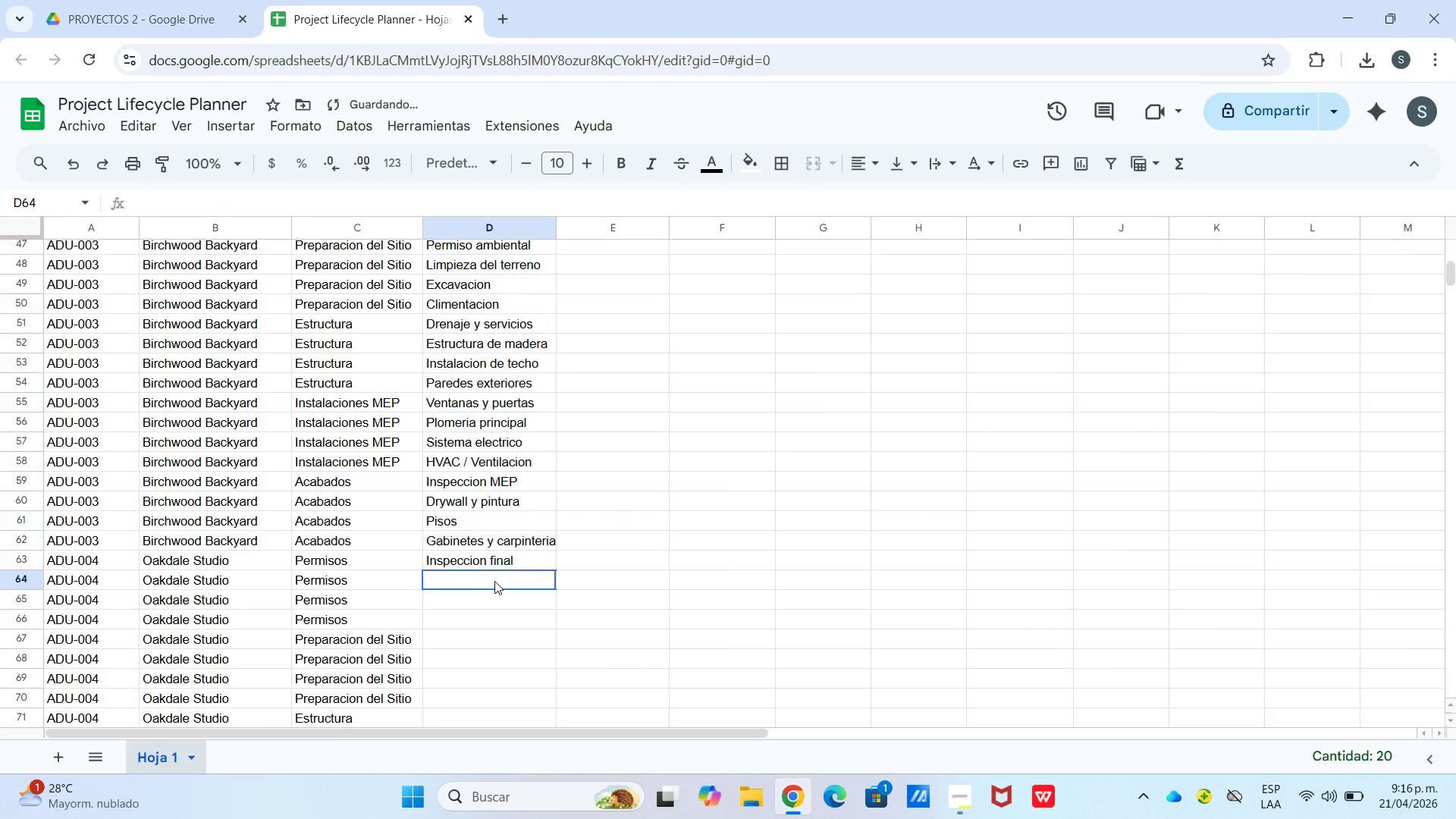 
key(Control+V)
 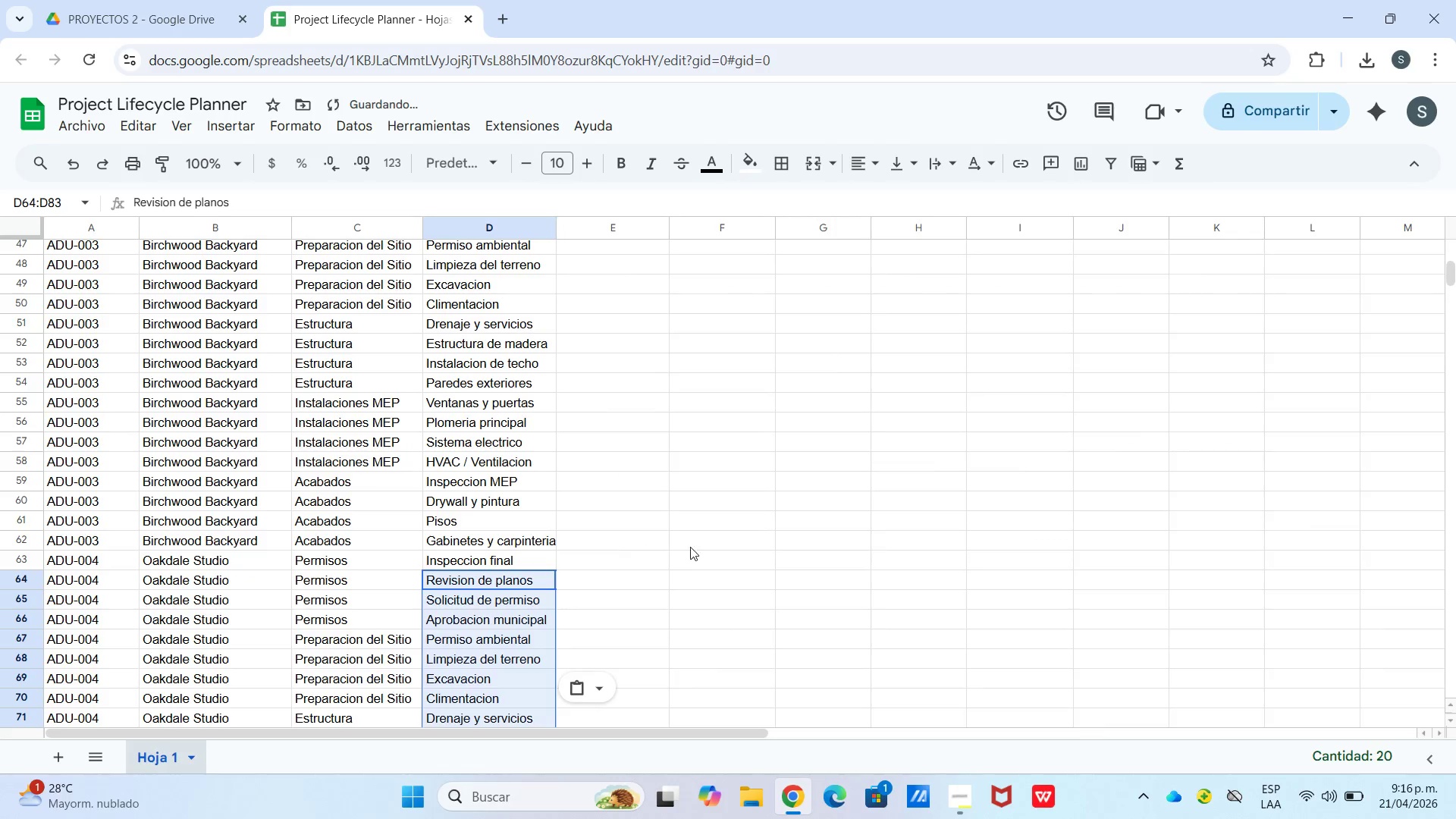 
left_click([693, 546])
 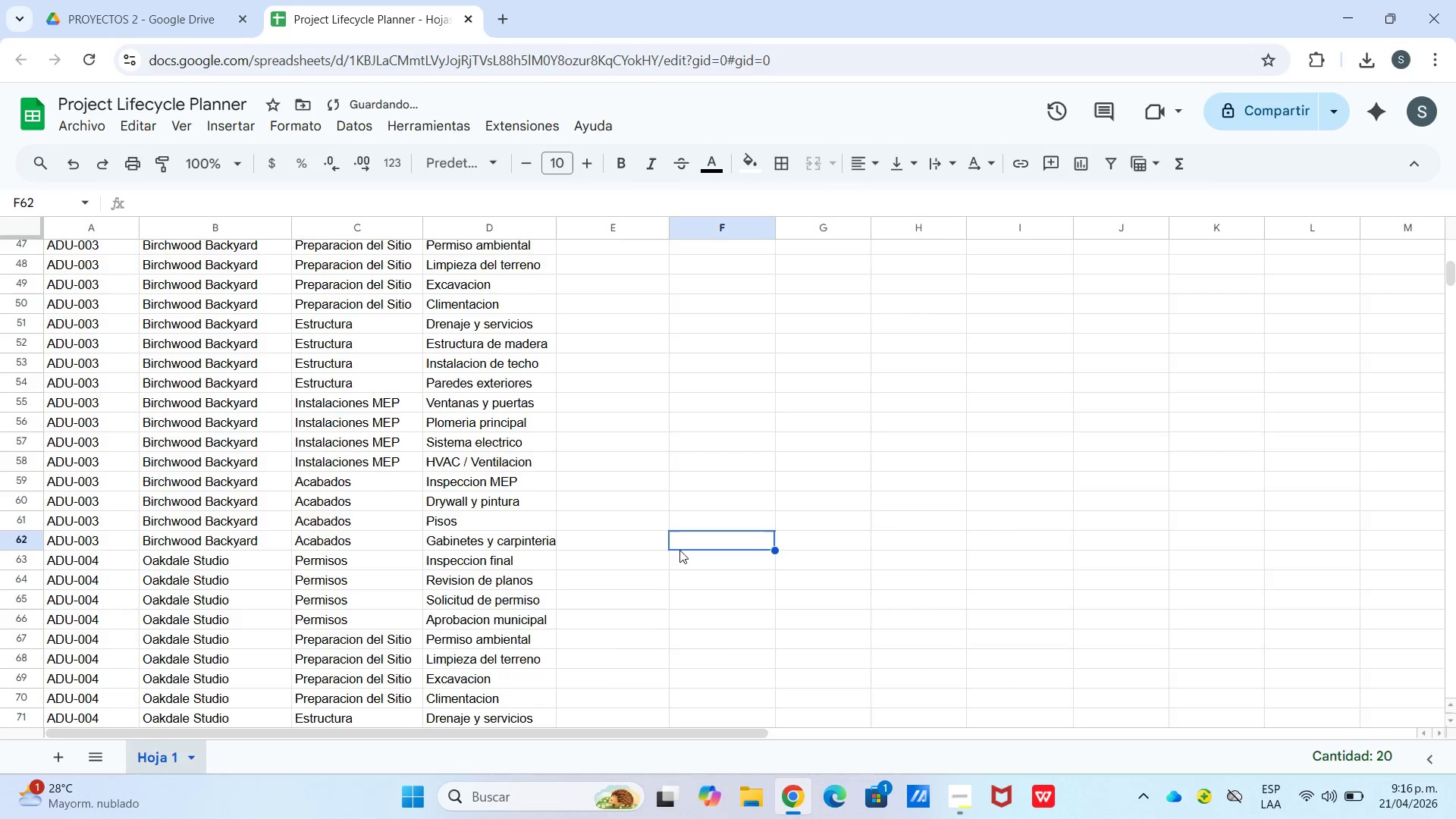 
scroll: coordinate [667, 560], scroll_direction: down, amount: 4.0
 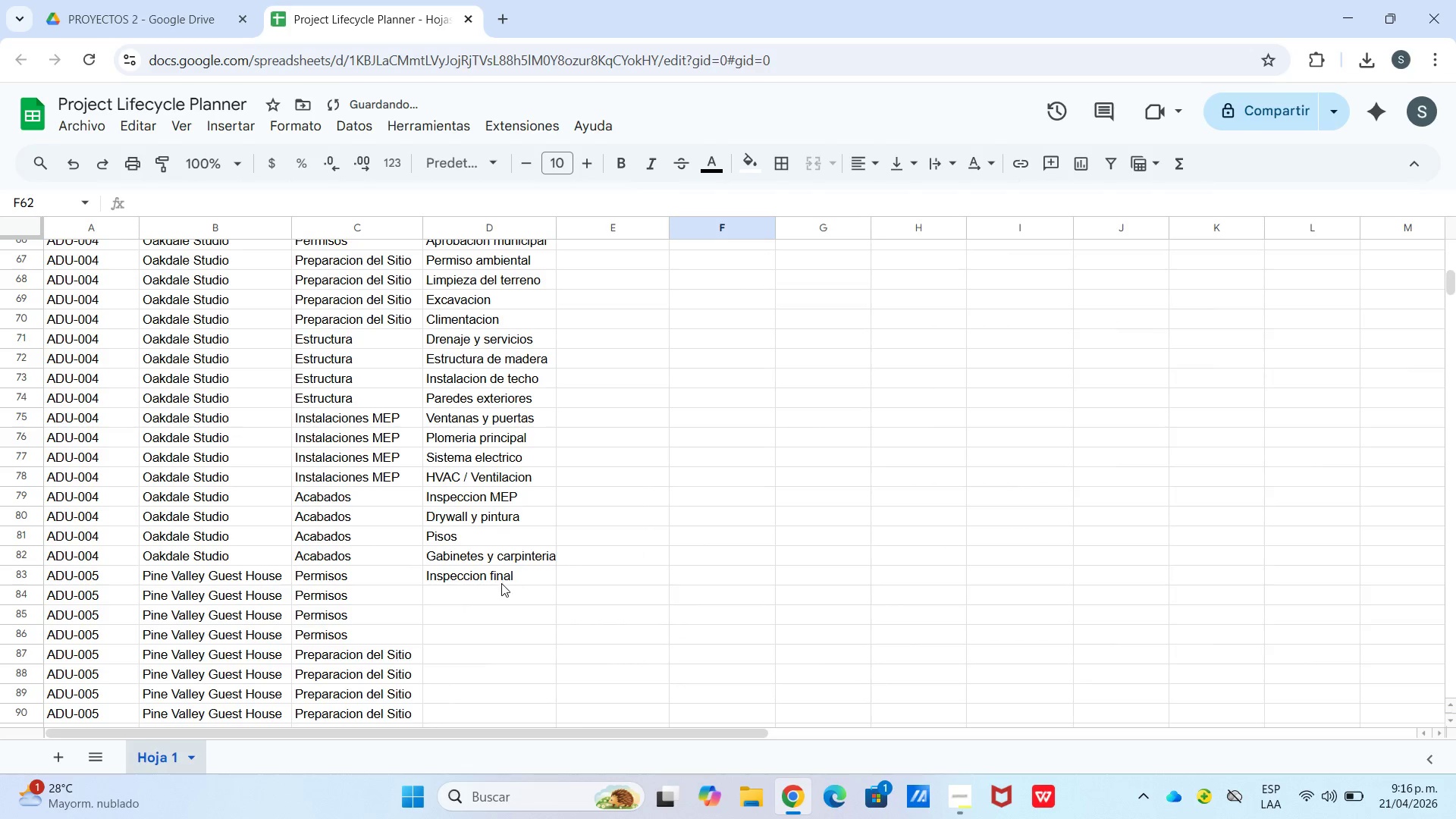 
left_click([501, 589])
 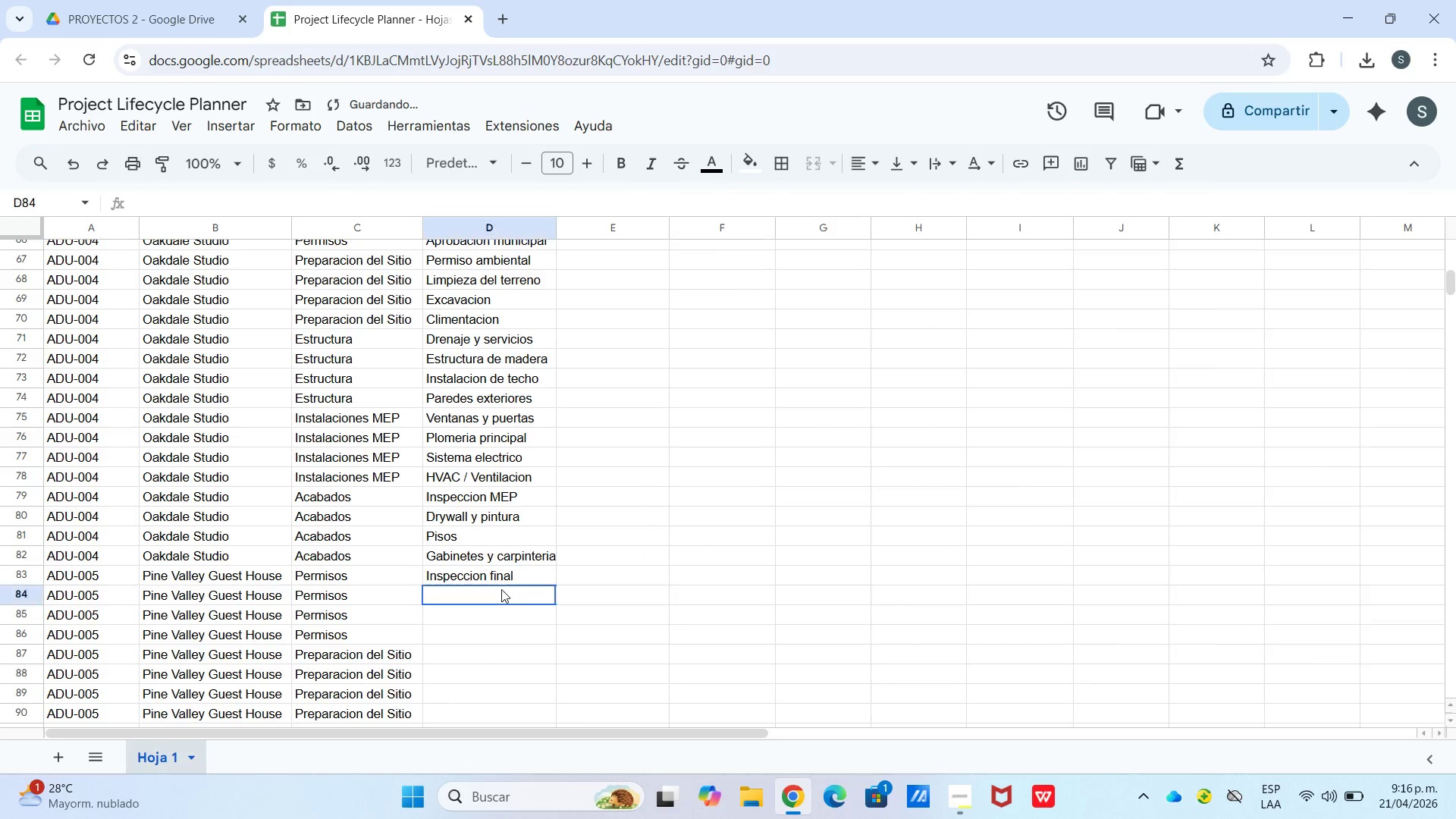 
key(Control+V)
 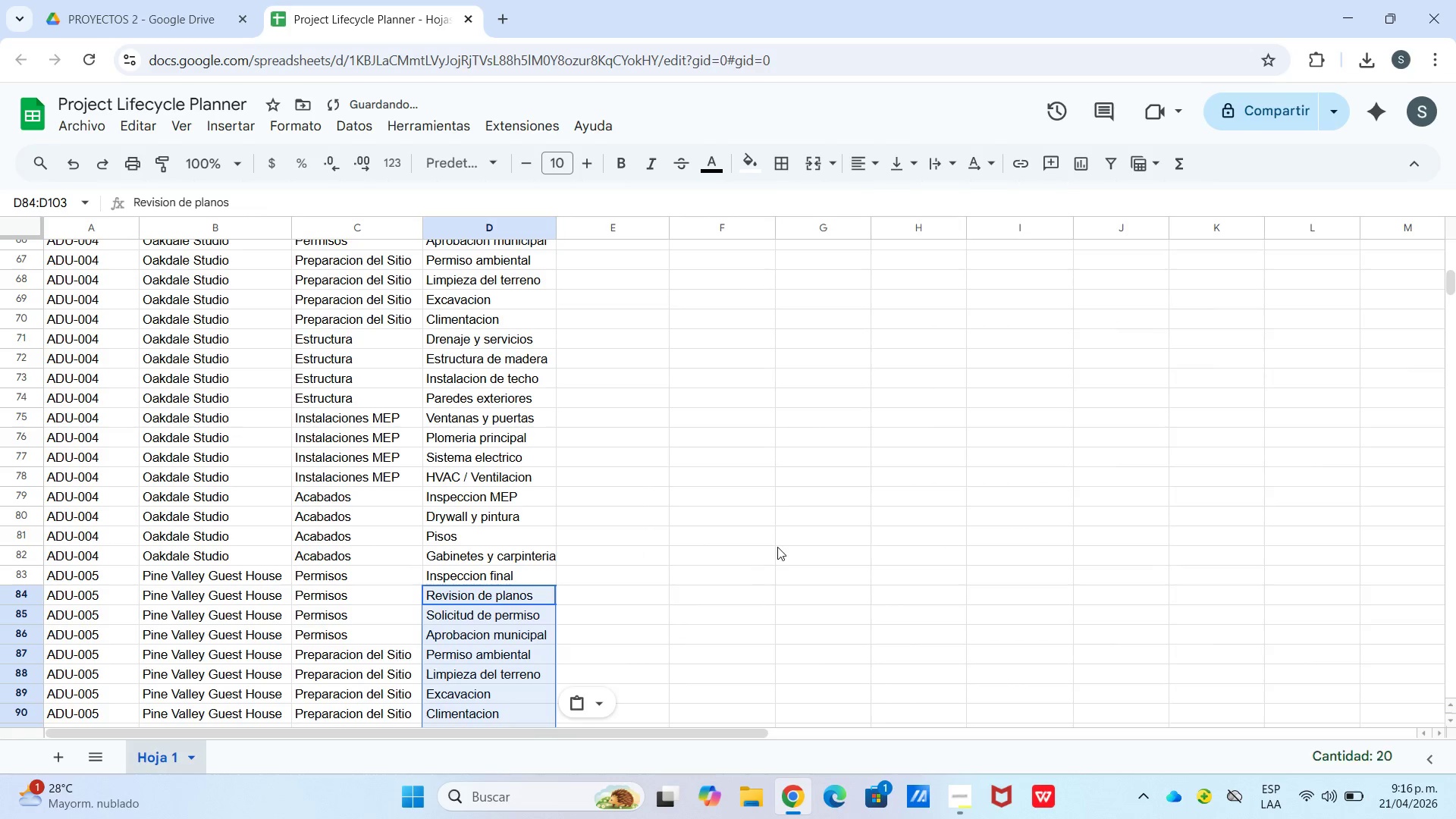 
left_click([777, 547])
 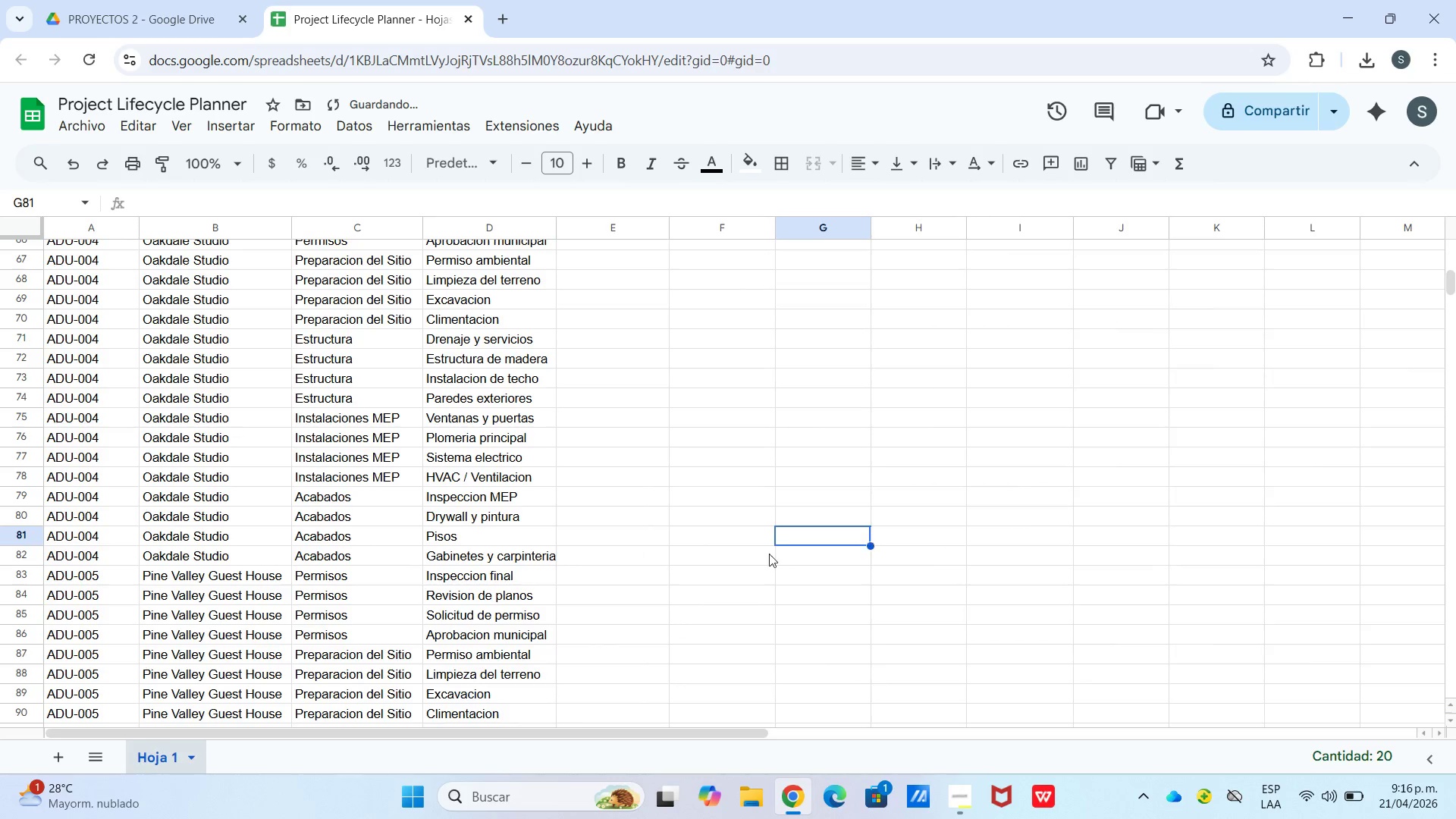 
scroll: coordinate [525, 586], scroll_direction: down, amount: 4.0
 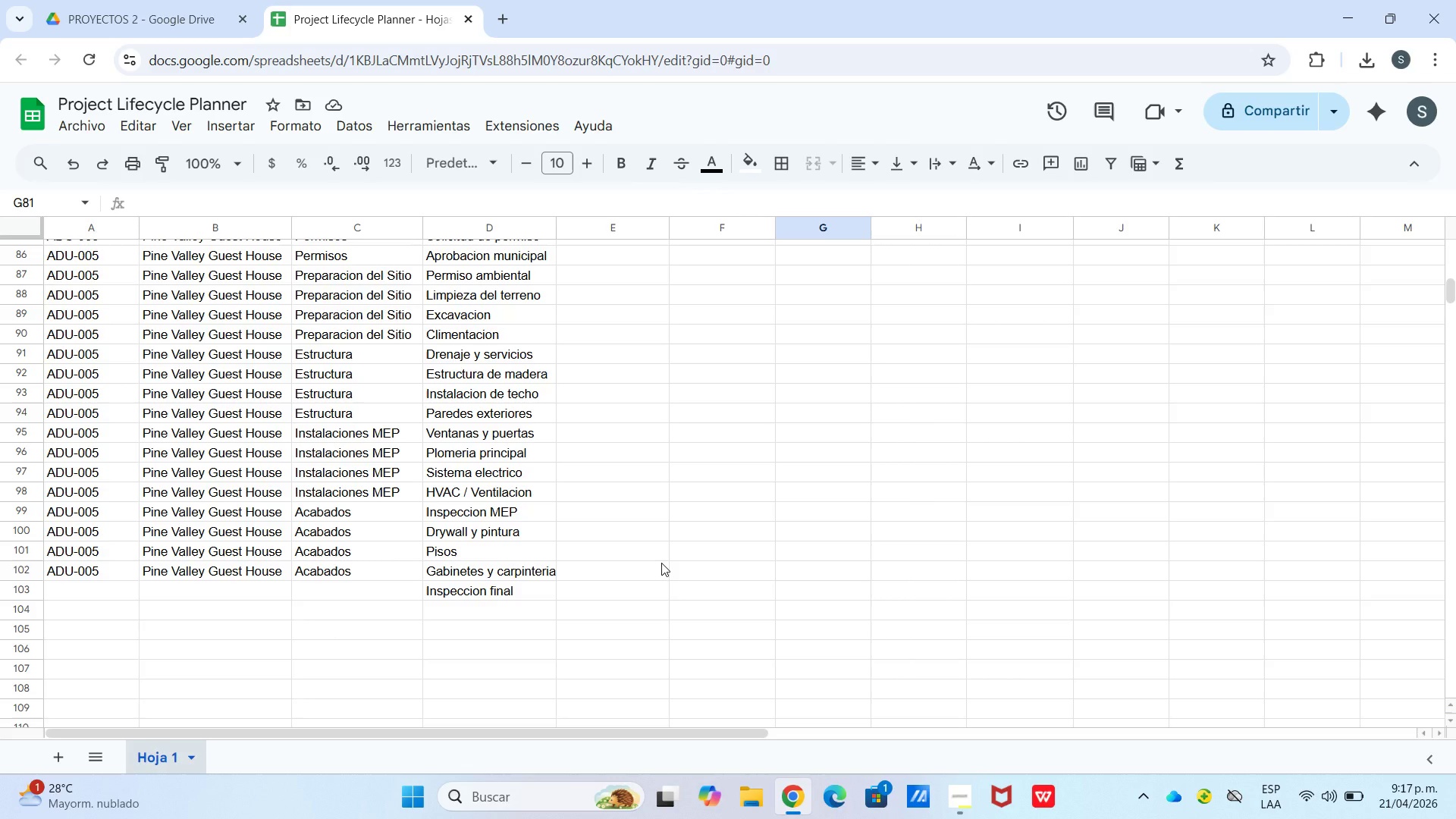 
wait(18.54)
 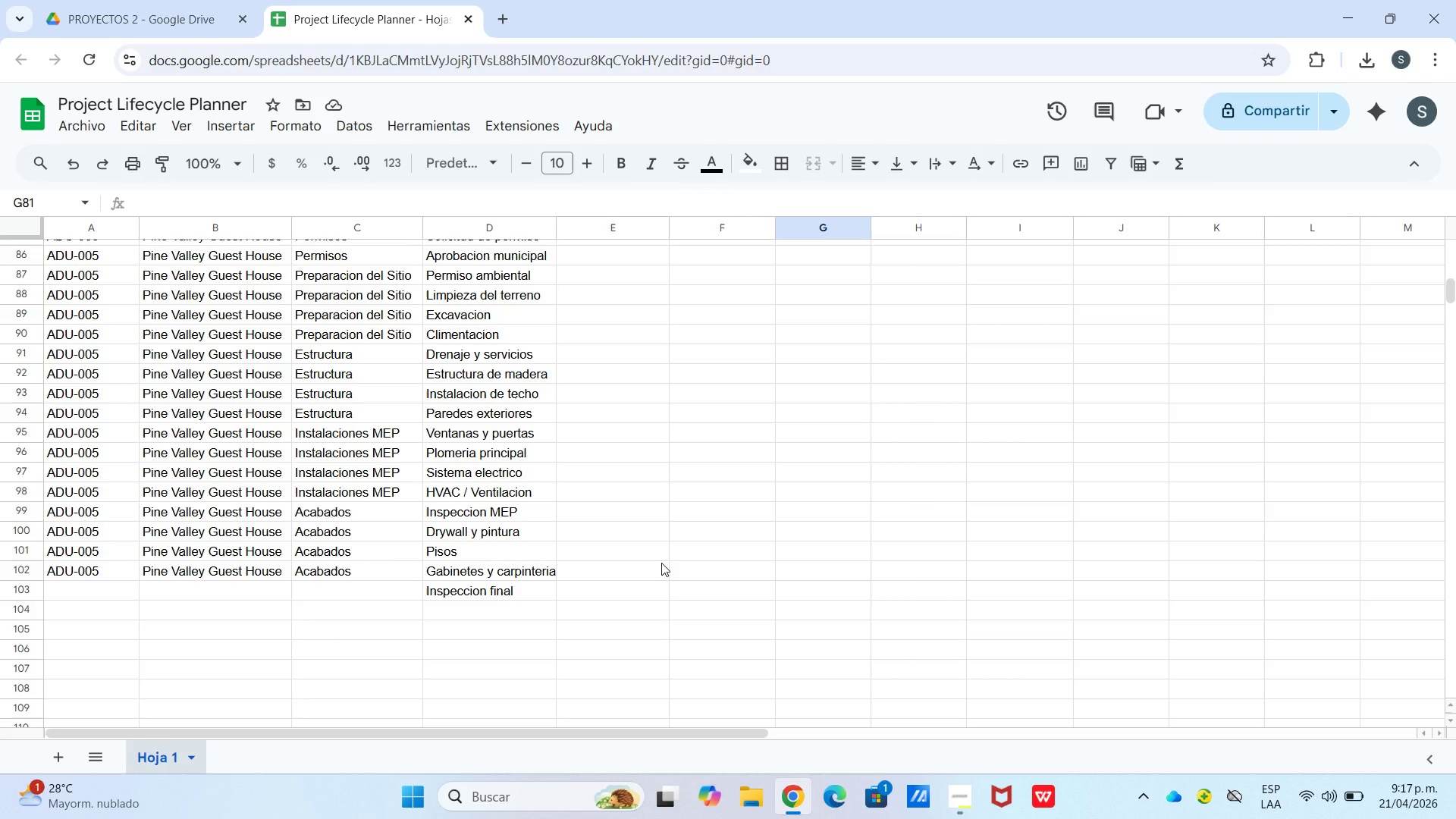 
scroll: coordinate [514, 369], scroll_direction: up, amount: 3.0
 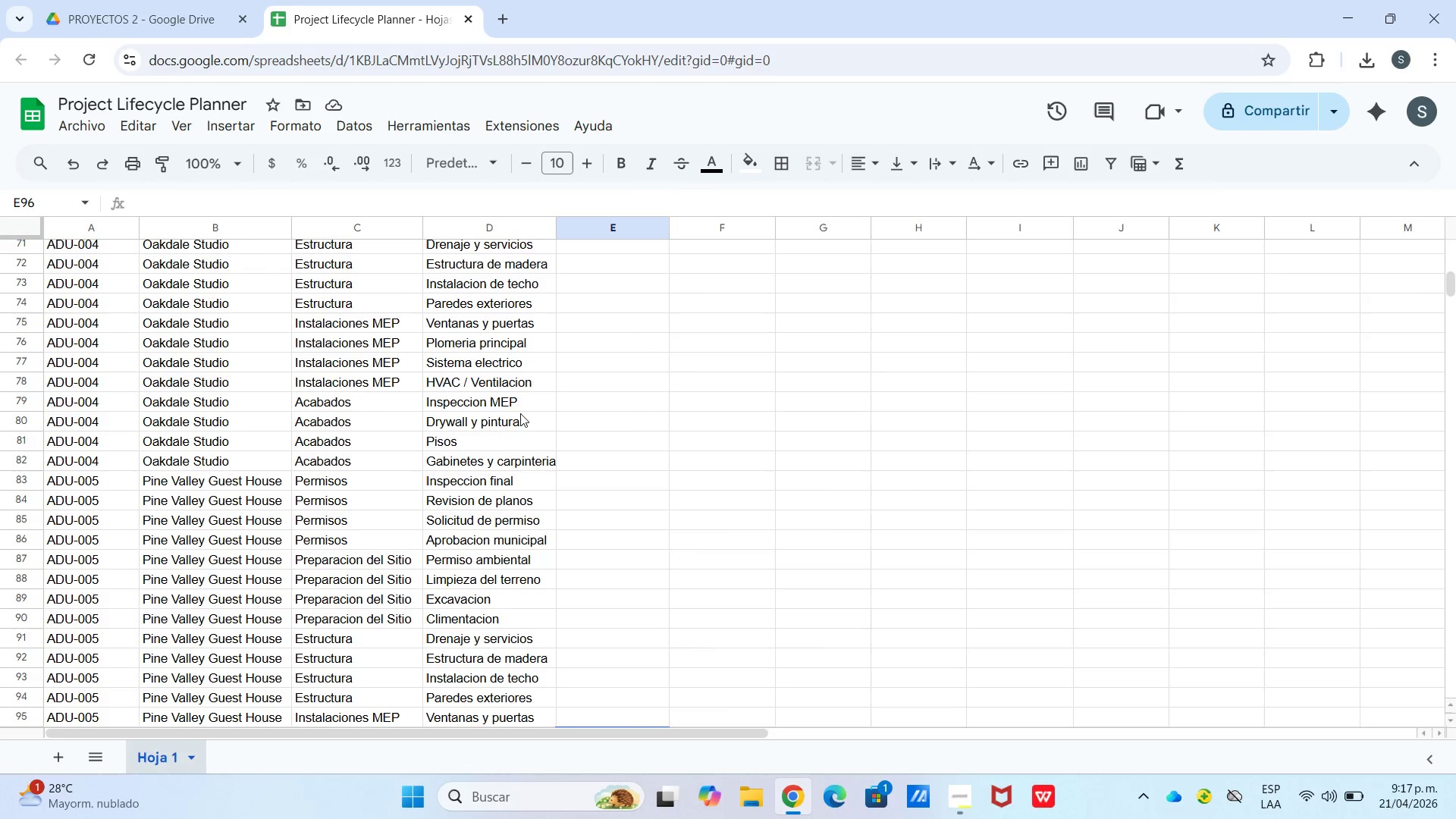 
left_click([520, 438])
 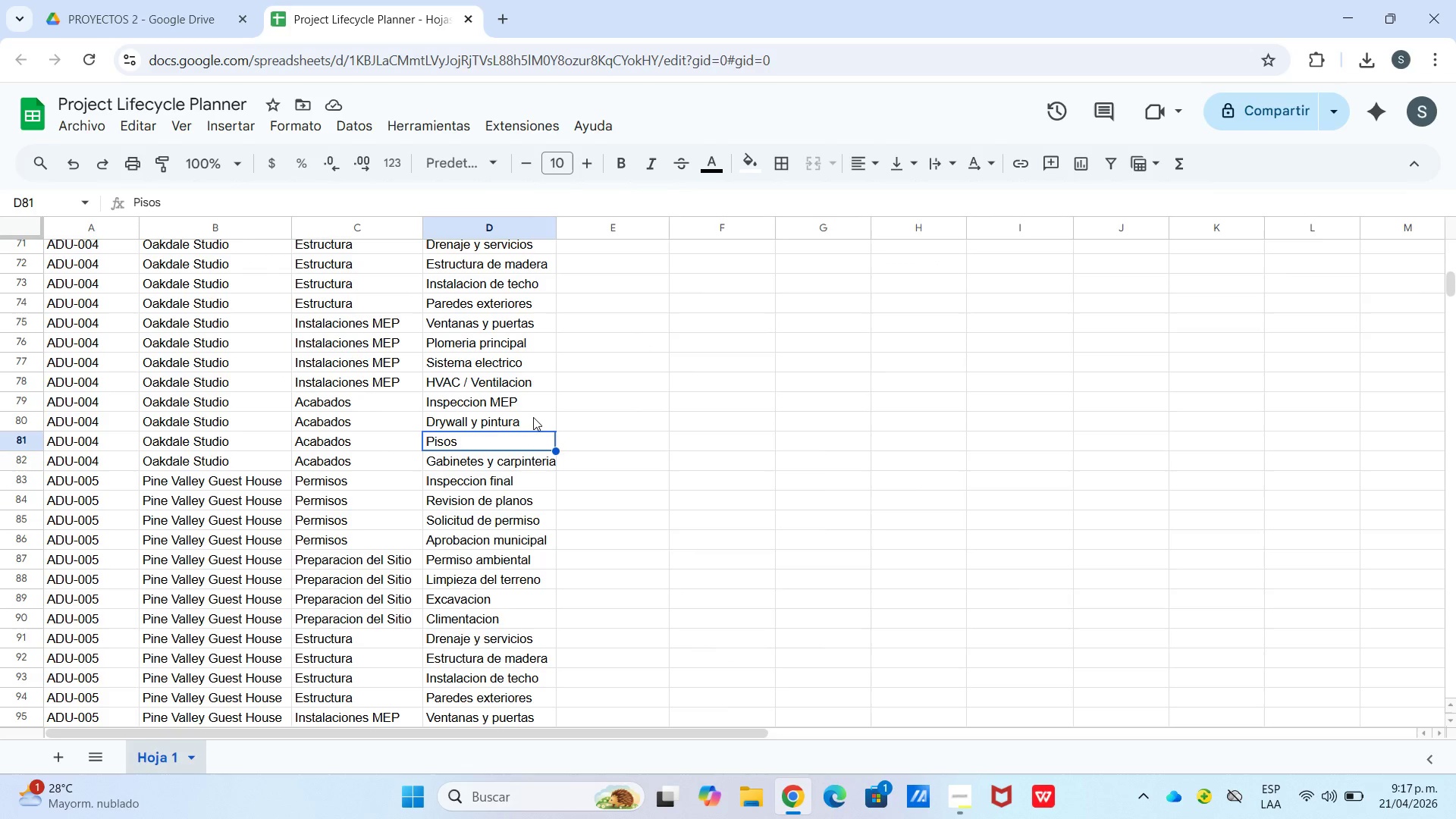 
wait(7.45)
 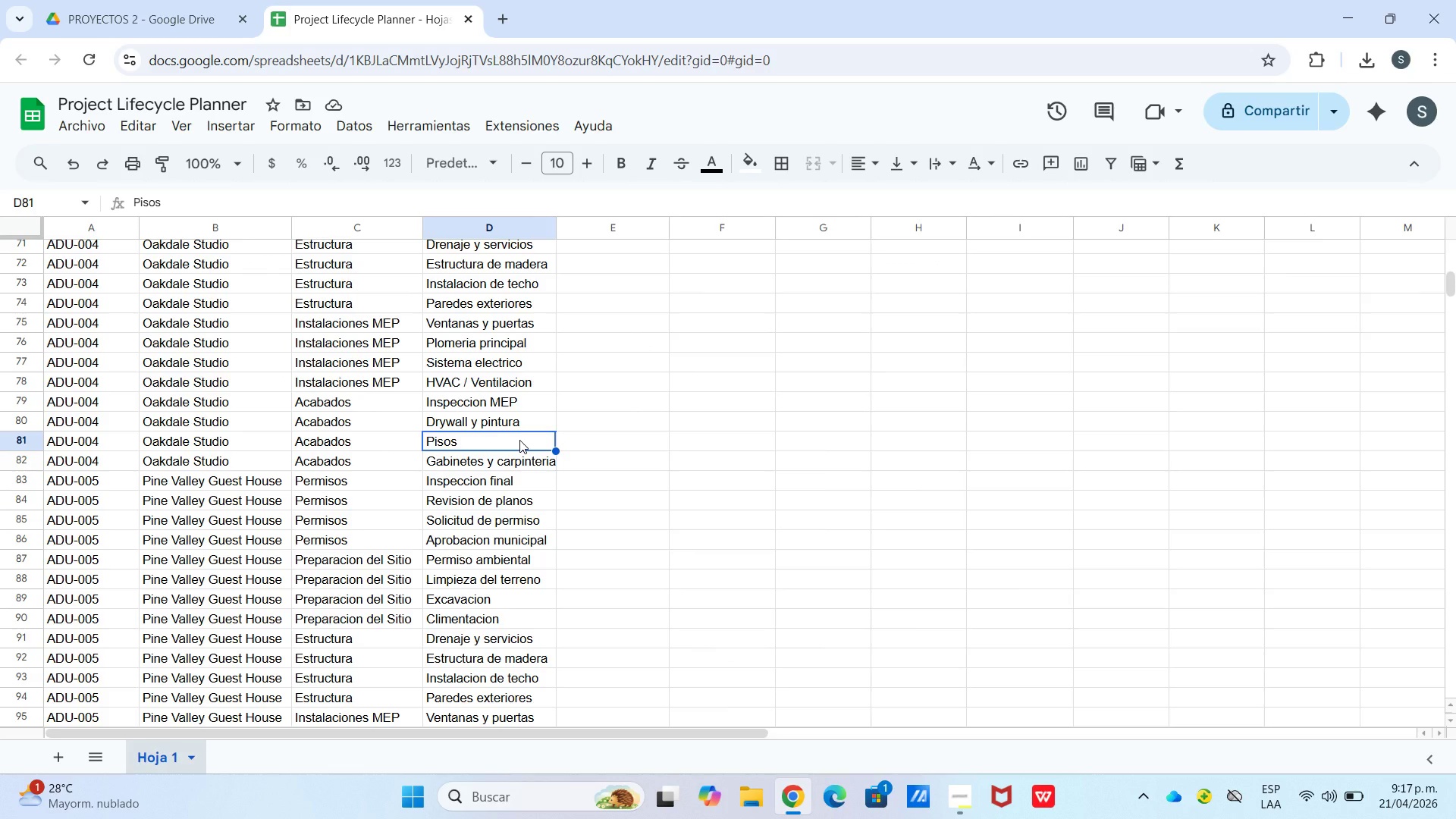 
scroll: coordinate [608, 431], scroll_direction: up, amount: 2.0
 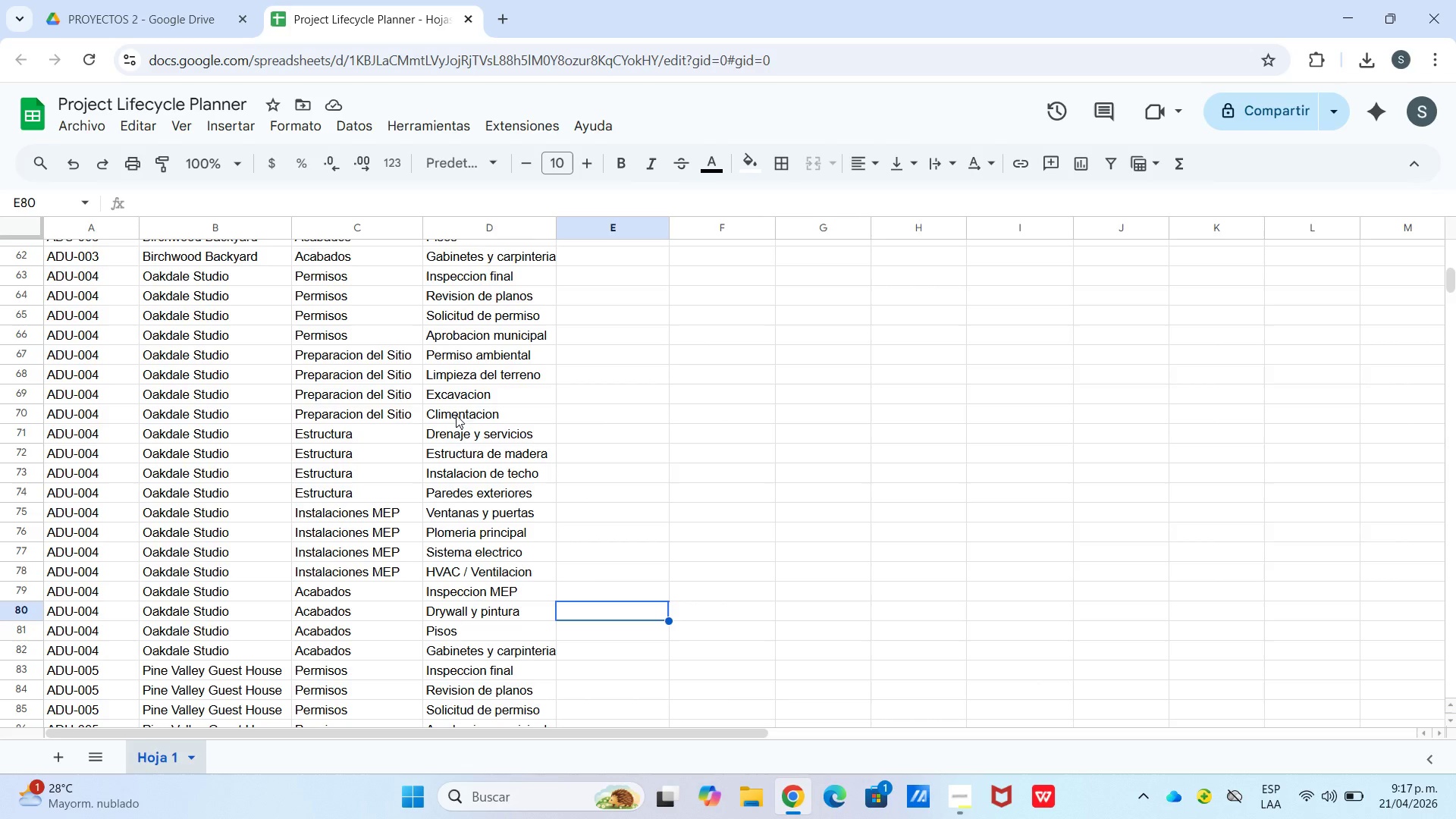 
left_click([462, 410])
 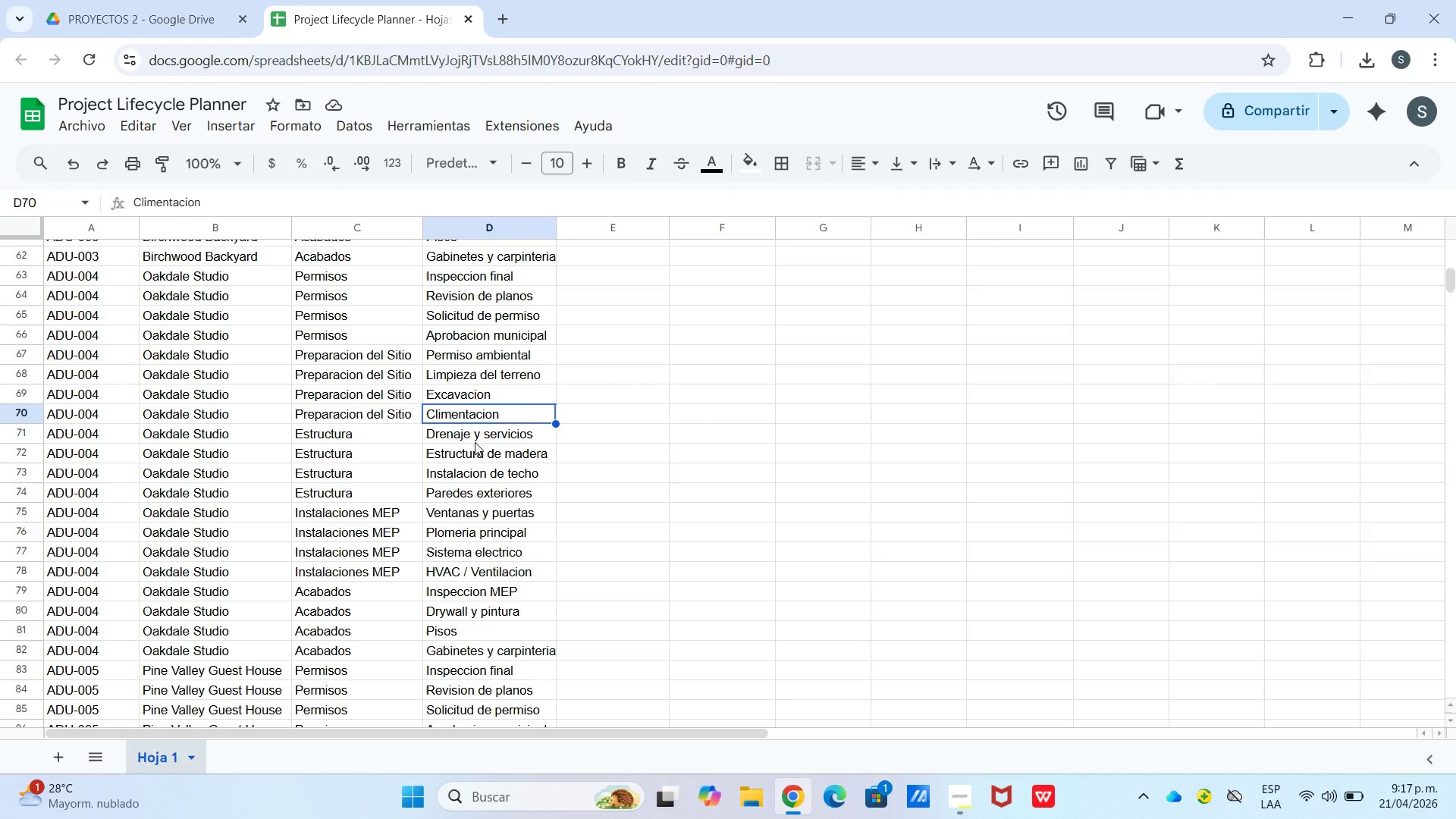 
scroll: coordinate [504, 506], scroll_direction: down, amount: 4.0
 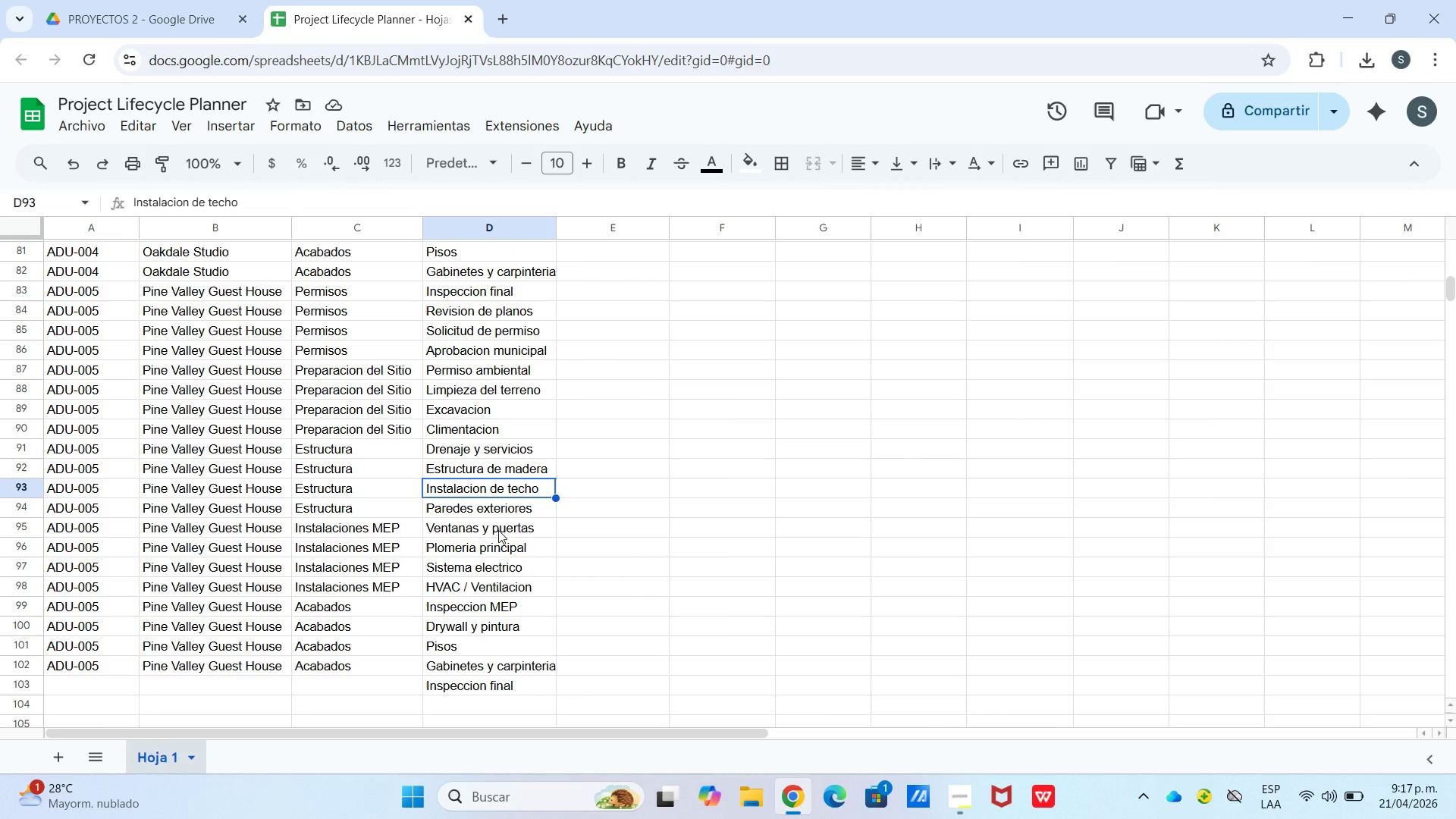 
wait(8.03)
 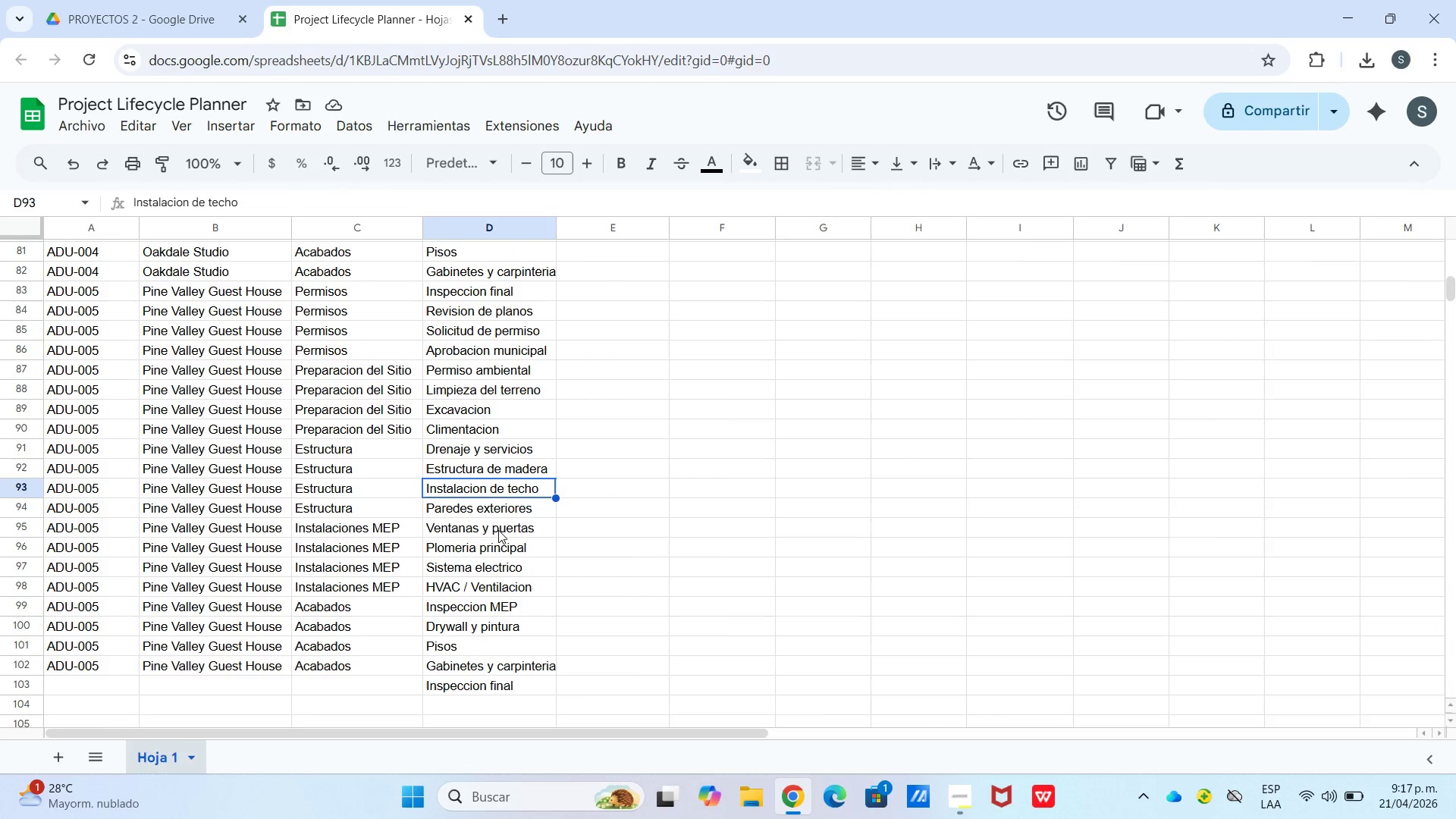 
left_click([509, 626])
 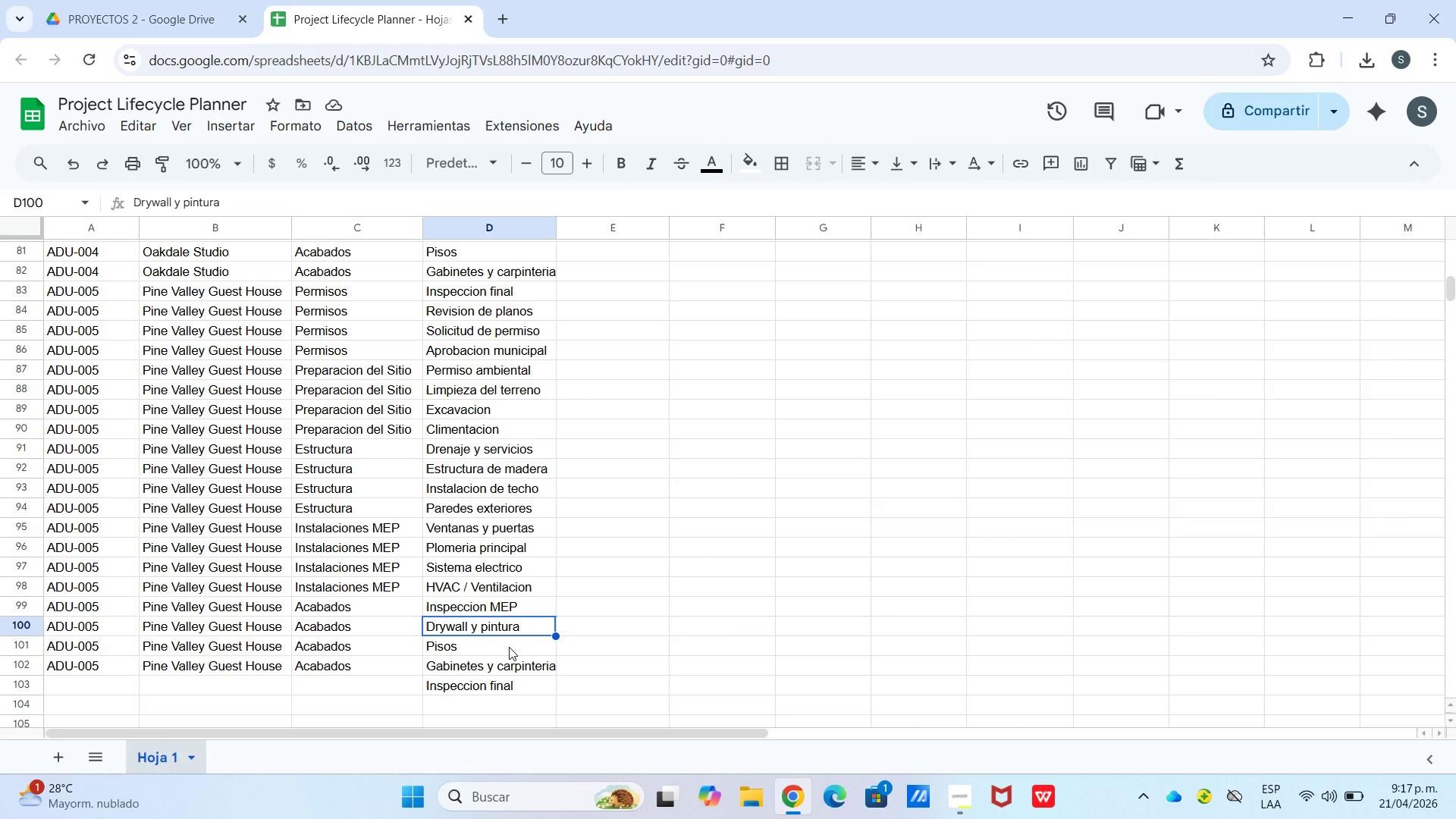 
left_click([507, 647])
 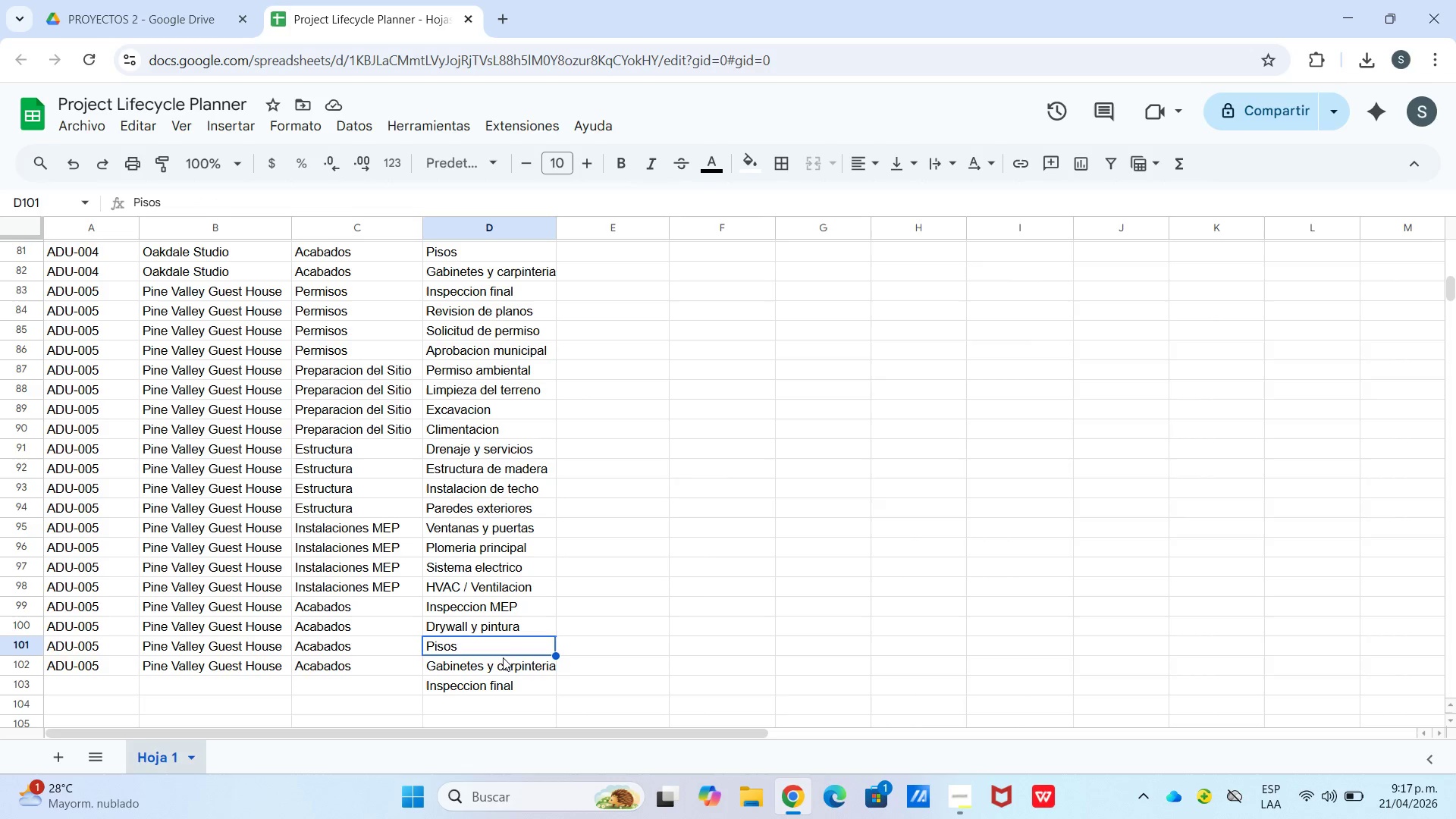 
left_click([503, 662])
 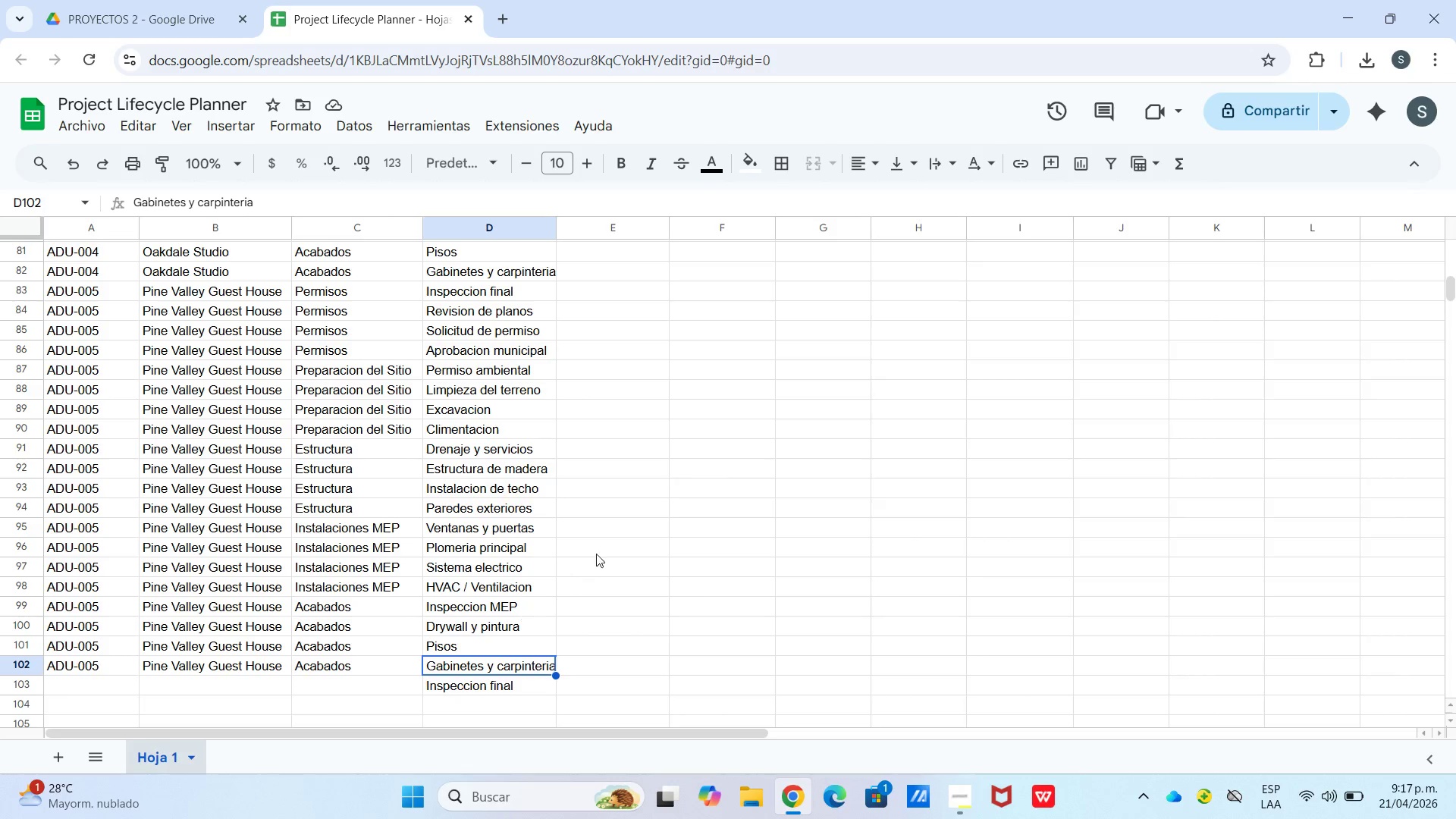 
scroll: coordinate [598, 545], scroll_direction: up, amount: 18.0
 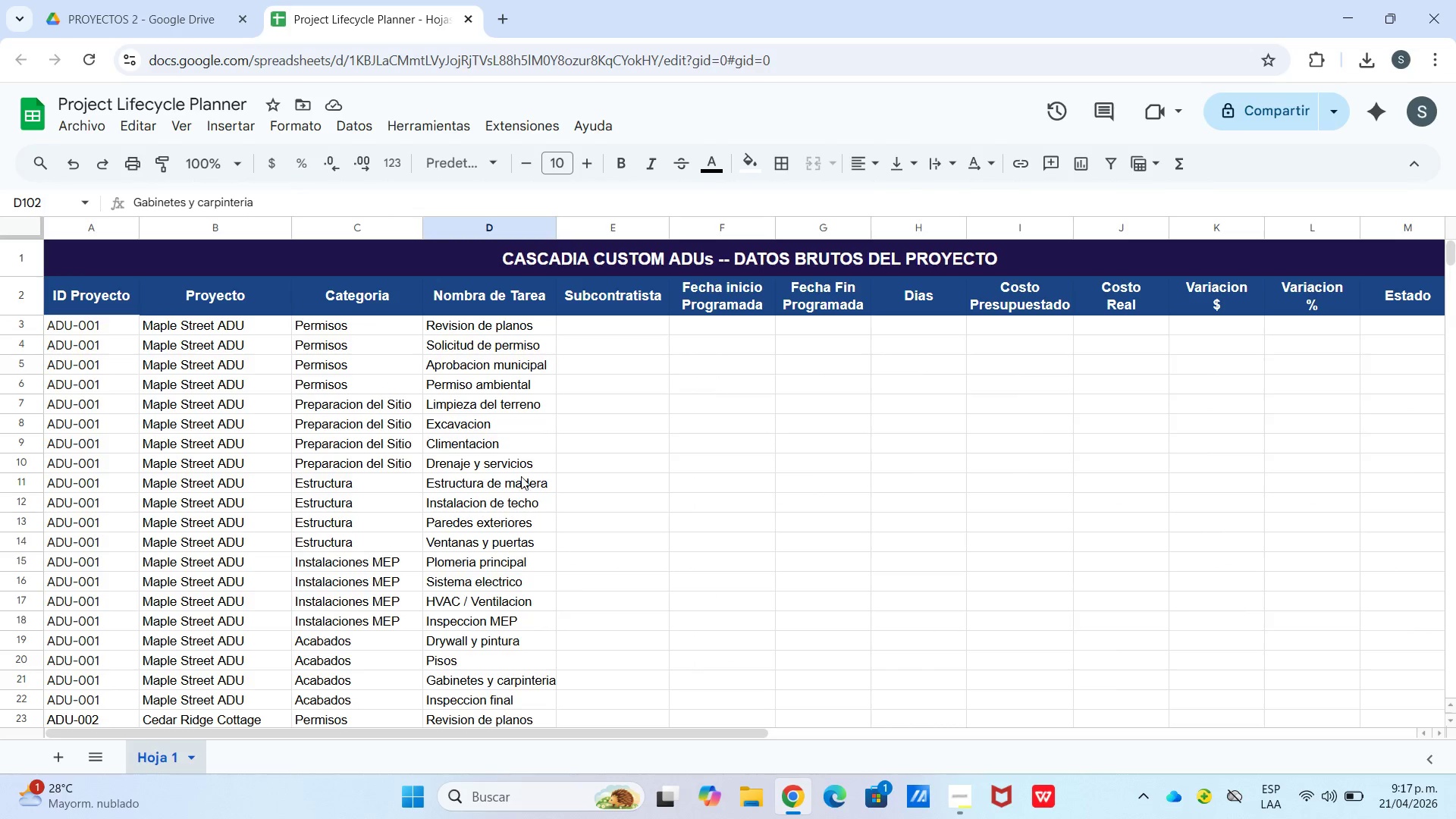 
left_click([516, 495])
 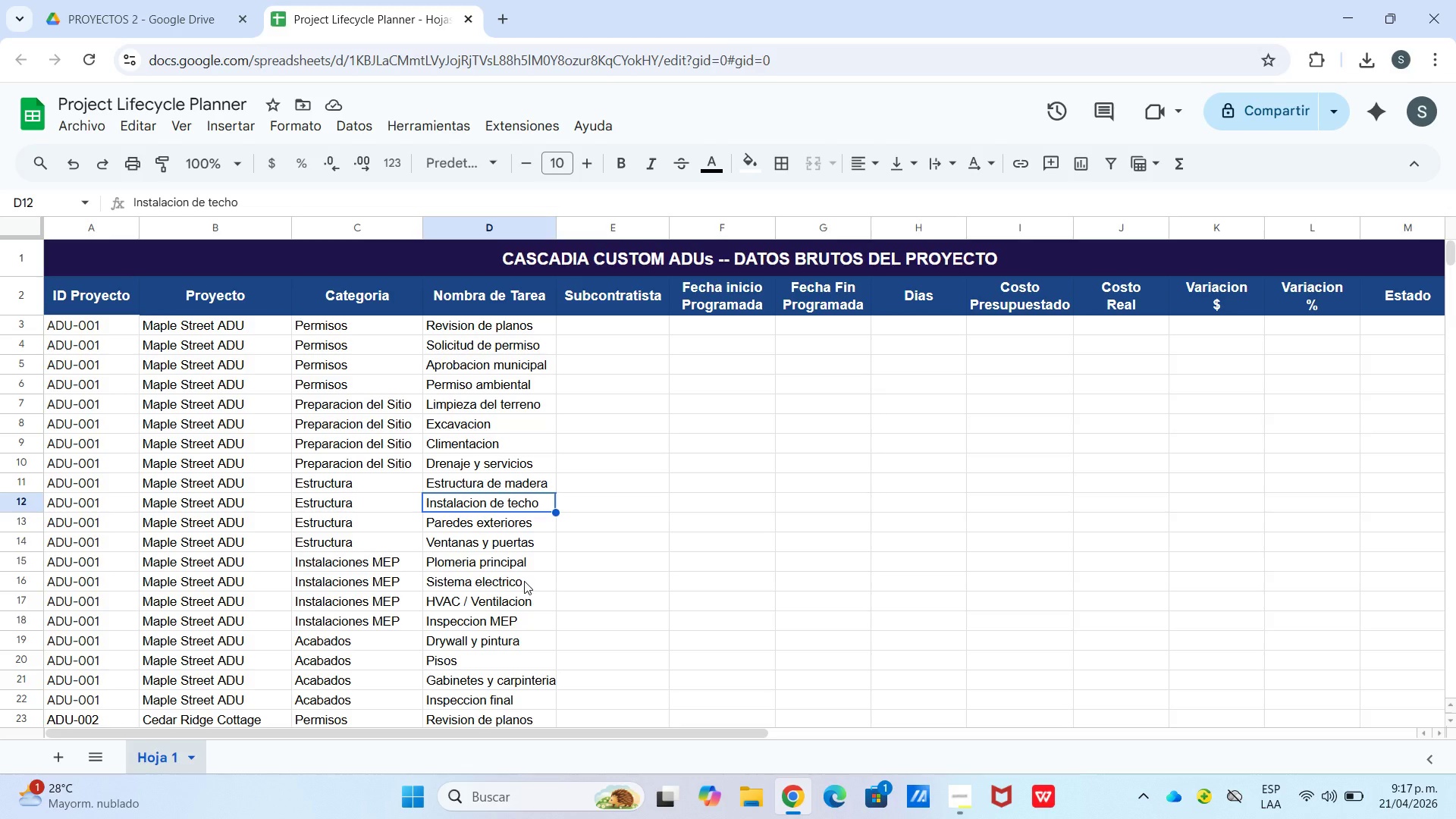 
wait(8.03)
 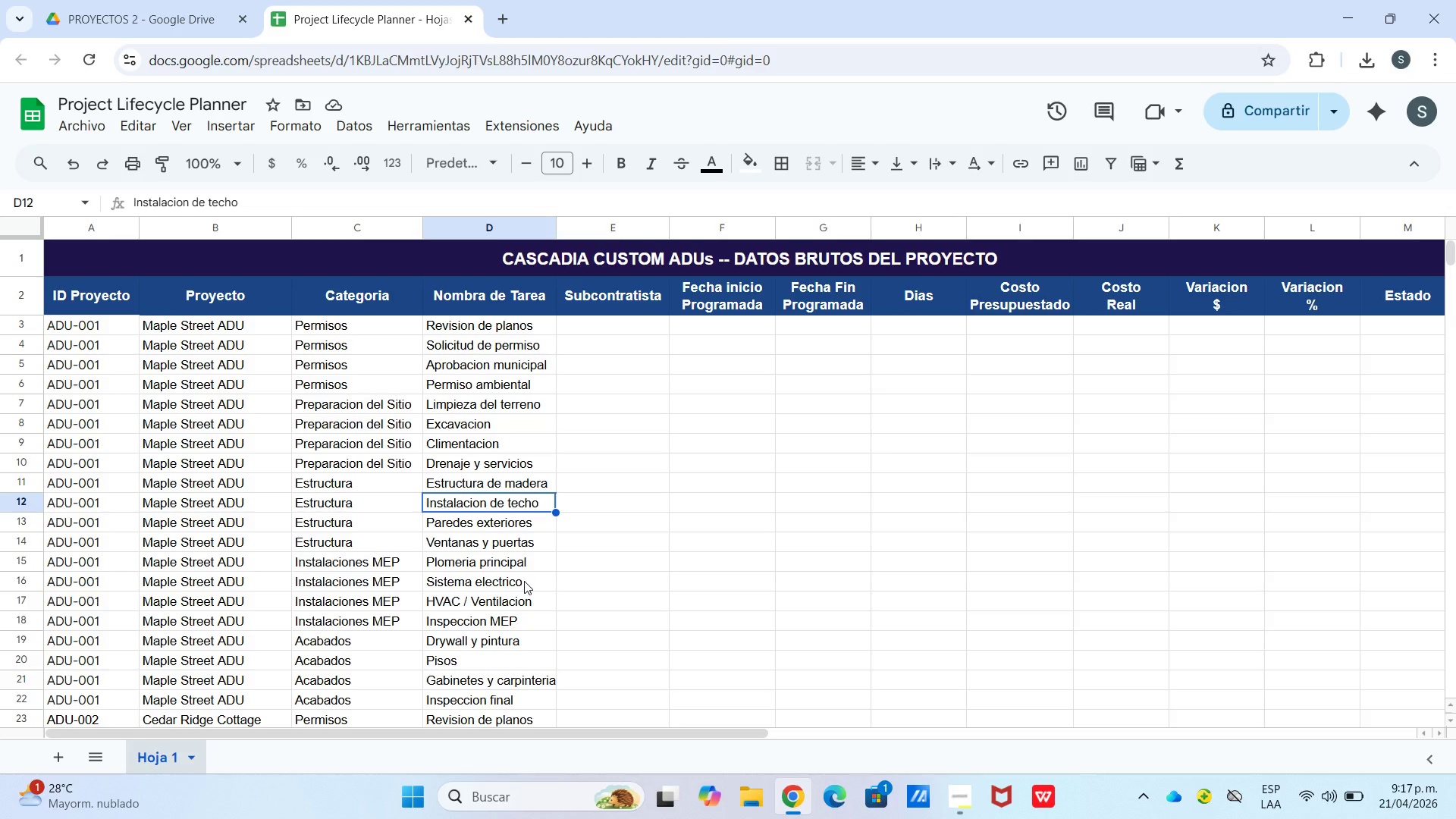 
left_click([18, 648])
 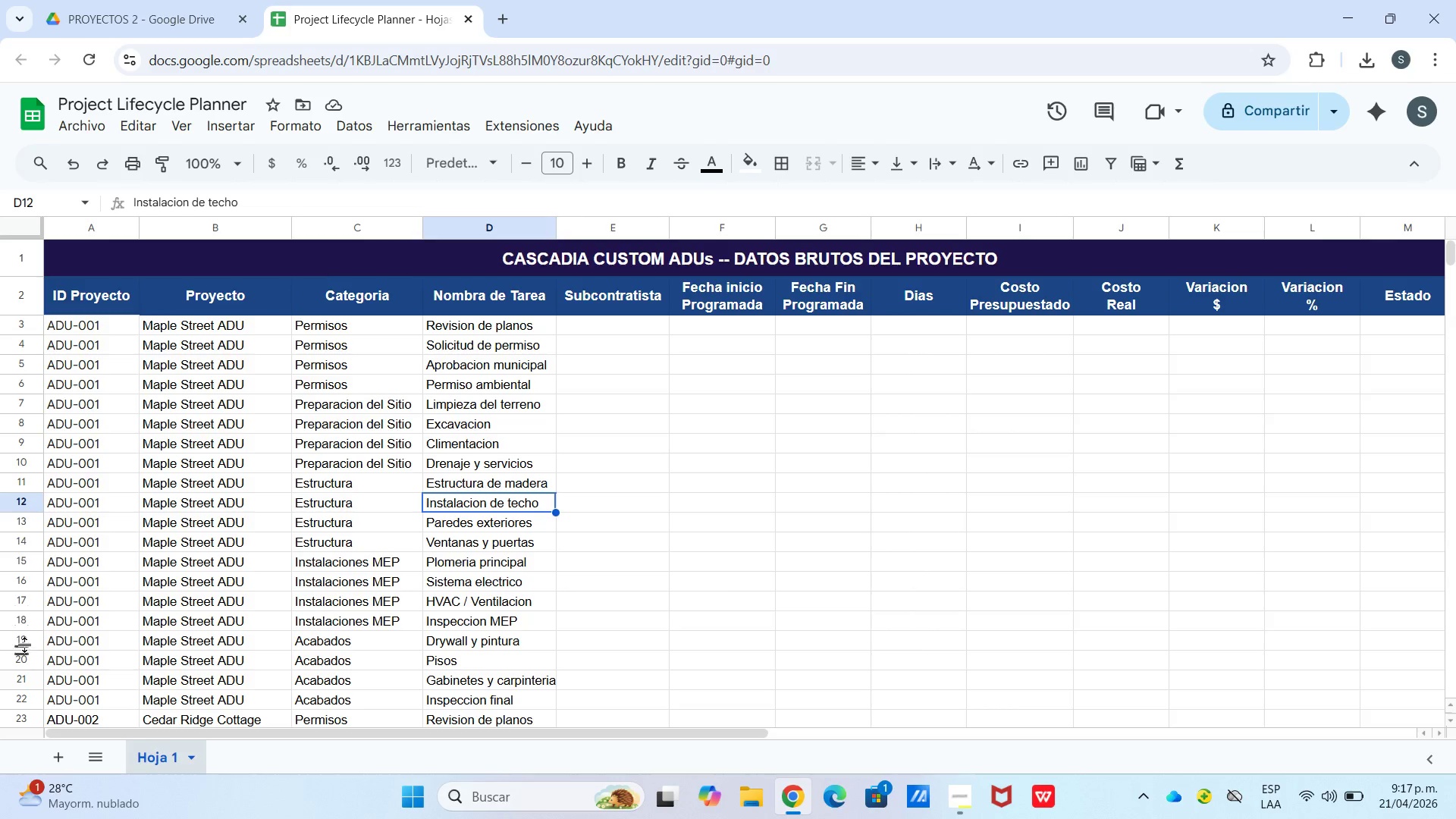 
left_click([24, 644])
 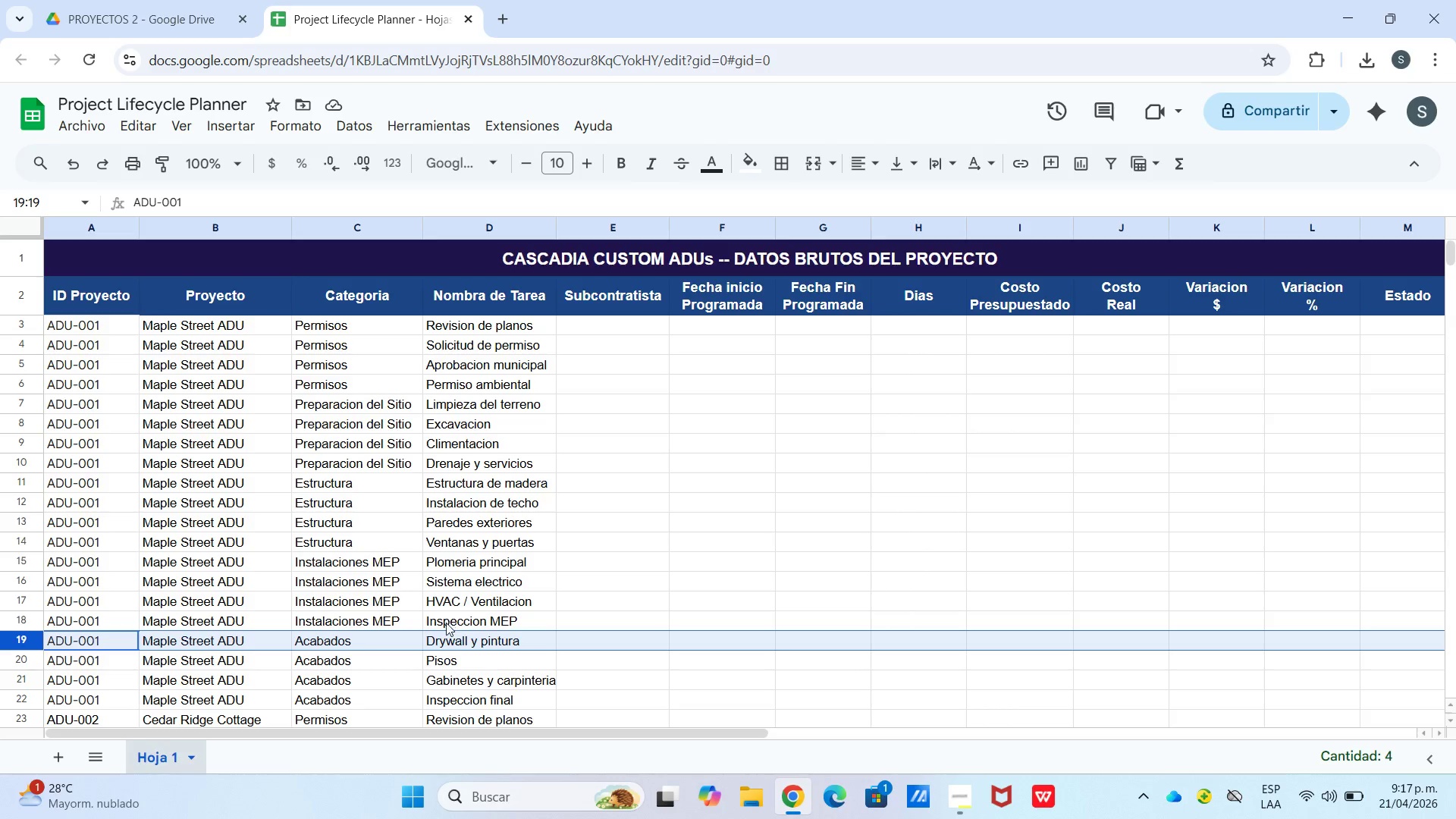 
wait(5.2)
 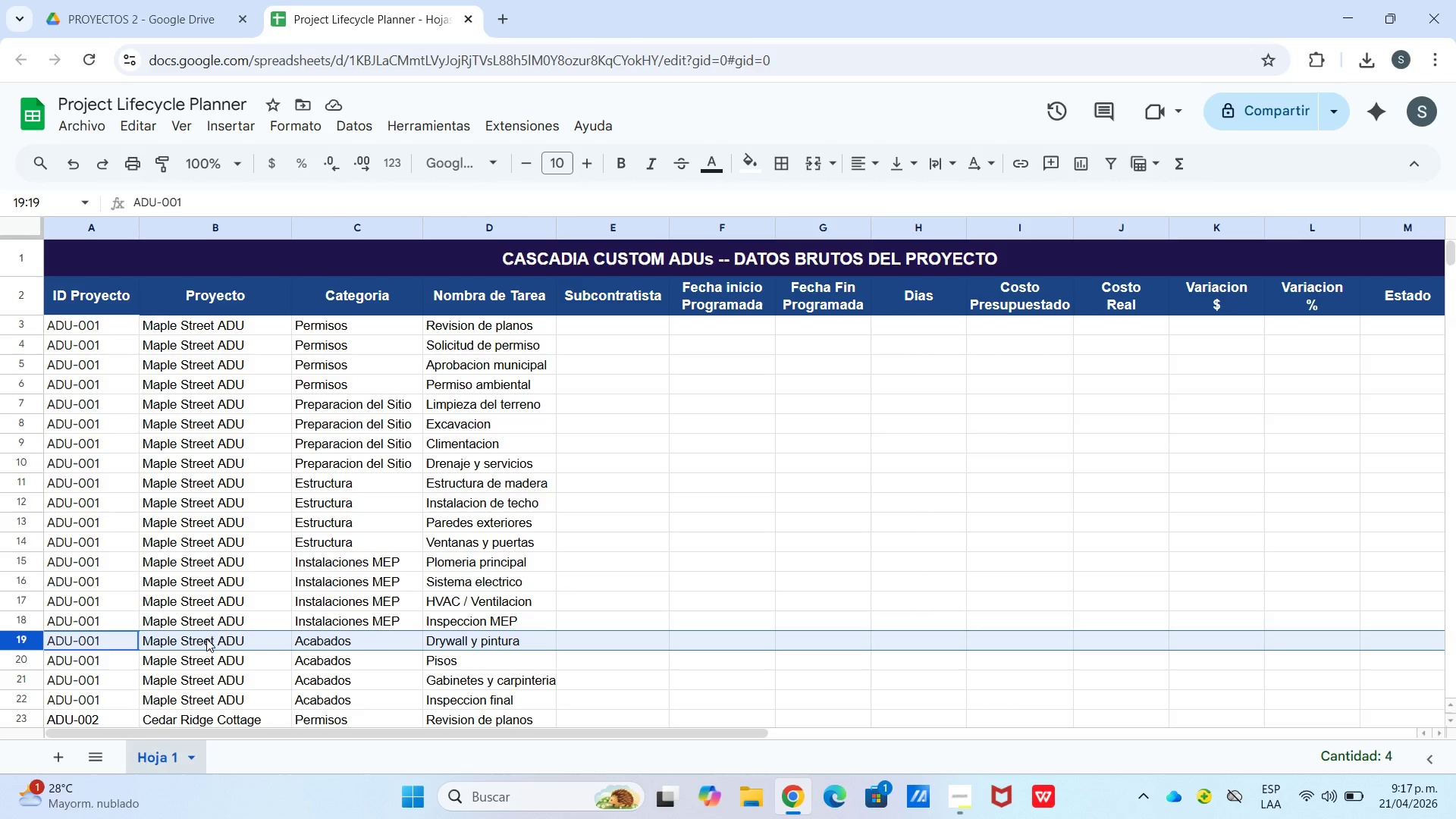 
scroll: coordinate [443, 679], scroll_direction: down, amount: 1.0
 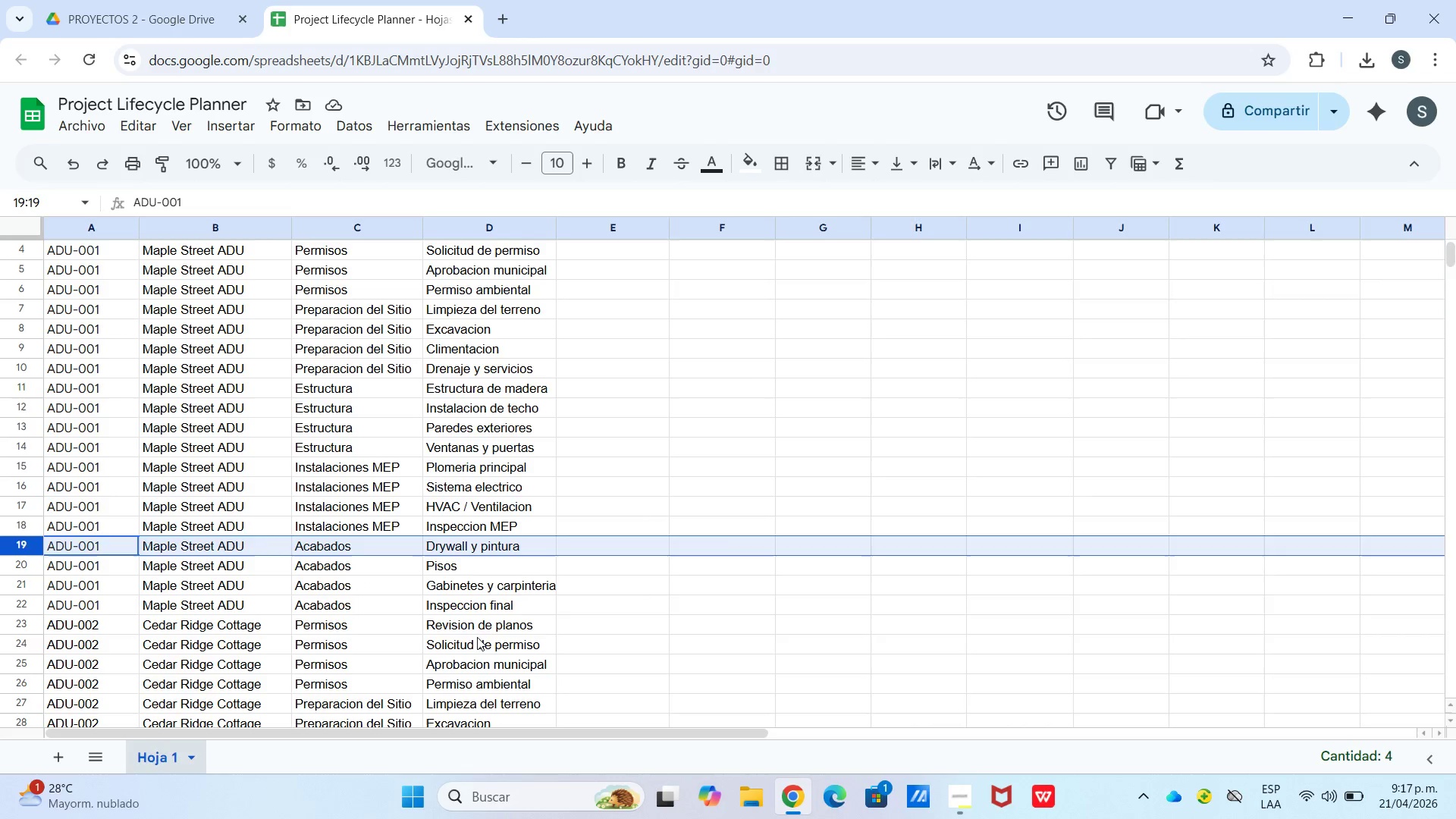 
left_click([479, 636])
 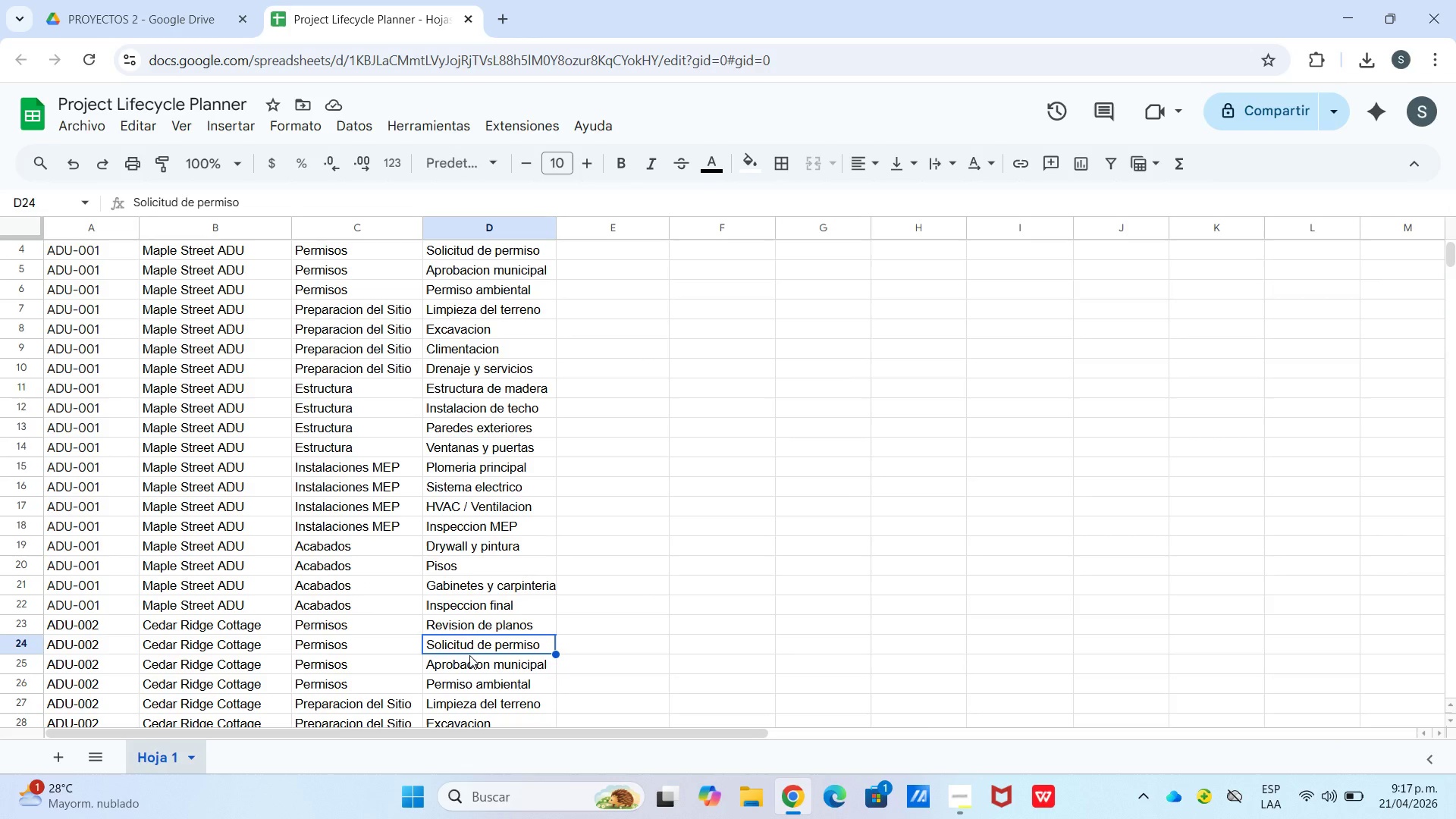 
scroll: coordinate [469, 662], scroll_direction: down, amount: 2.0
 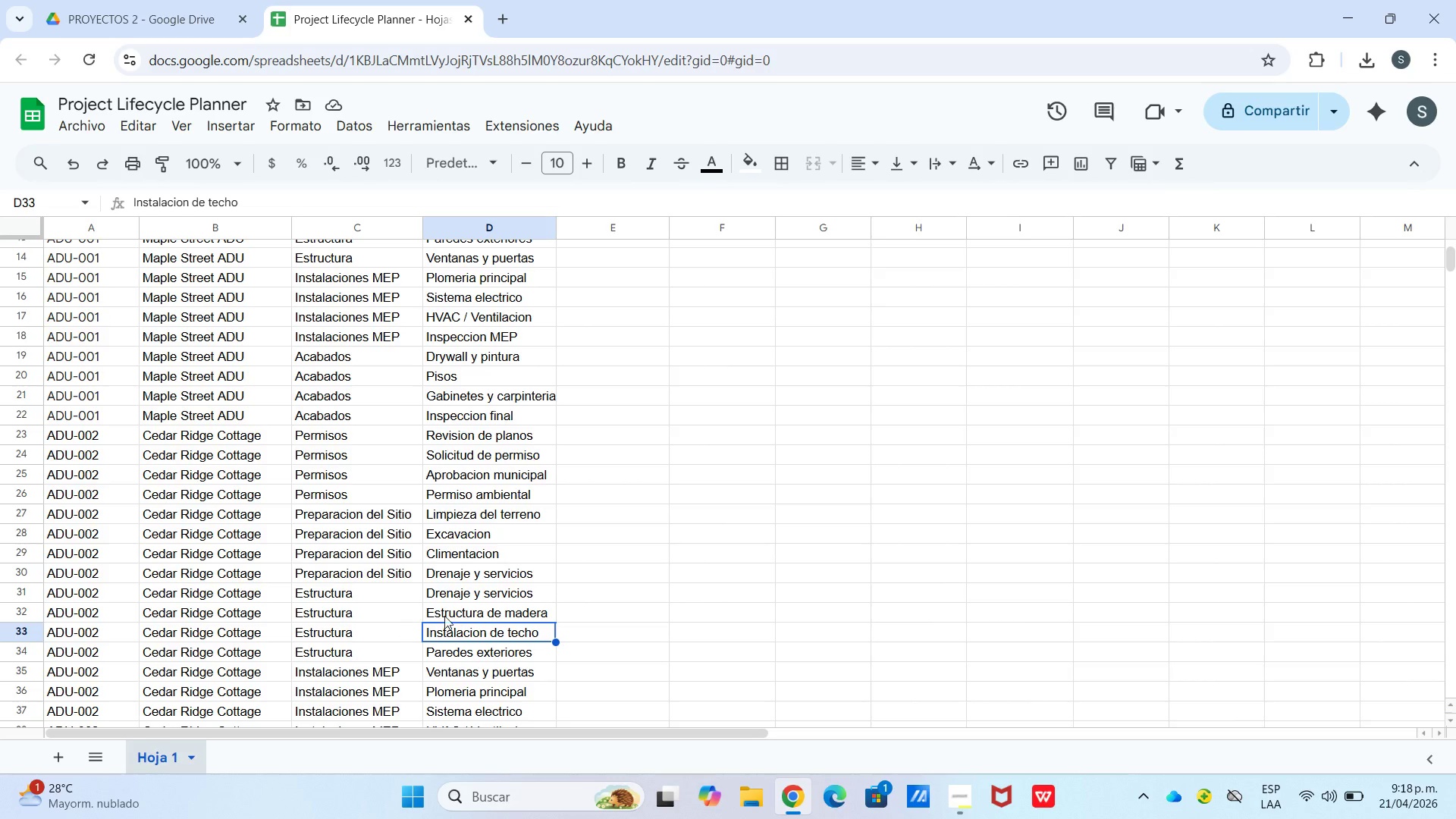 
wait(11.08)
 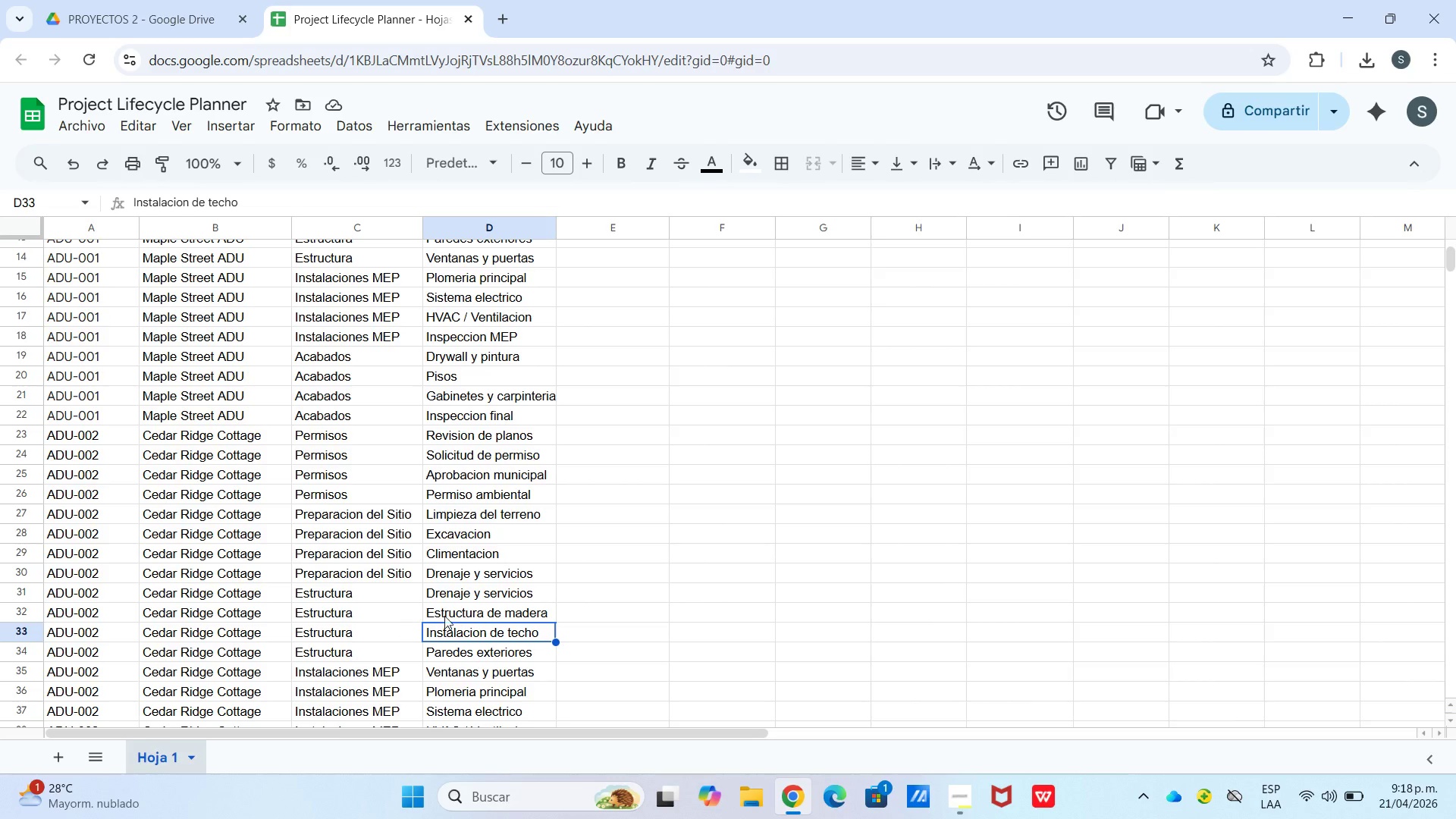 
left_click([440, 610])
 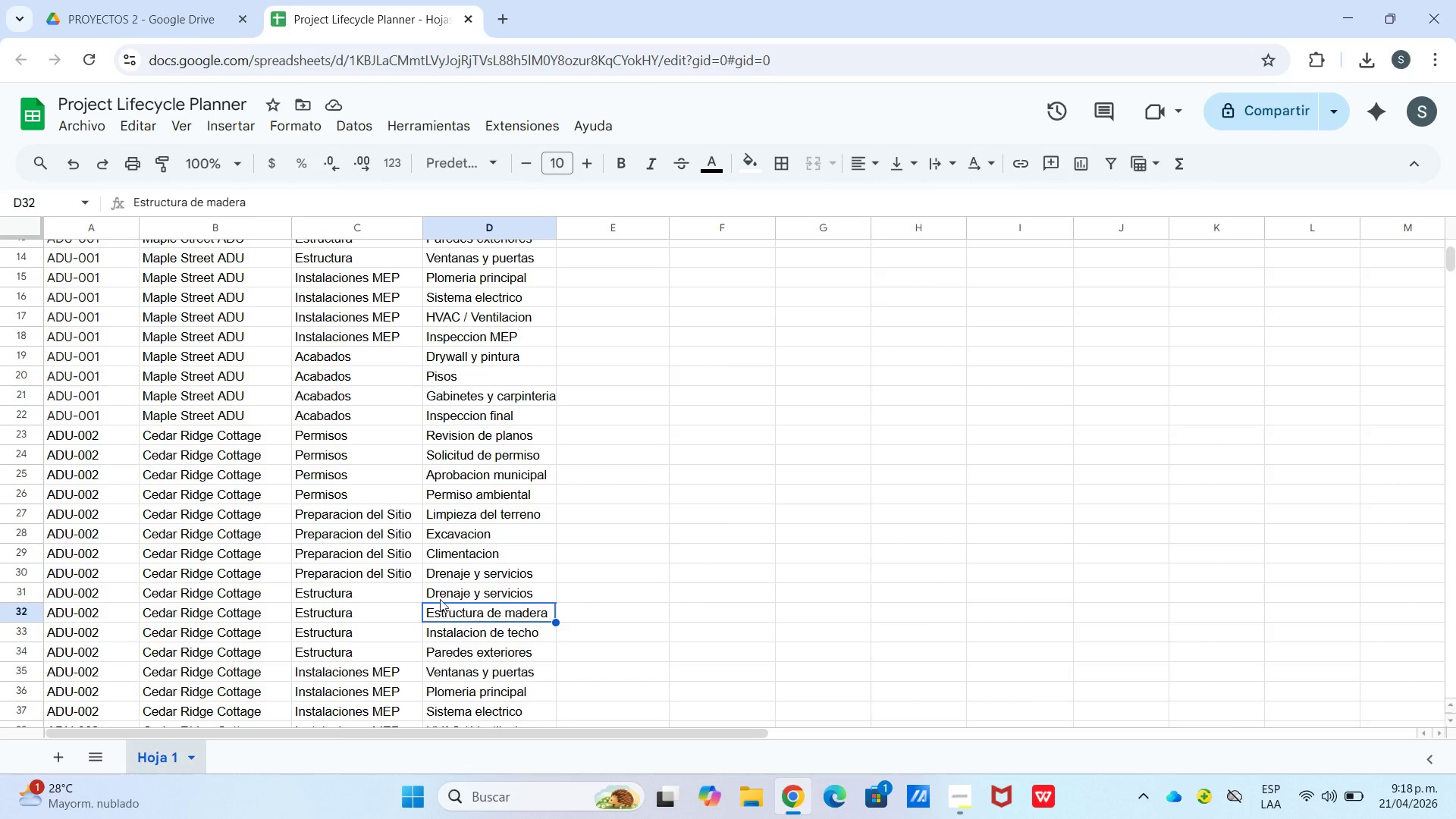 
left_click([440, 590])
 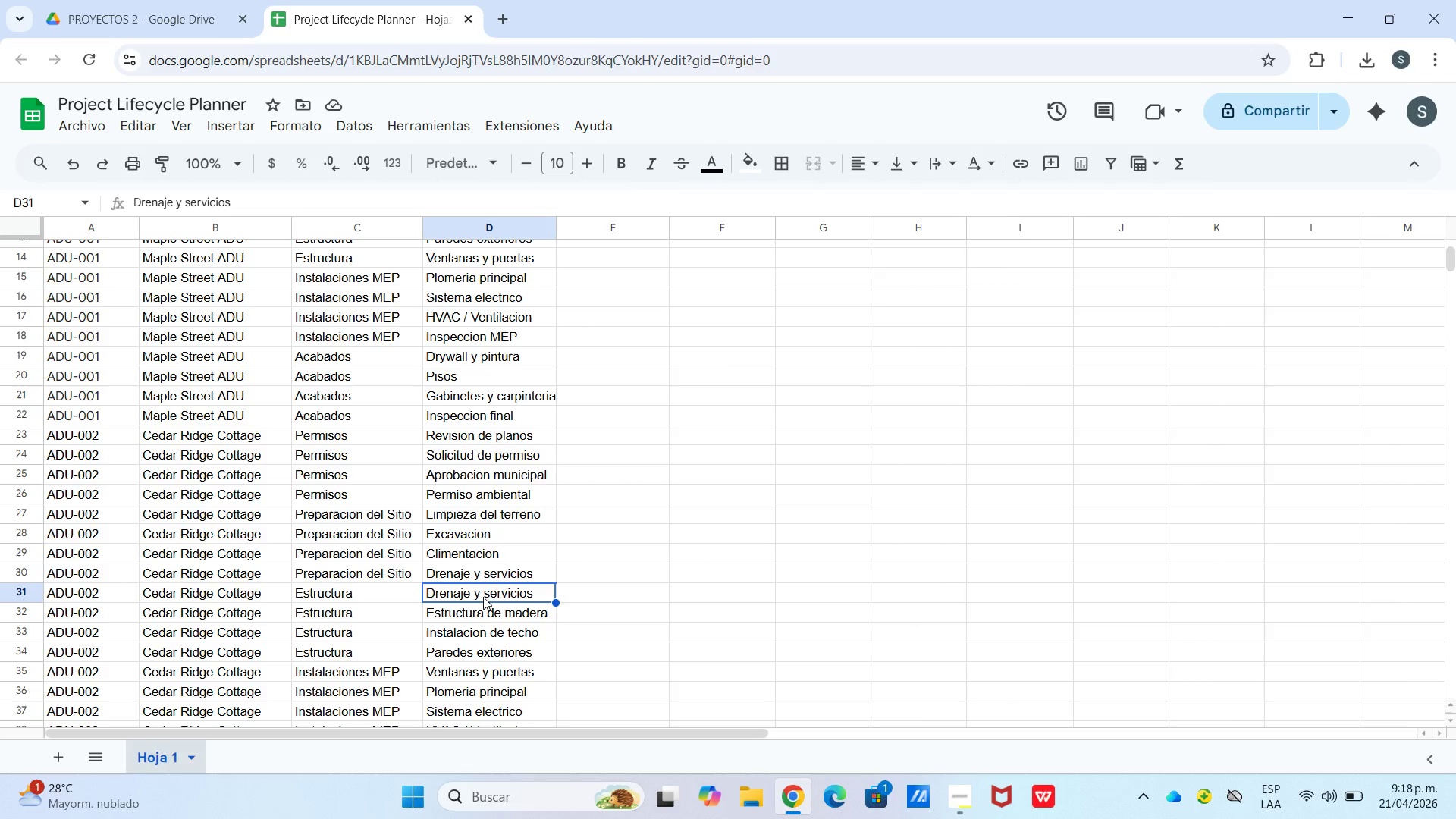 
left_click_drag(start_coordinate=[503, 591], to_coordinate=[508, 605])
 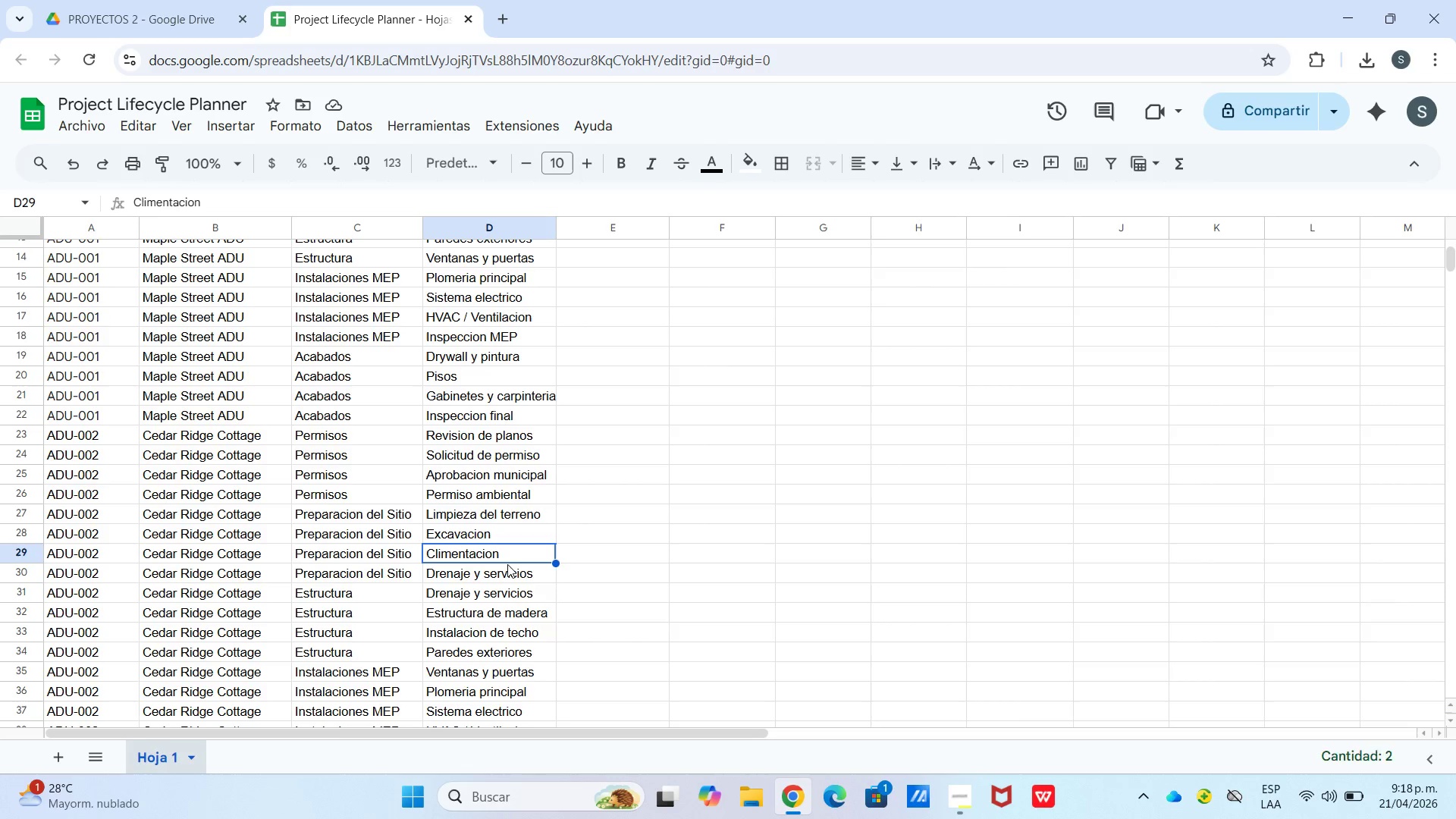 
double_click([509, 568])
 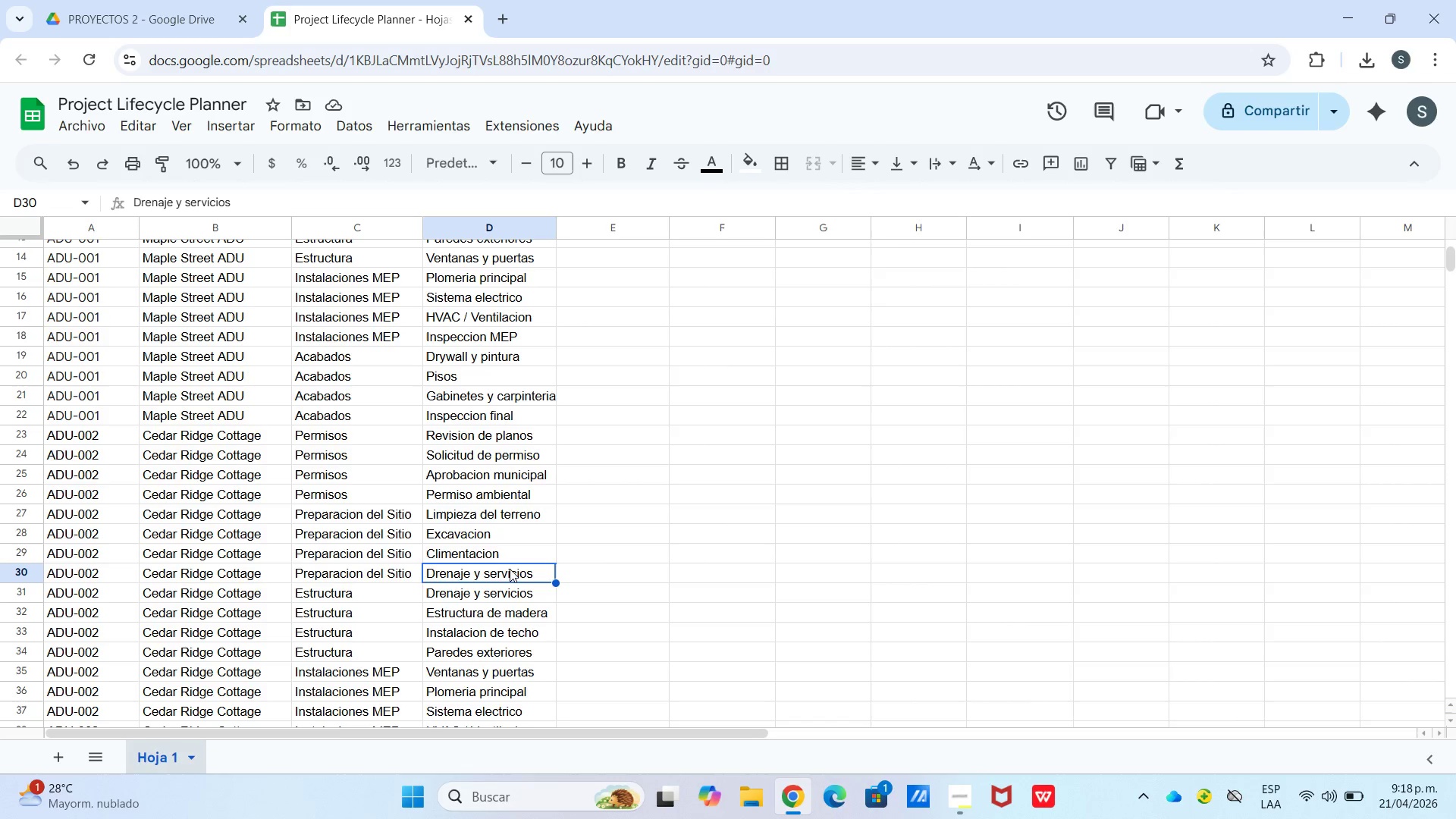 
key(Backspace)
 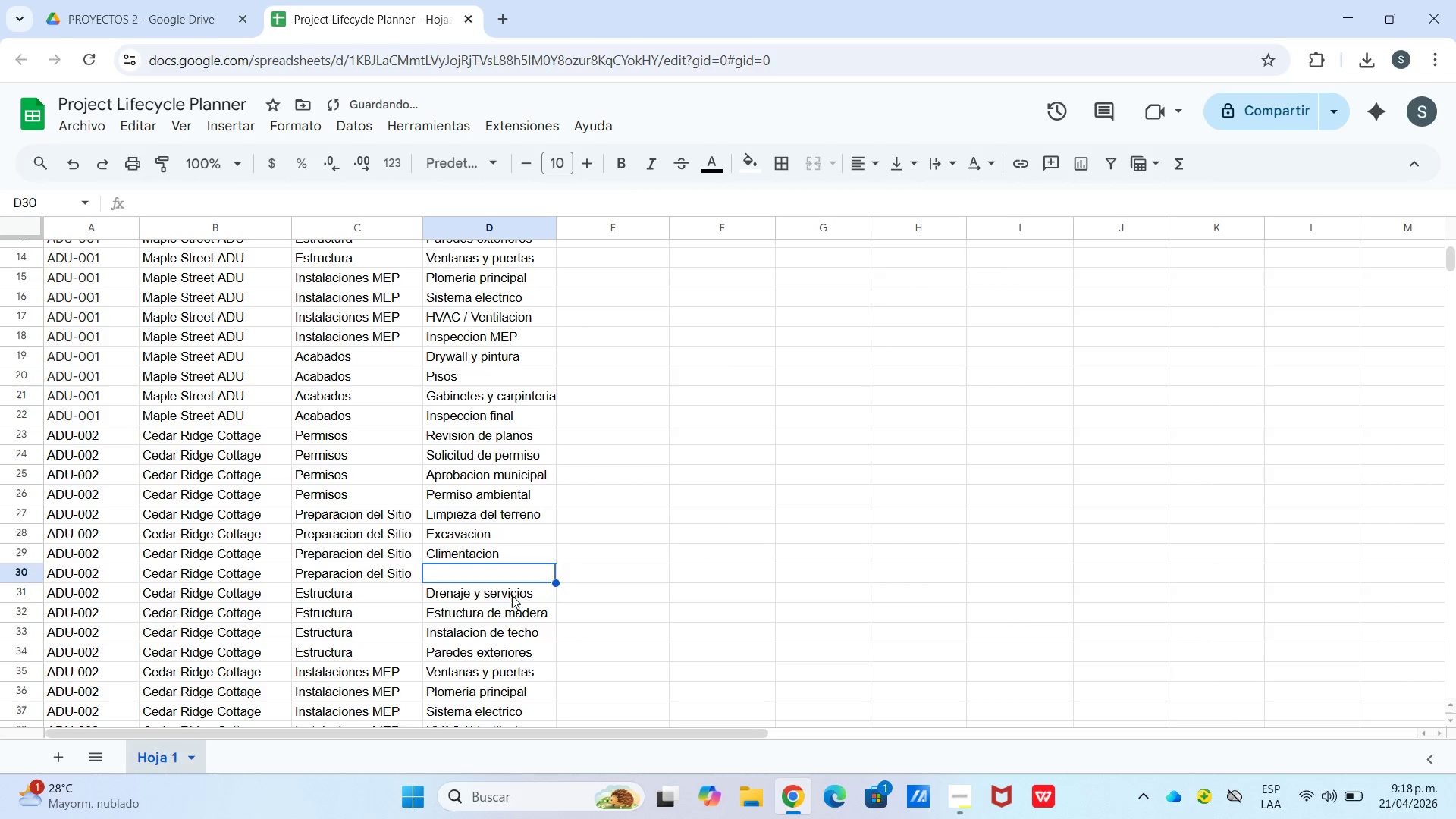 
left_click_drag(start_coordinate=[512, 595], to_coordinate=[490, 589])
 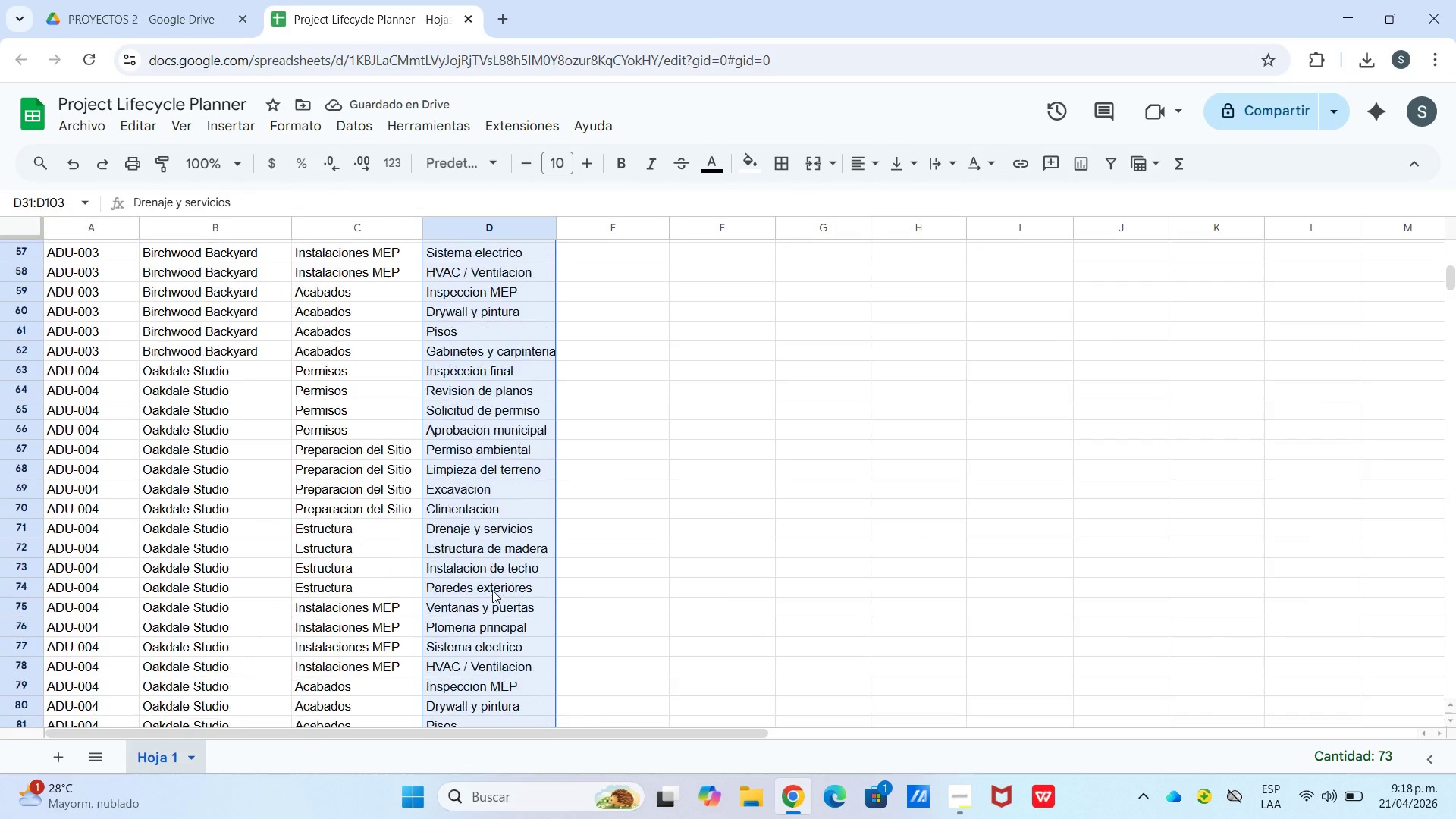 
scroll: coordinate [500, 663], scroll_direction: down, amount: 15.0
 